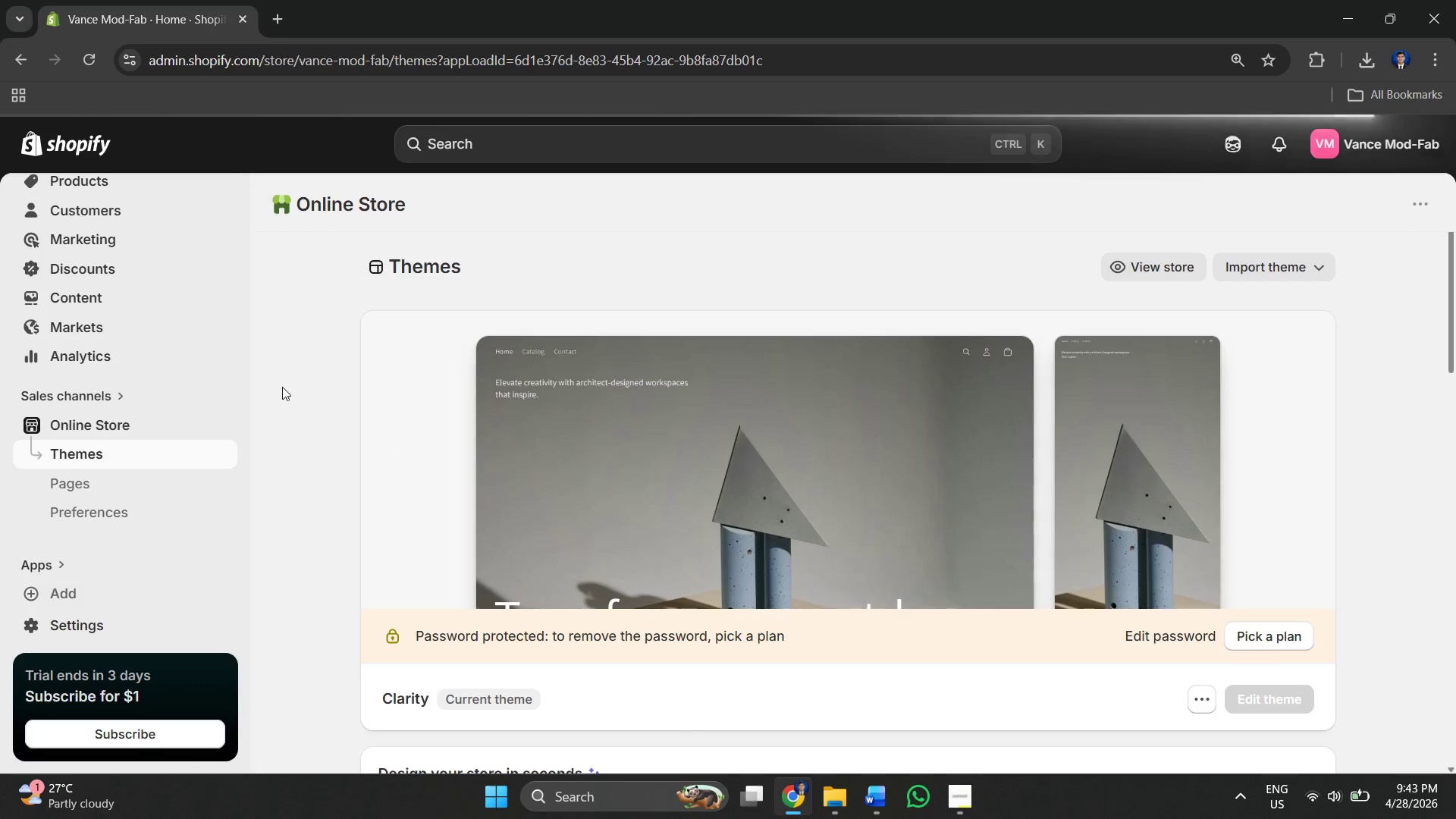 
scroll: coordinate [68, 295], scroll_direction: up, amount: 3.0
 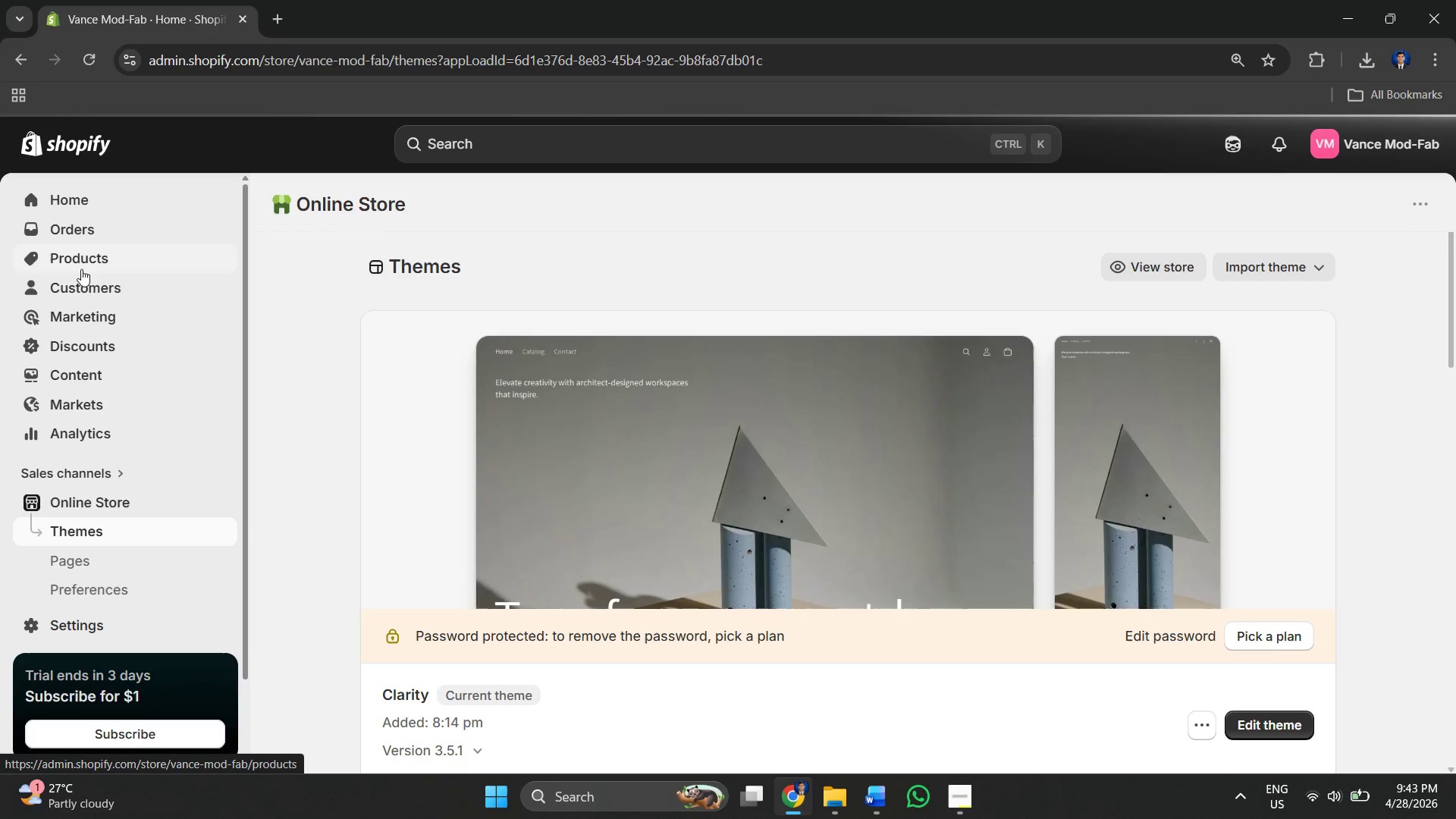 
left_click([81, 246])
 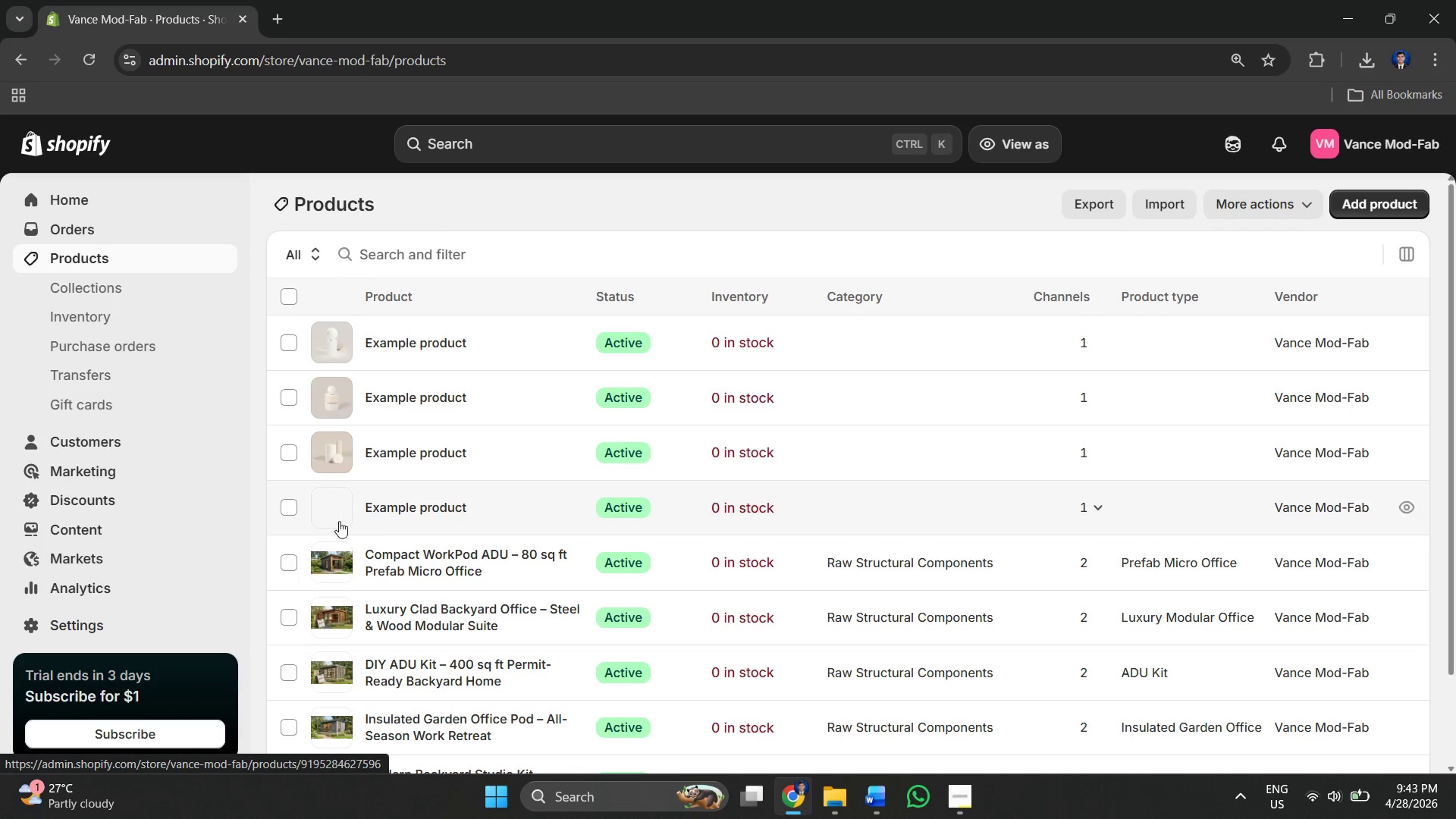 
left_click([289, 509])
 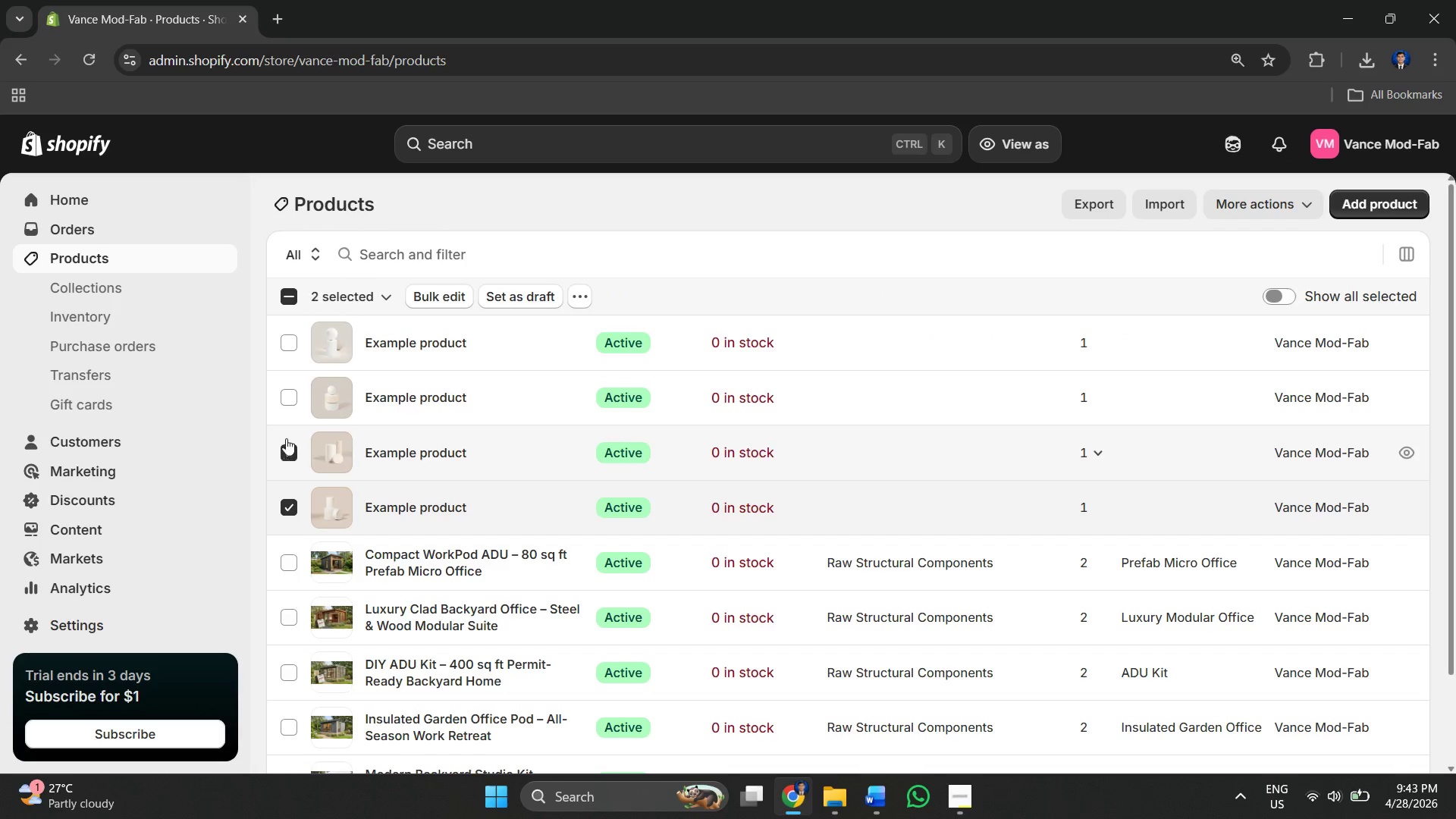 
left_click([287, 409])
 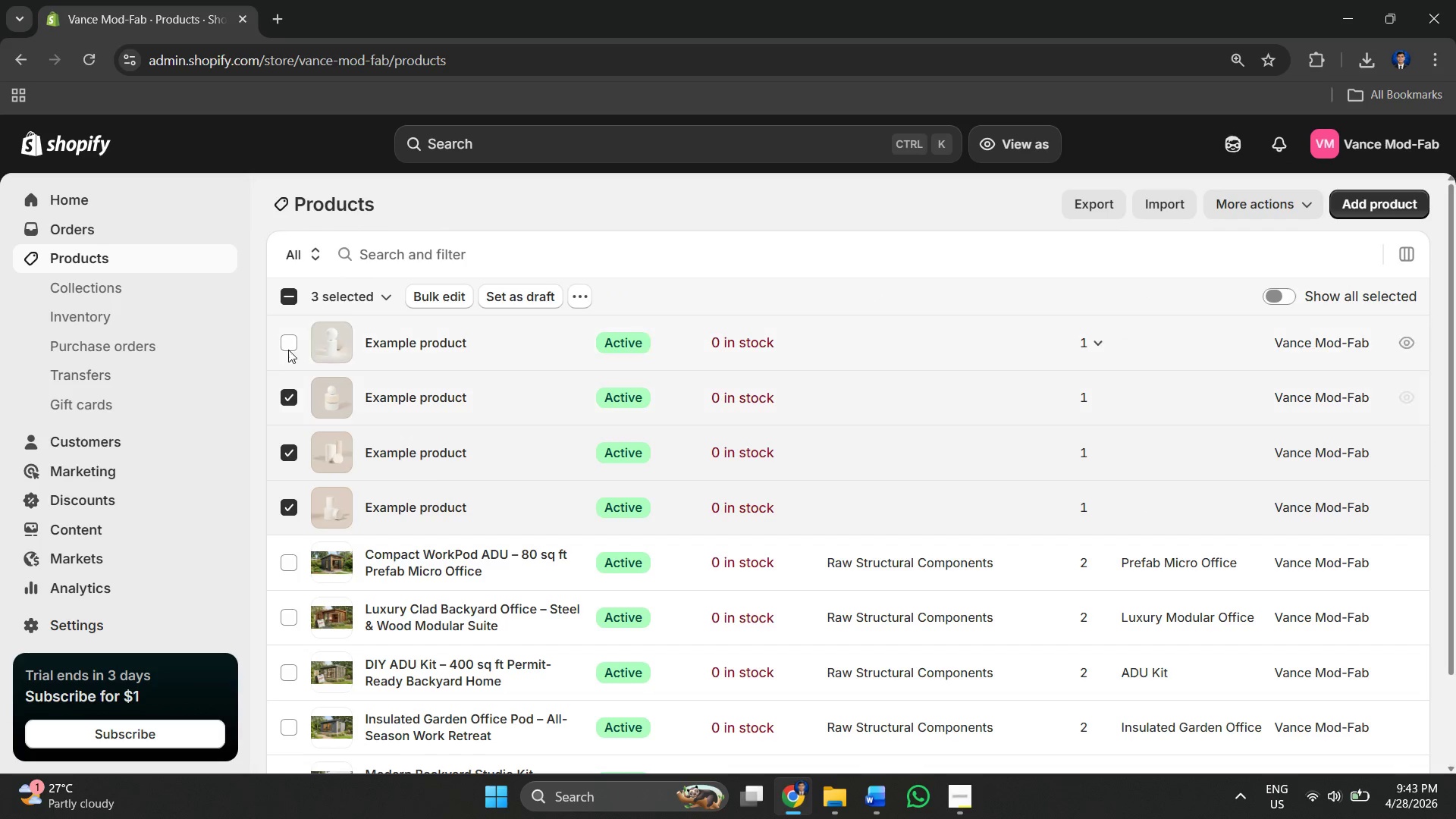 
left_click([288, 347])
 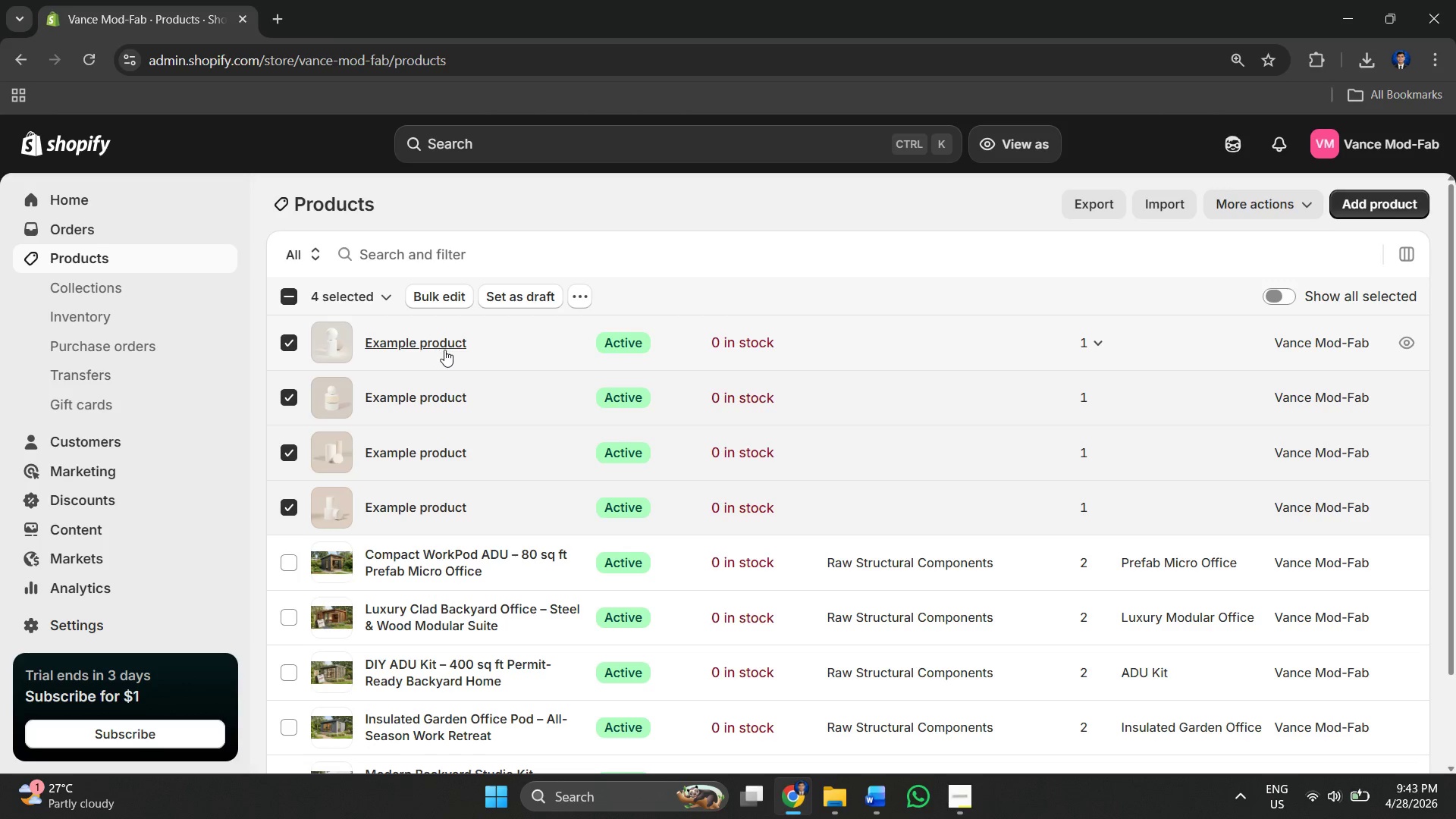 
left_click([576, 304])
 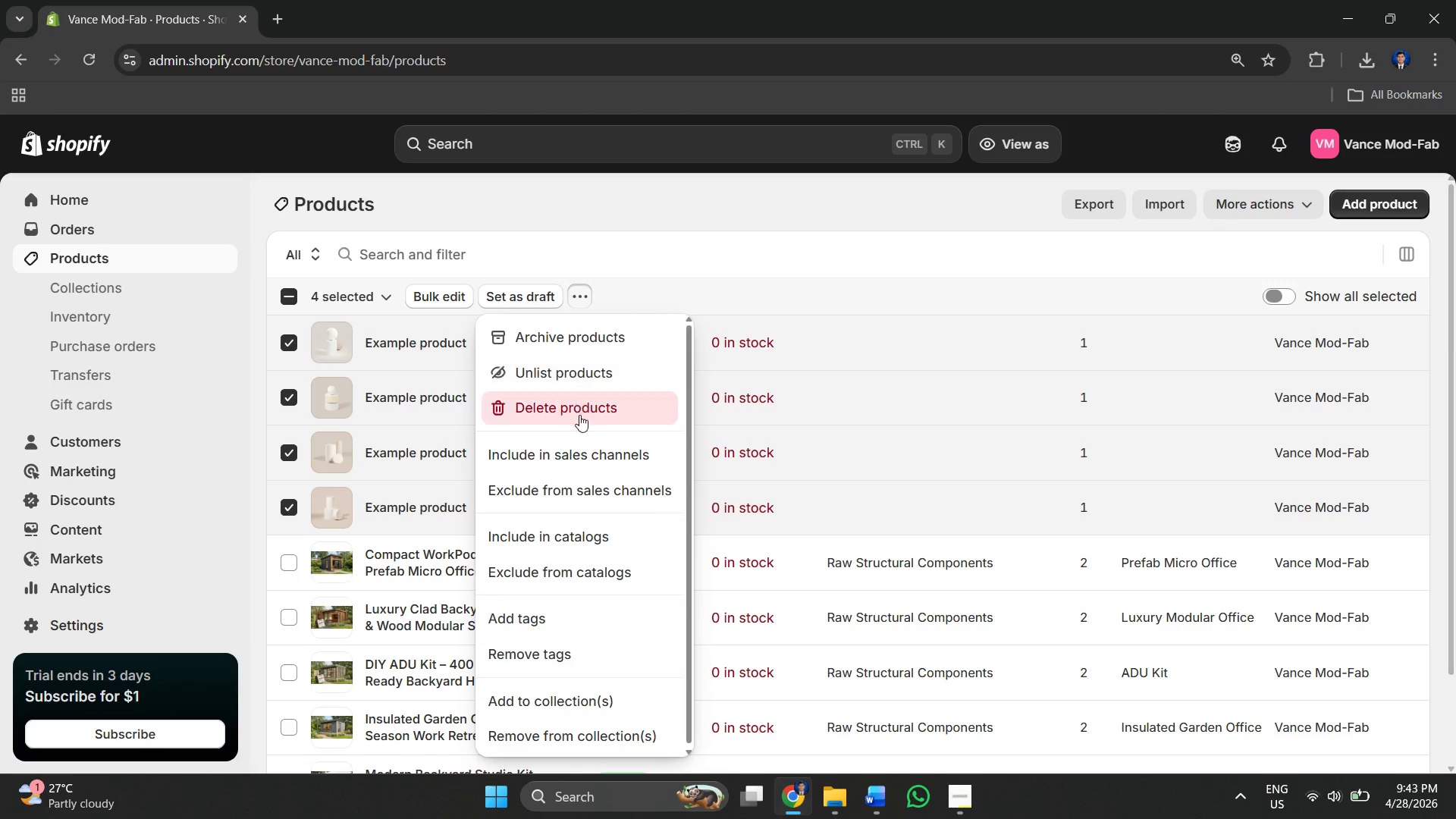 
left_click([574, 411])
 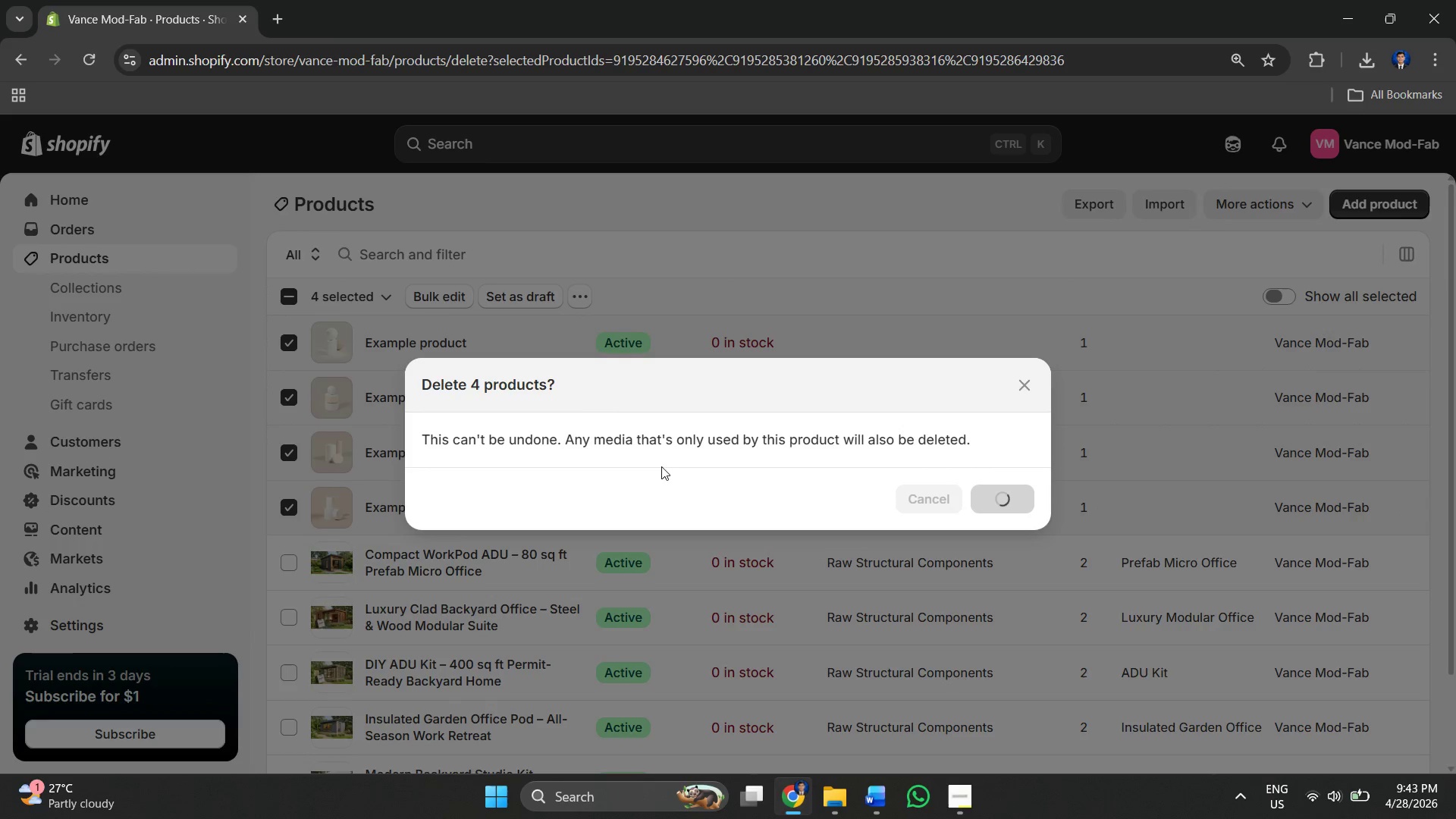 
left_click([117, 542])
 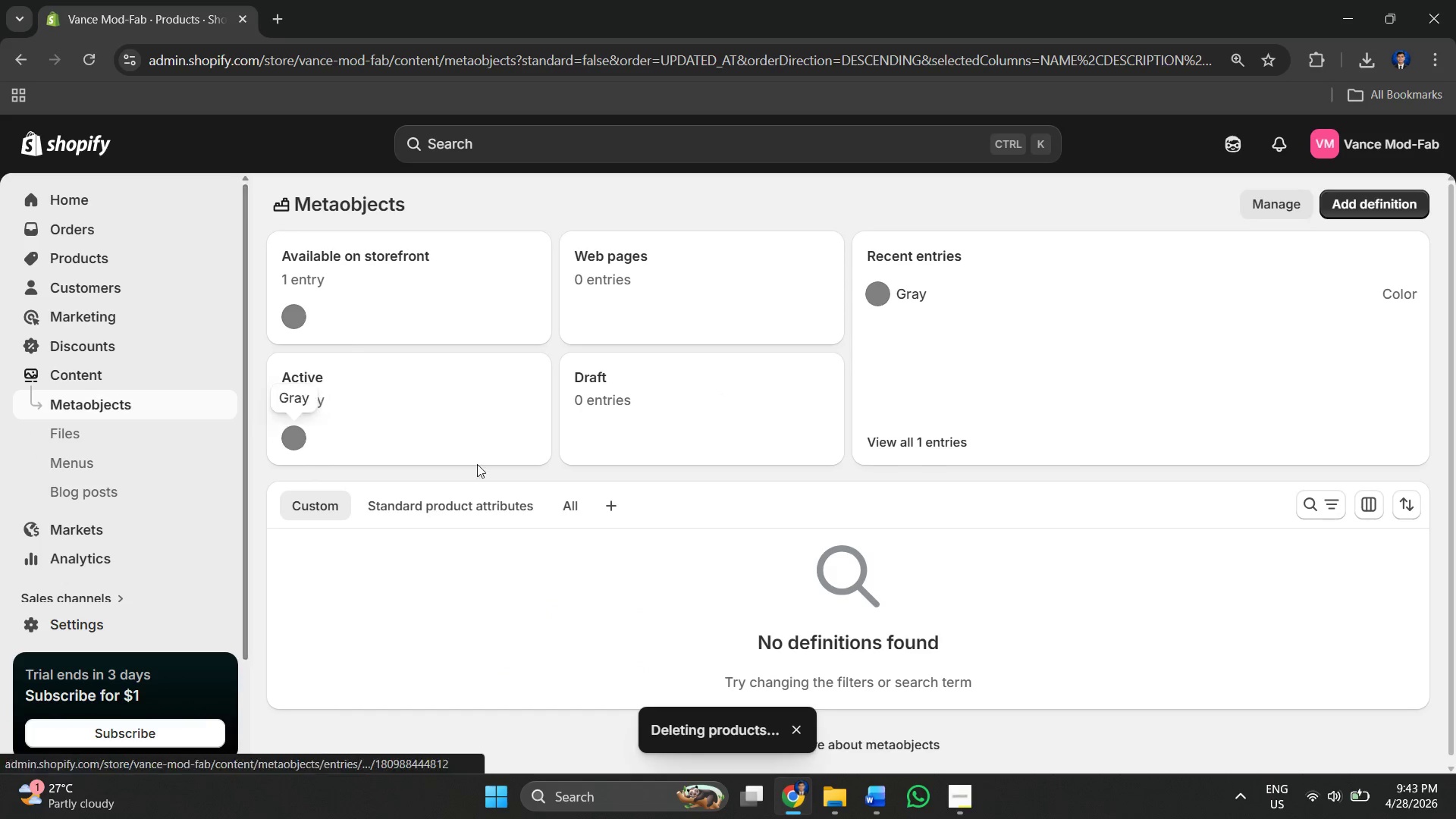 
left_click([71, 441])
 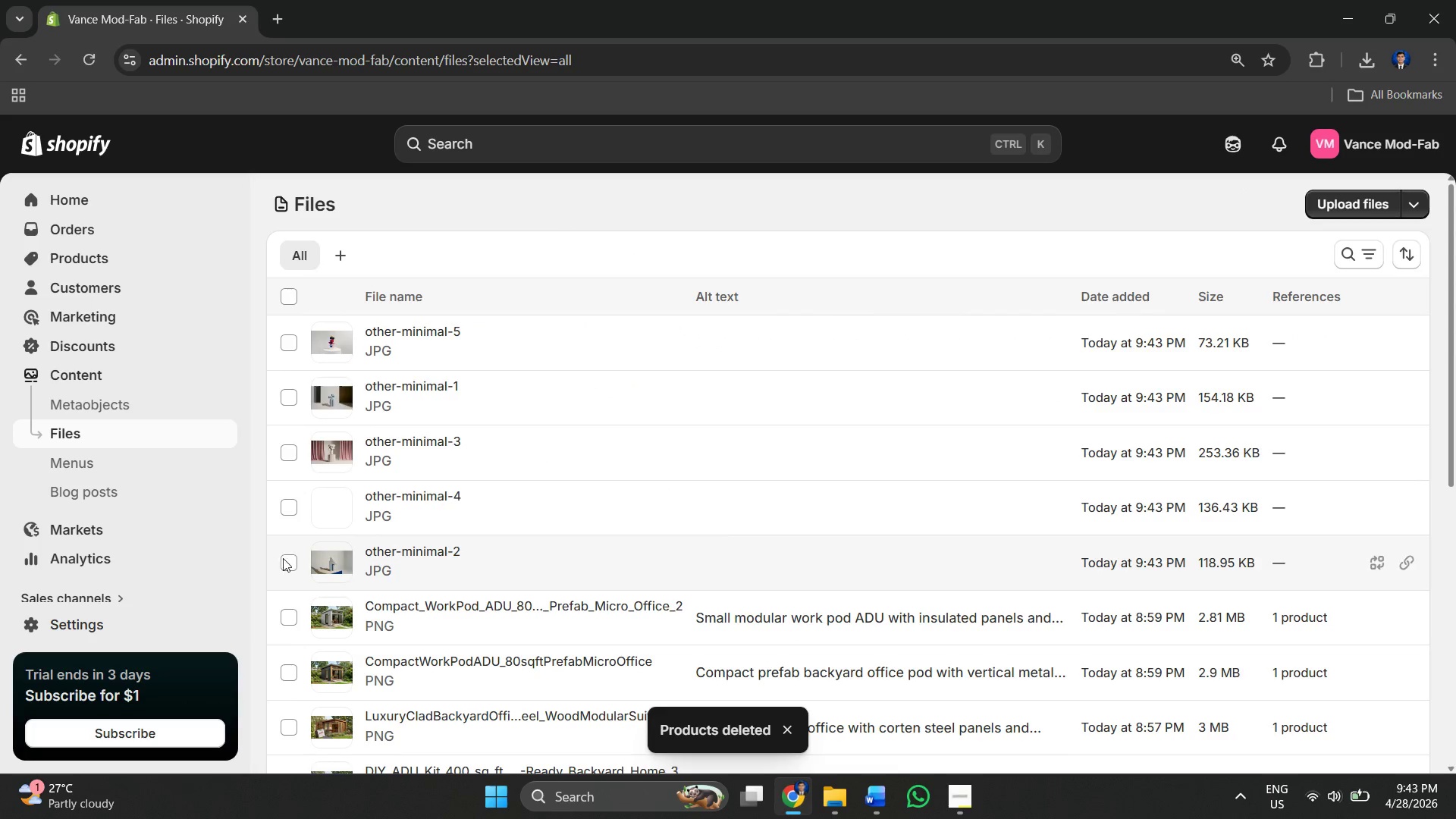 
double_click([275, 510])
 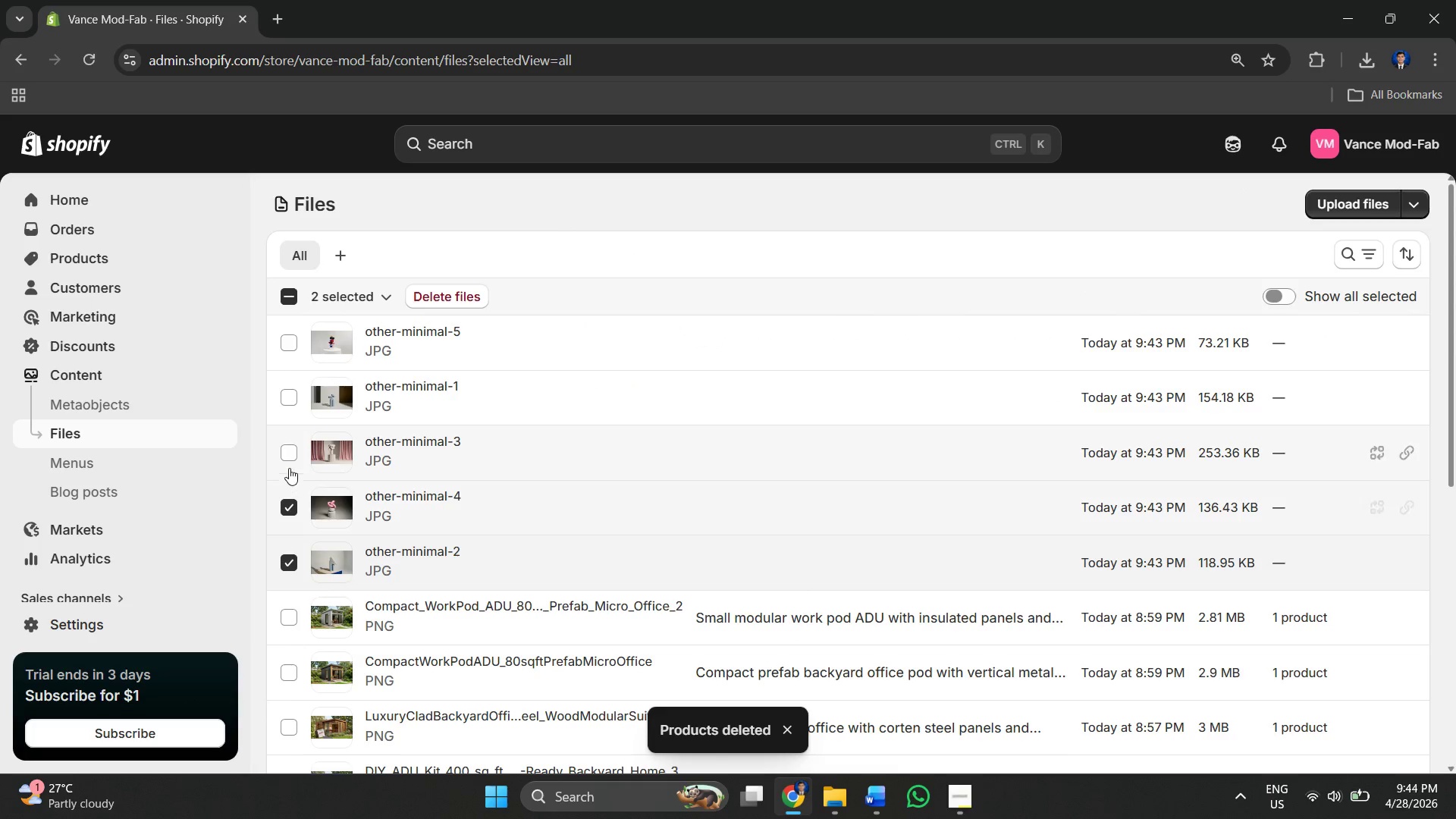 
left_click([289, 454])
 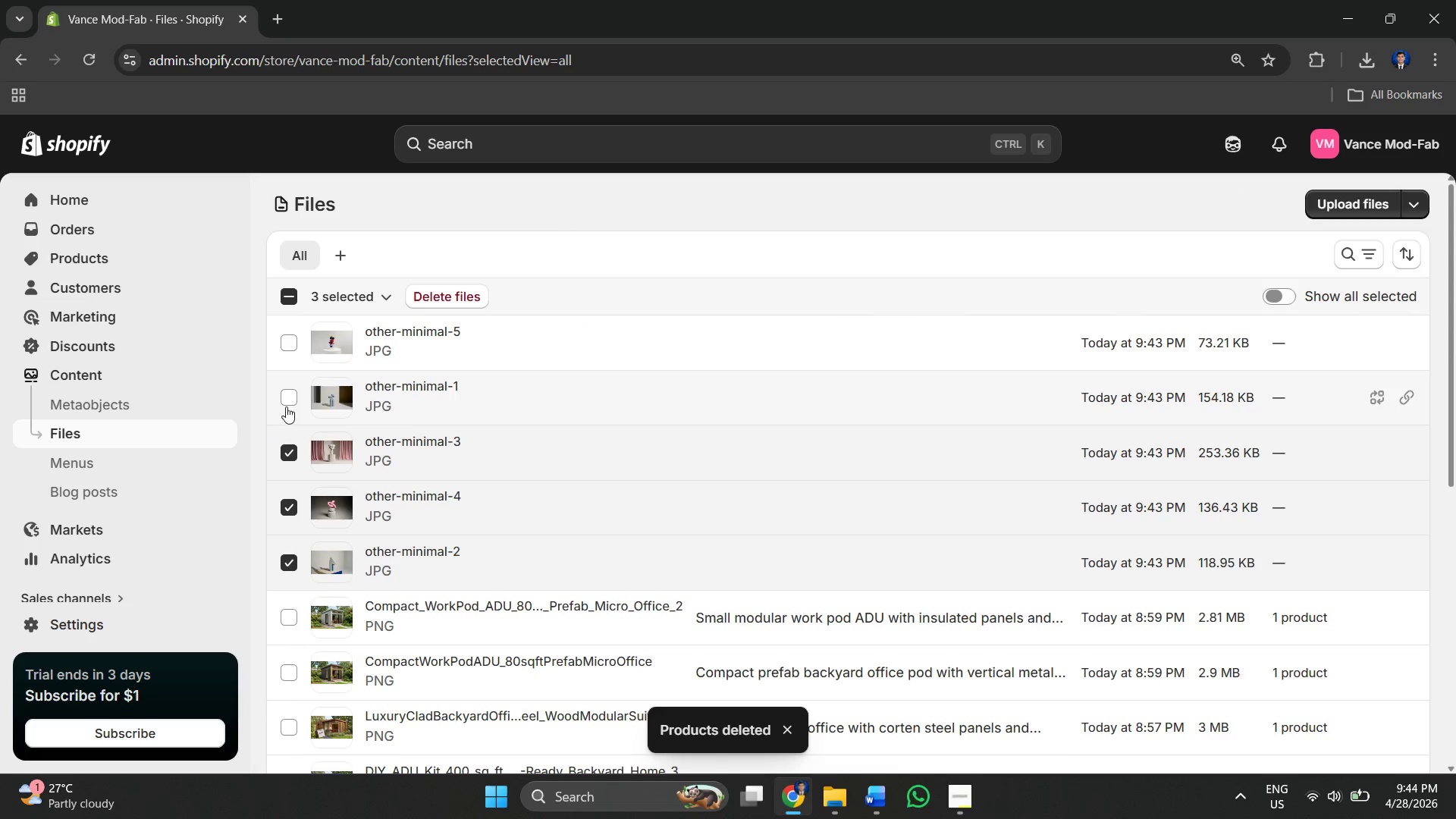 
left_click([292, 400])
 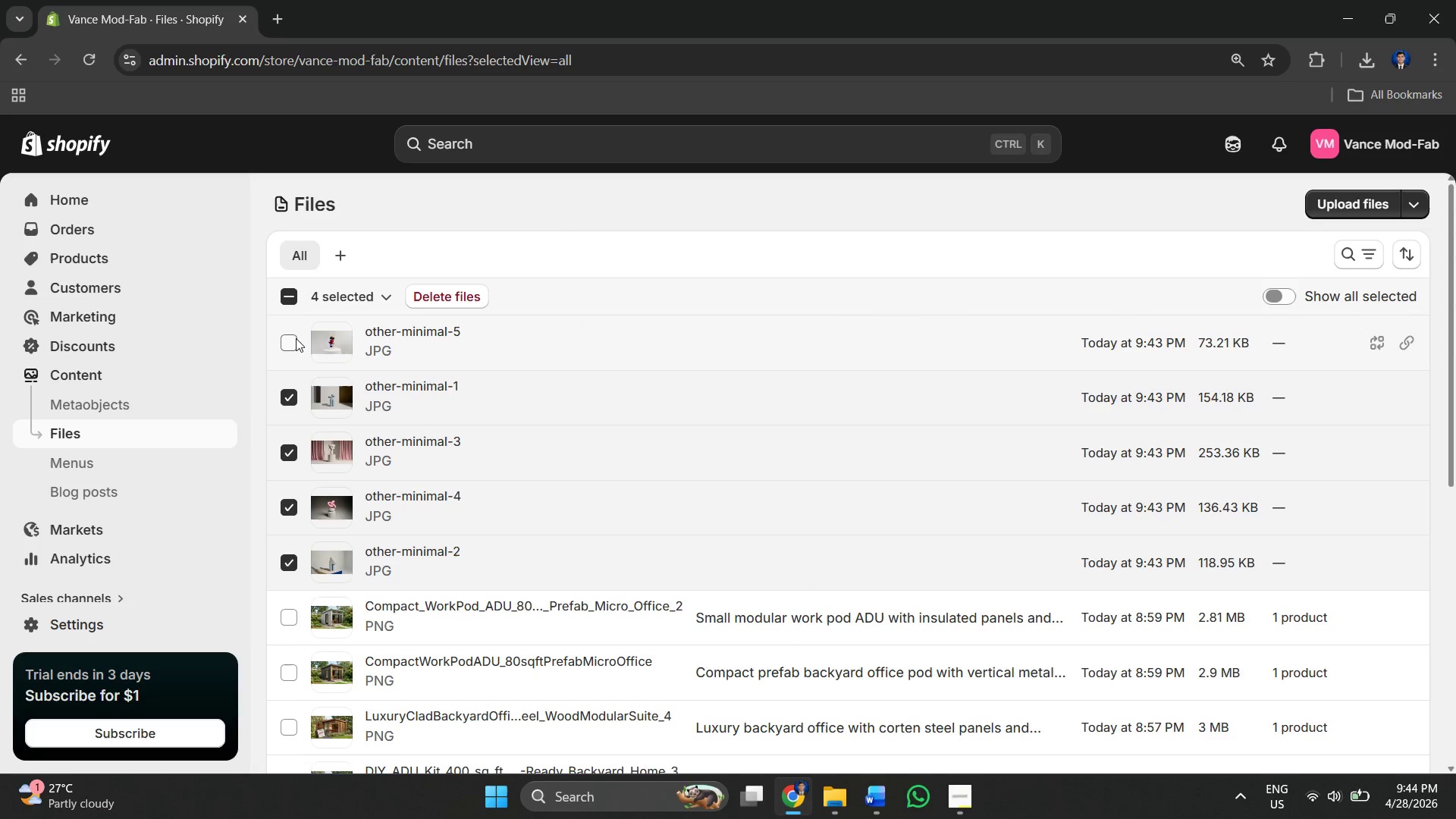 
left_click([293, 344])
 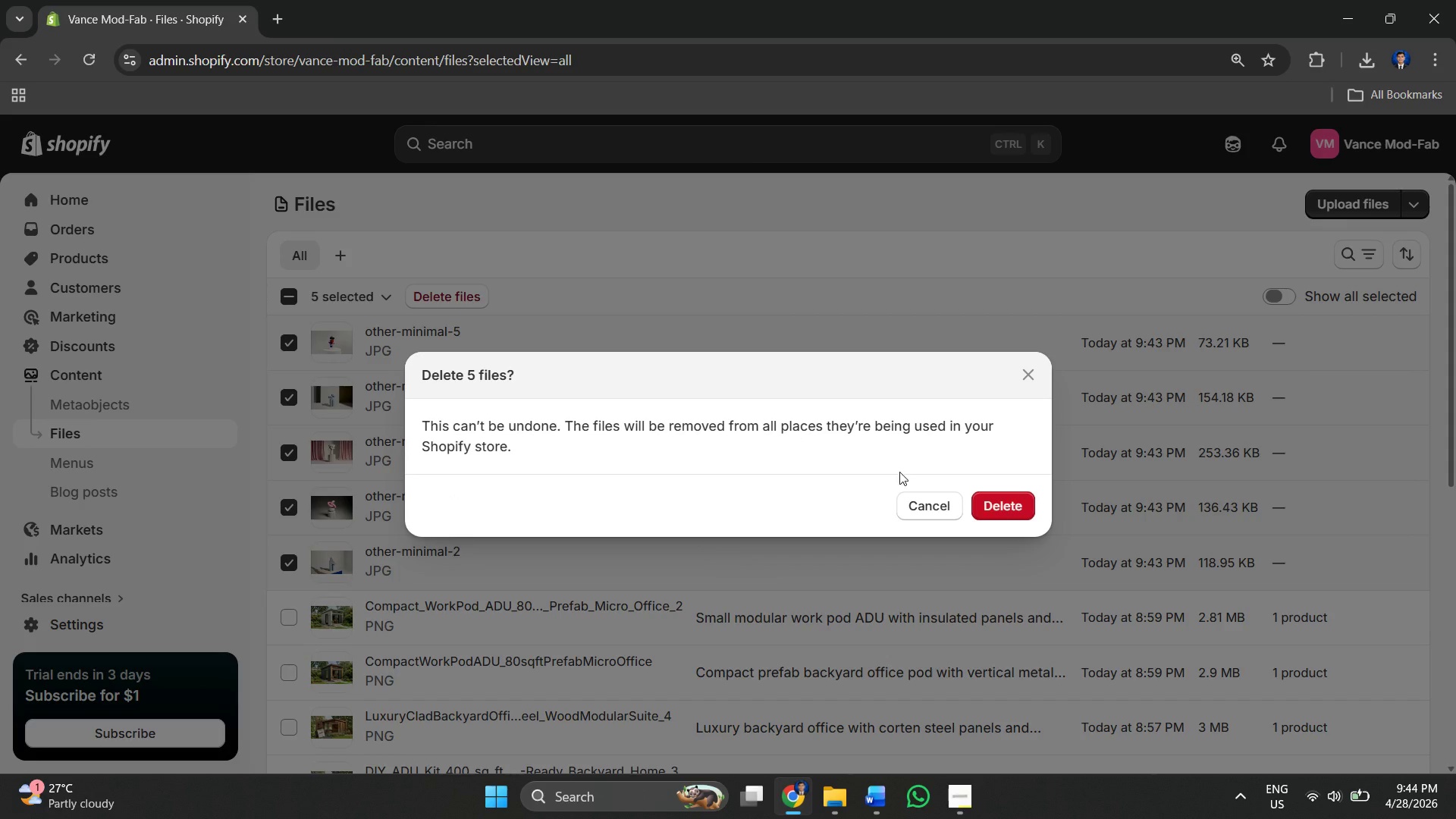 
left_click([996, 512])
 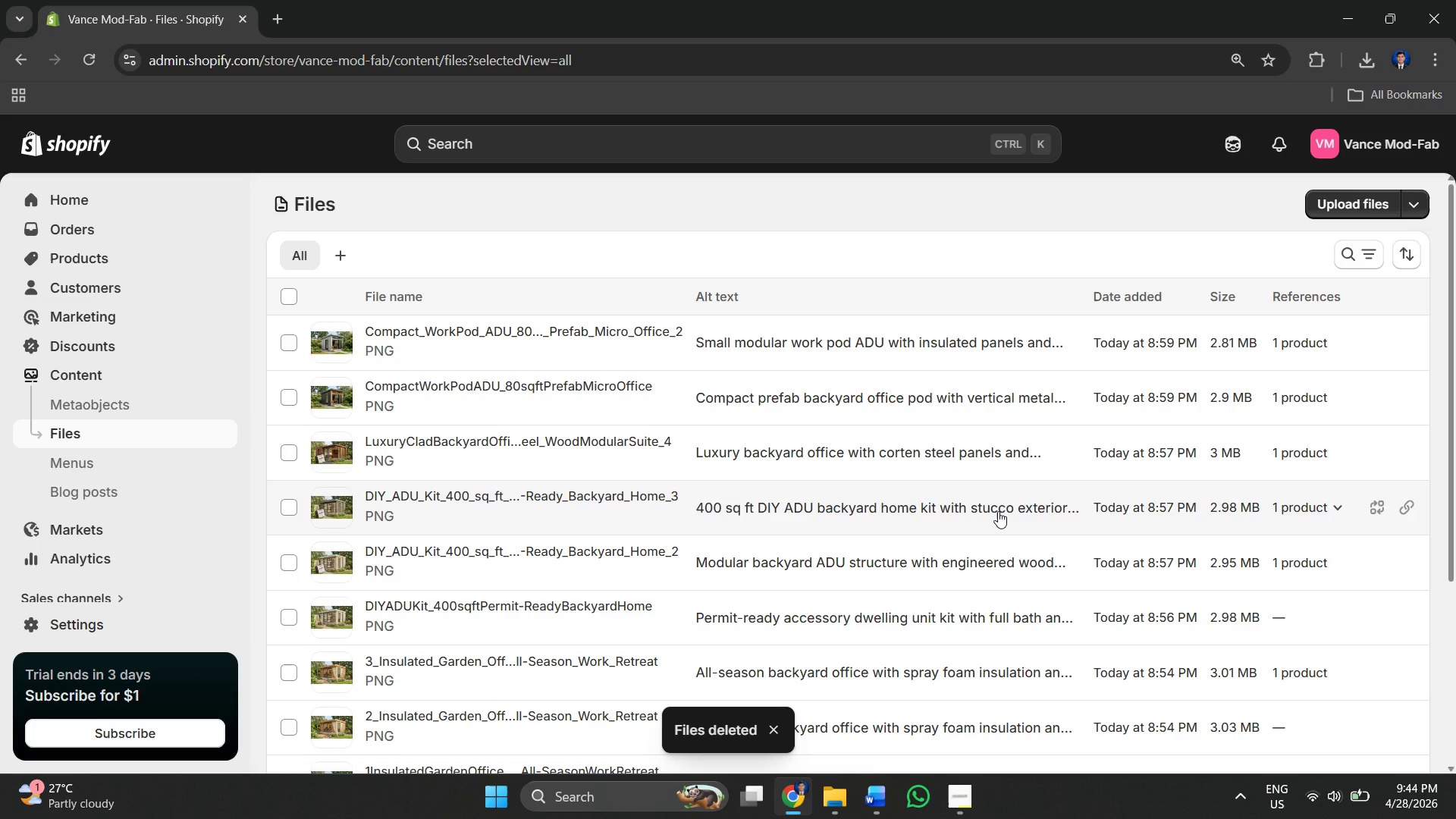 
scroll: coordinate [759, 485], scroll_direction: down, amount: 7.0
 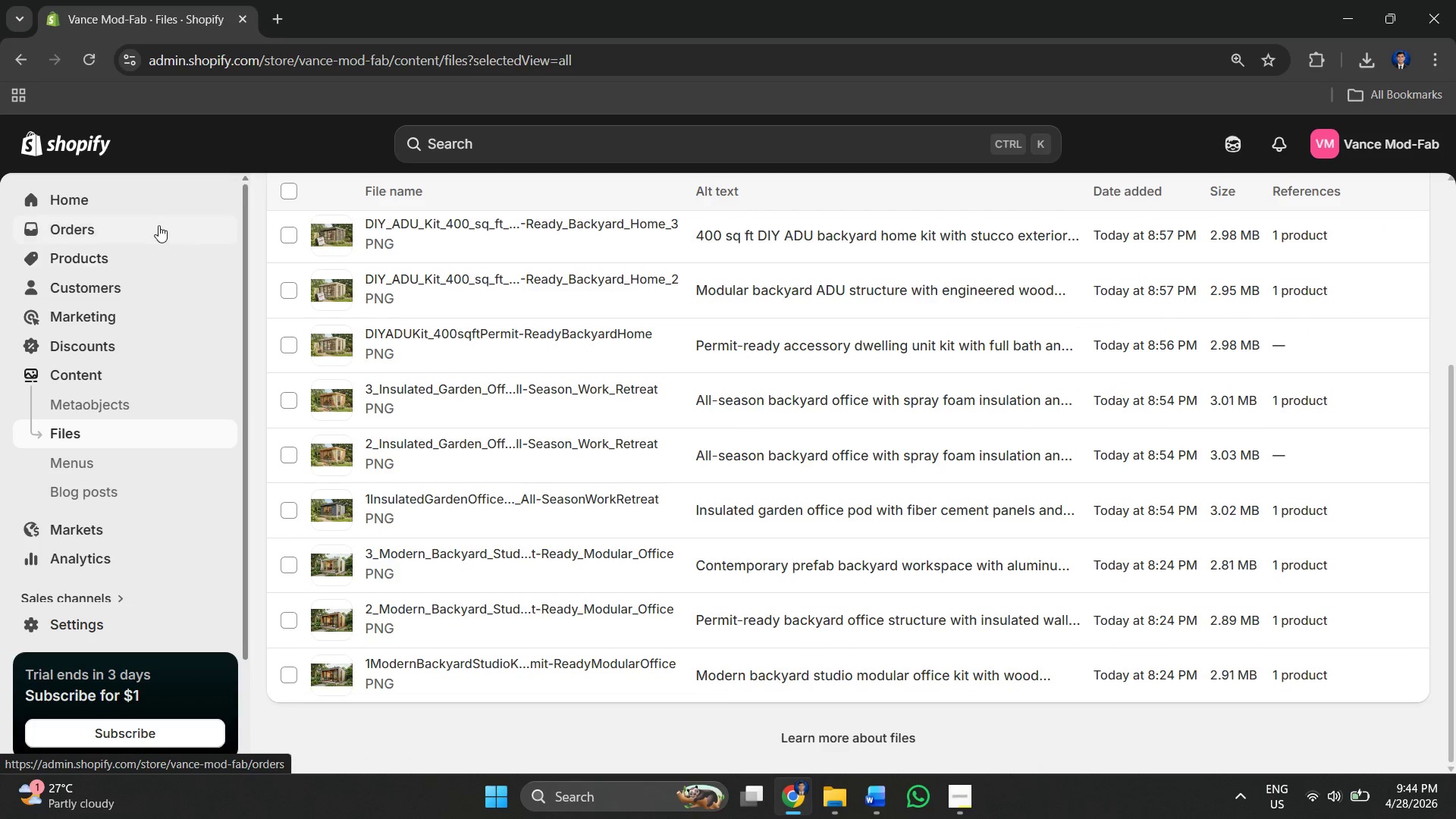 
wait(5.54)
 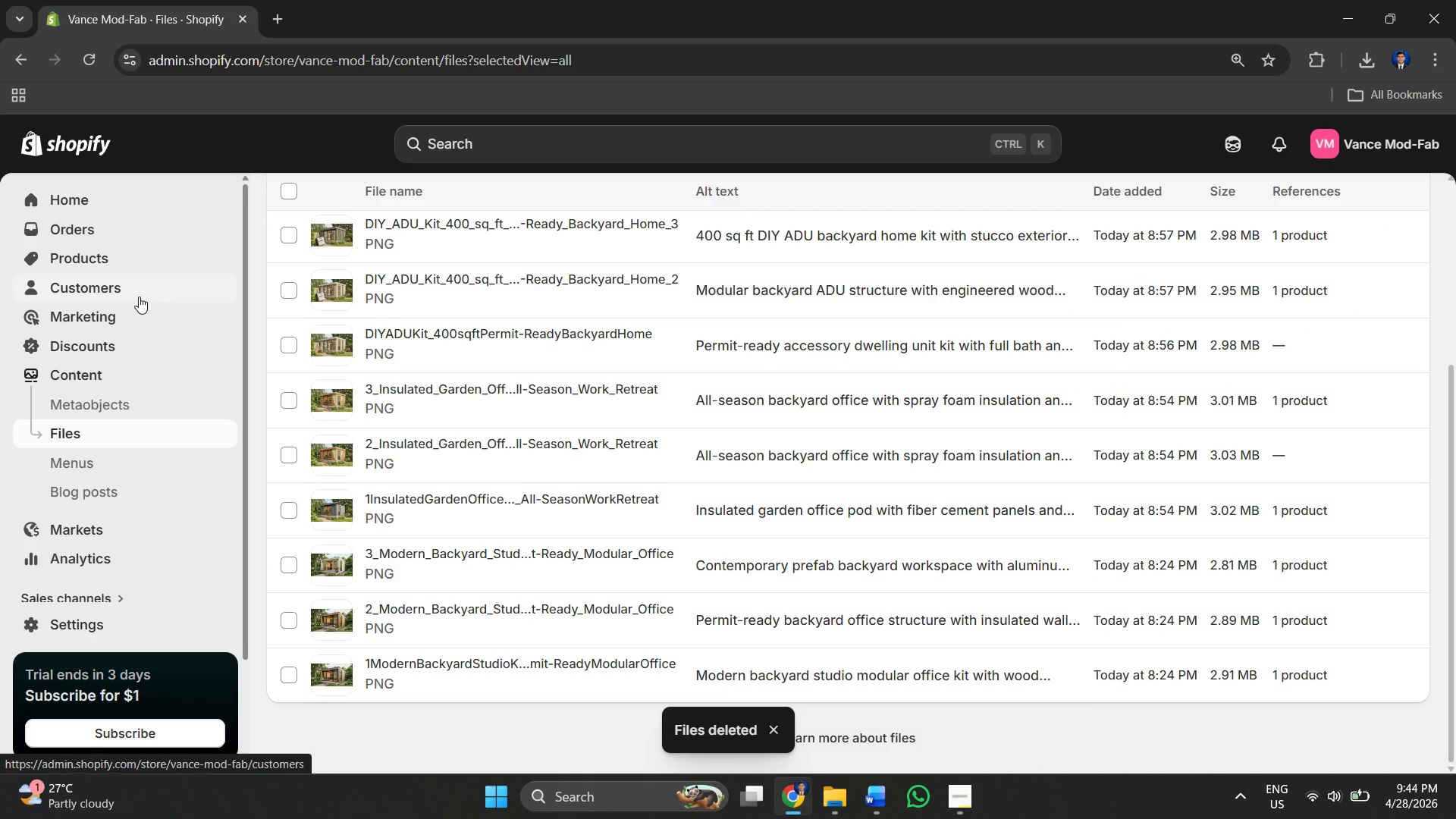 
left_click([137, 261])
 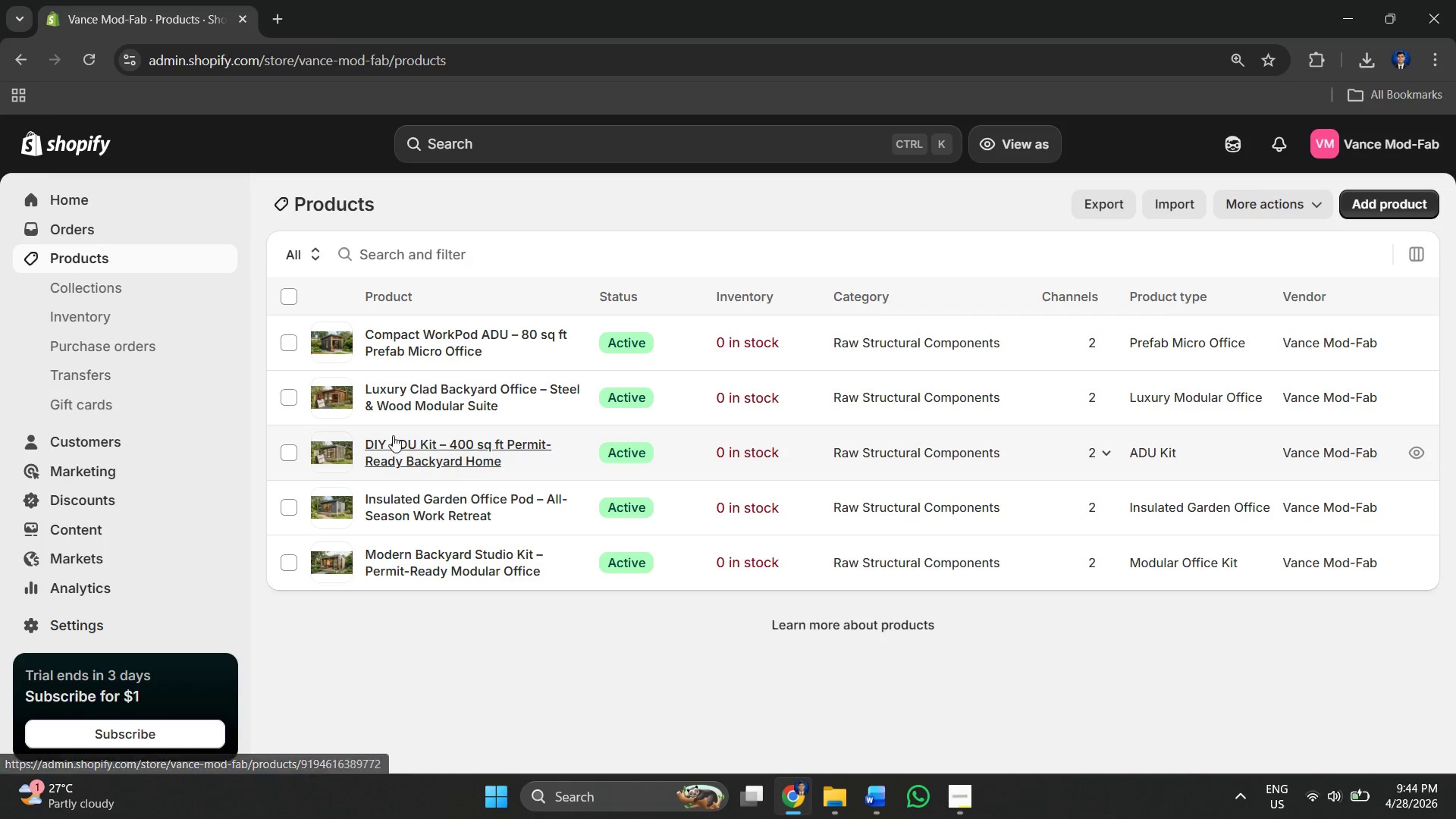 
left_click([117, 283])
 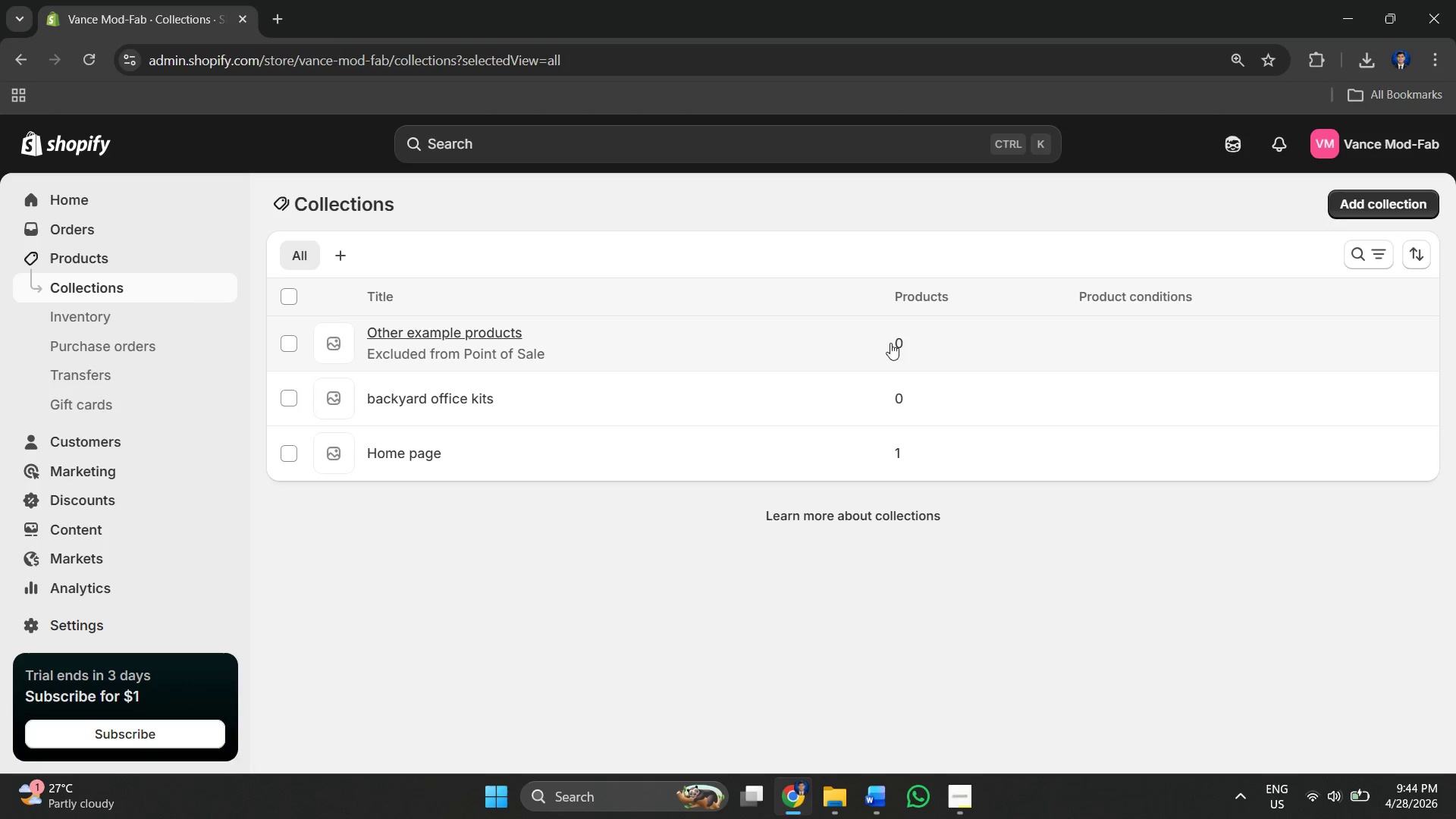 
left_click([284, 342])
 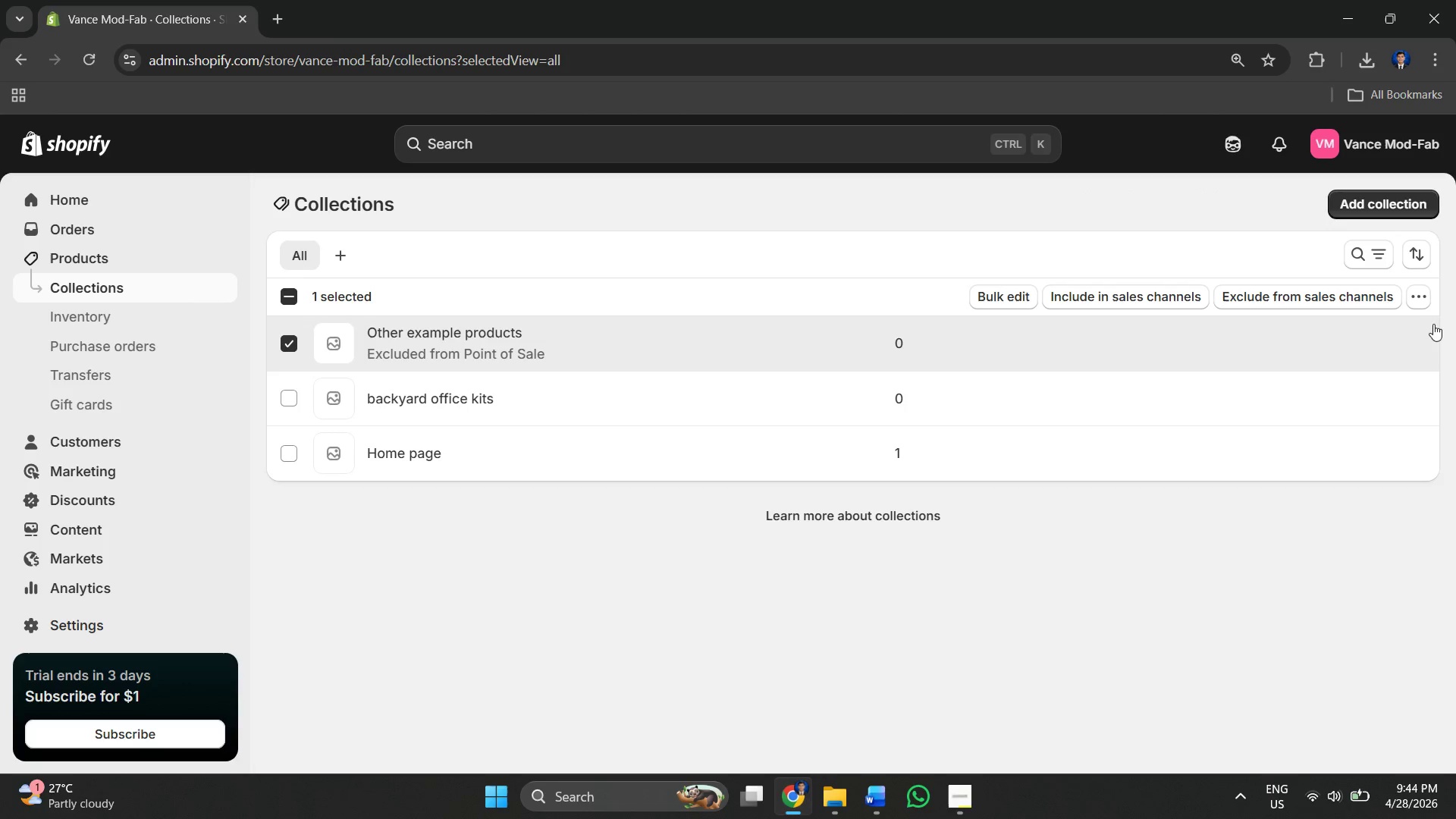 
left_click([1423, 303])
 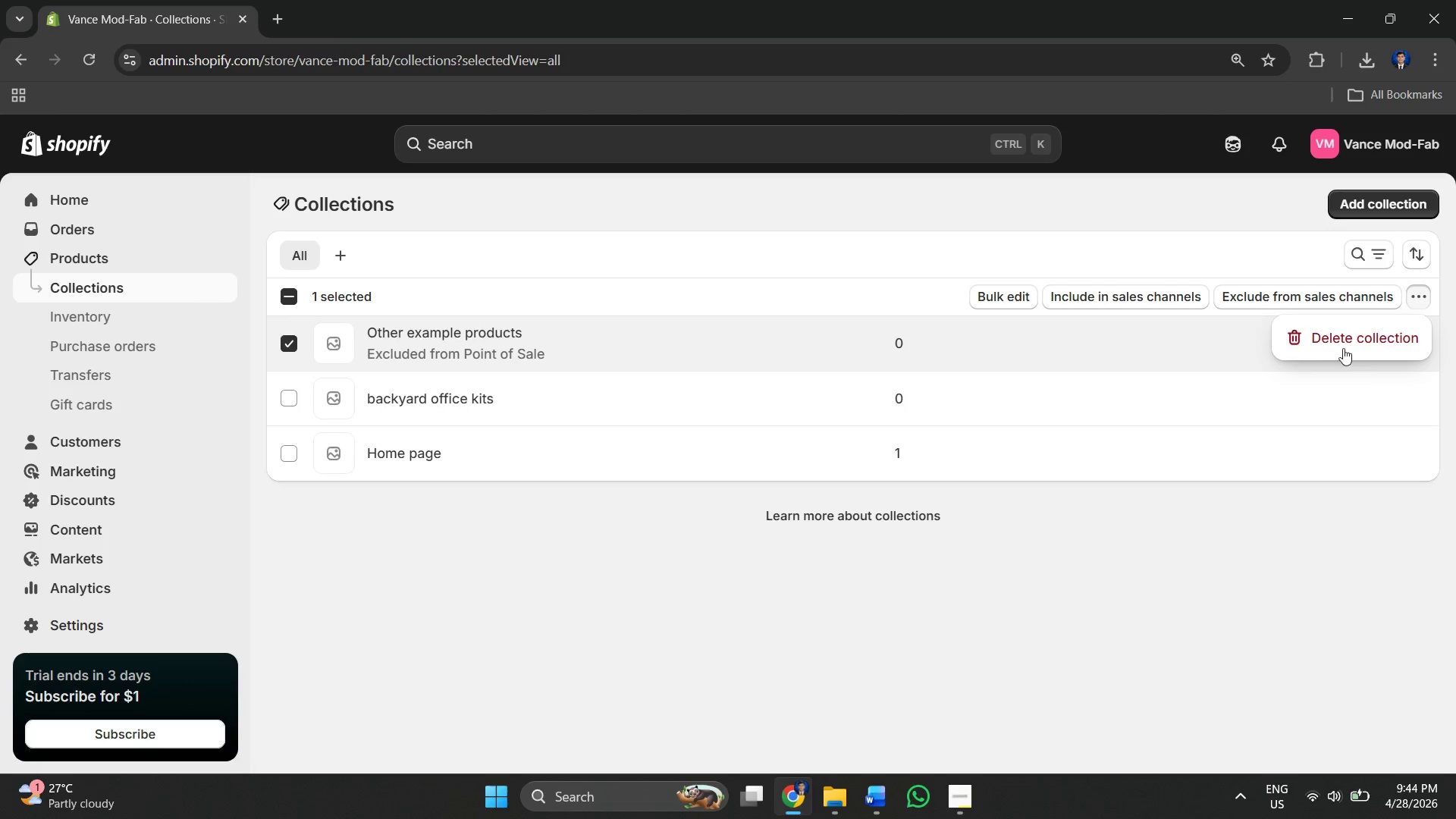 
left_click([1341, 344])
 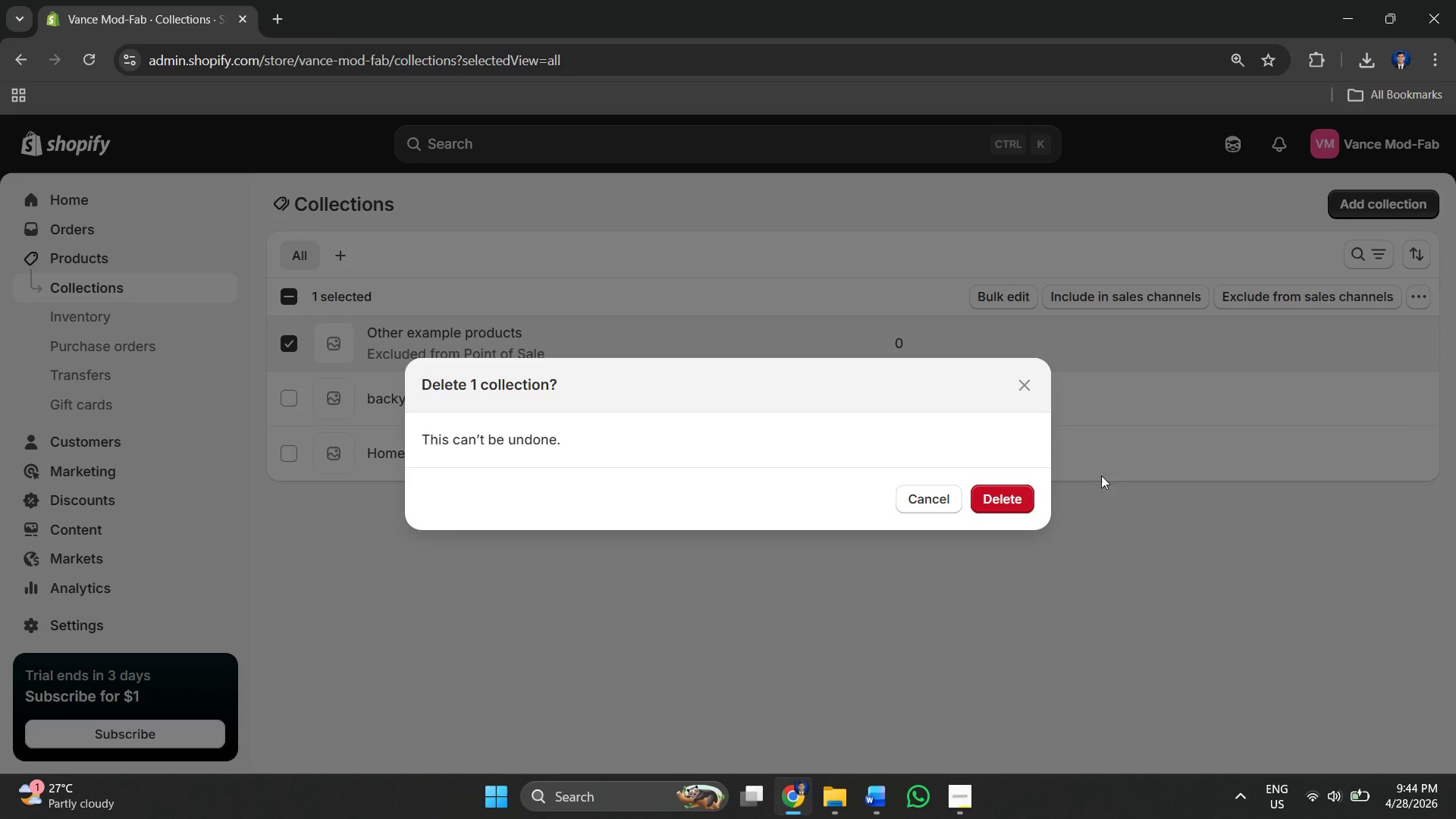 
left_click([1036, 485])
 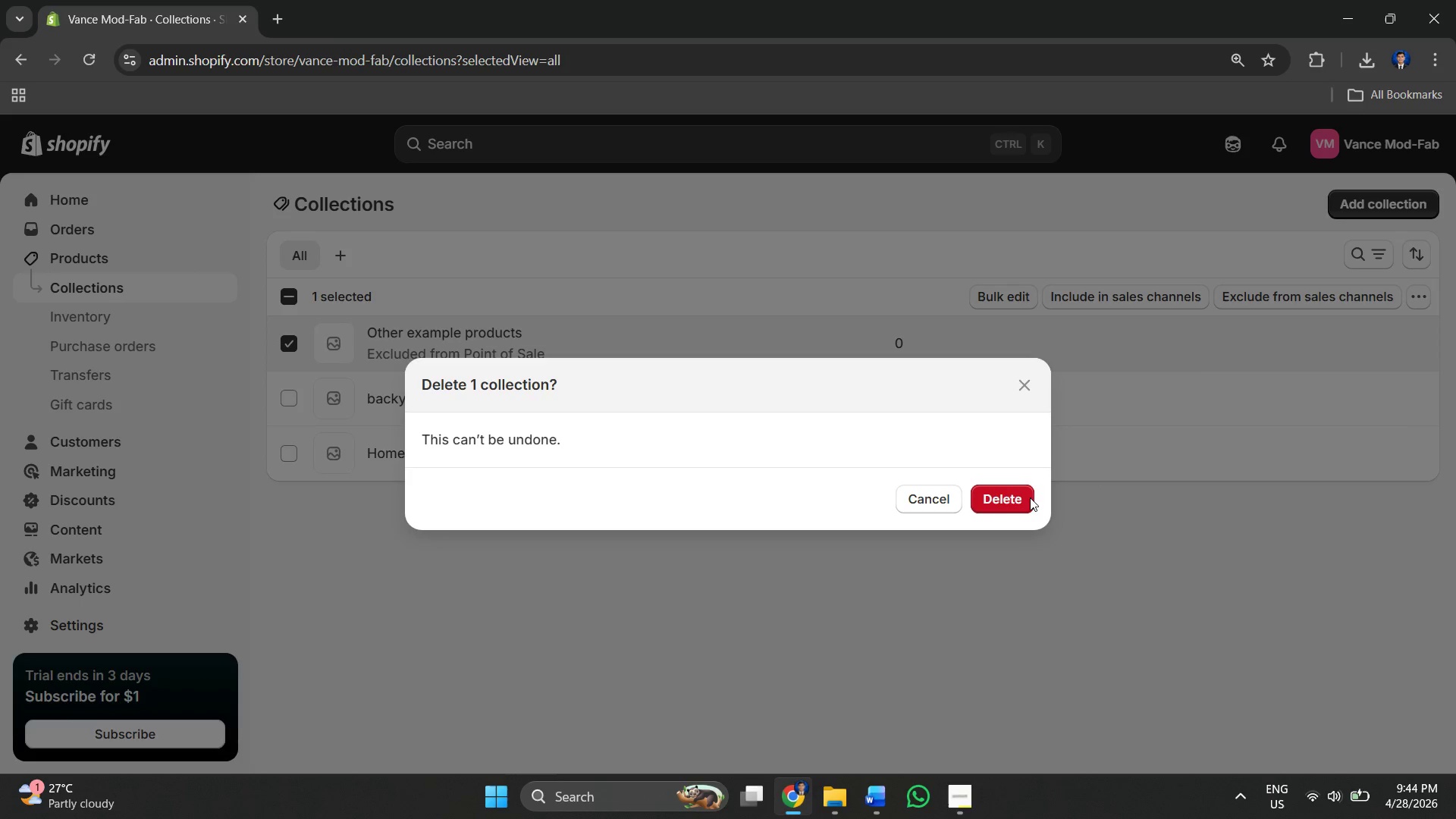 
left_click([1015, 502])
 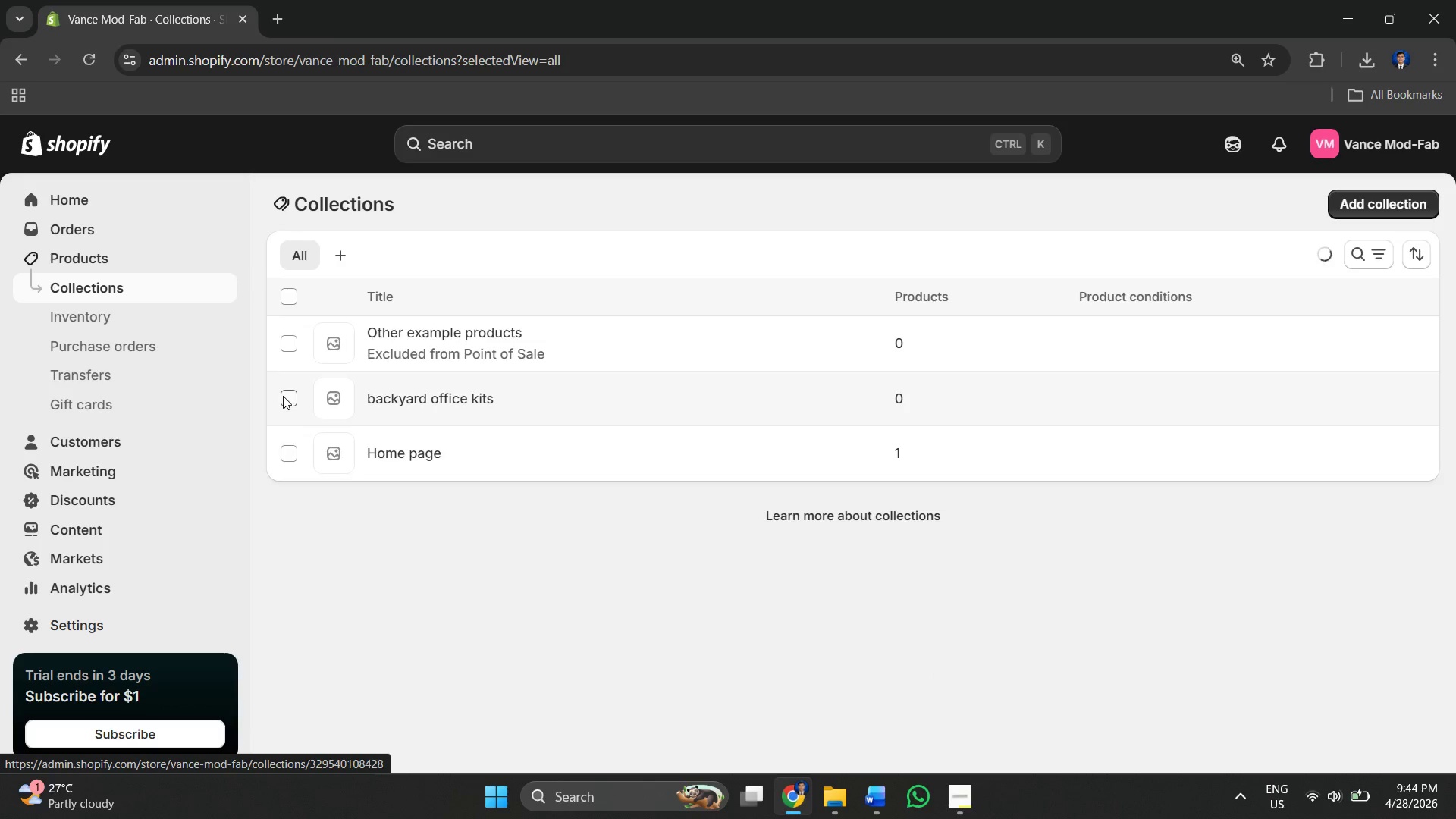 
mouse_move([492, 356])
 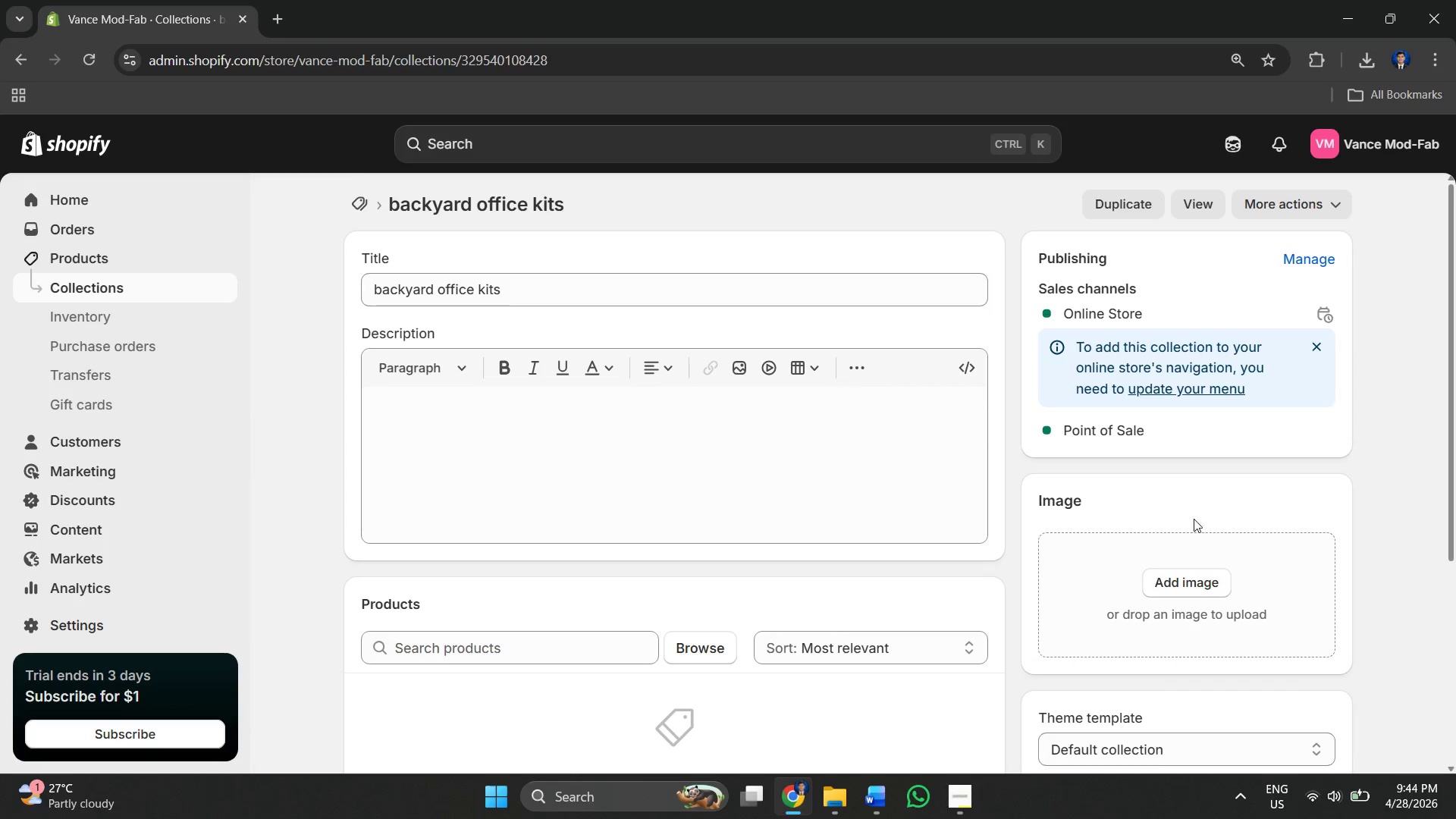 
scroll: coordinate [1076, 488], scroll_direction: down, amount: 5.0
 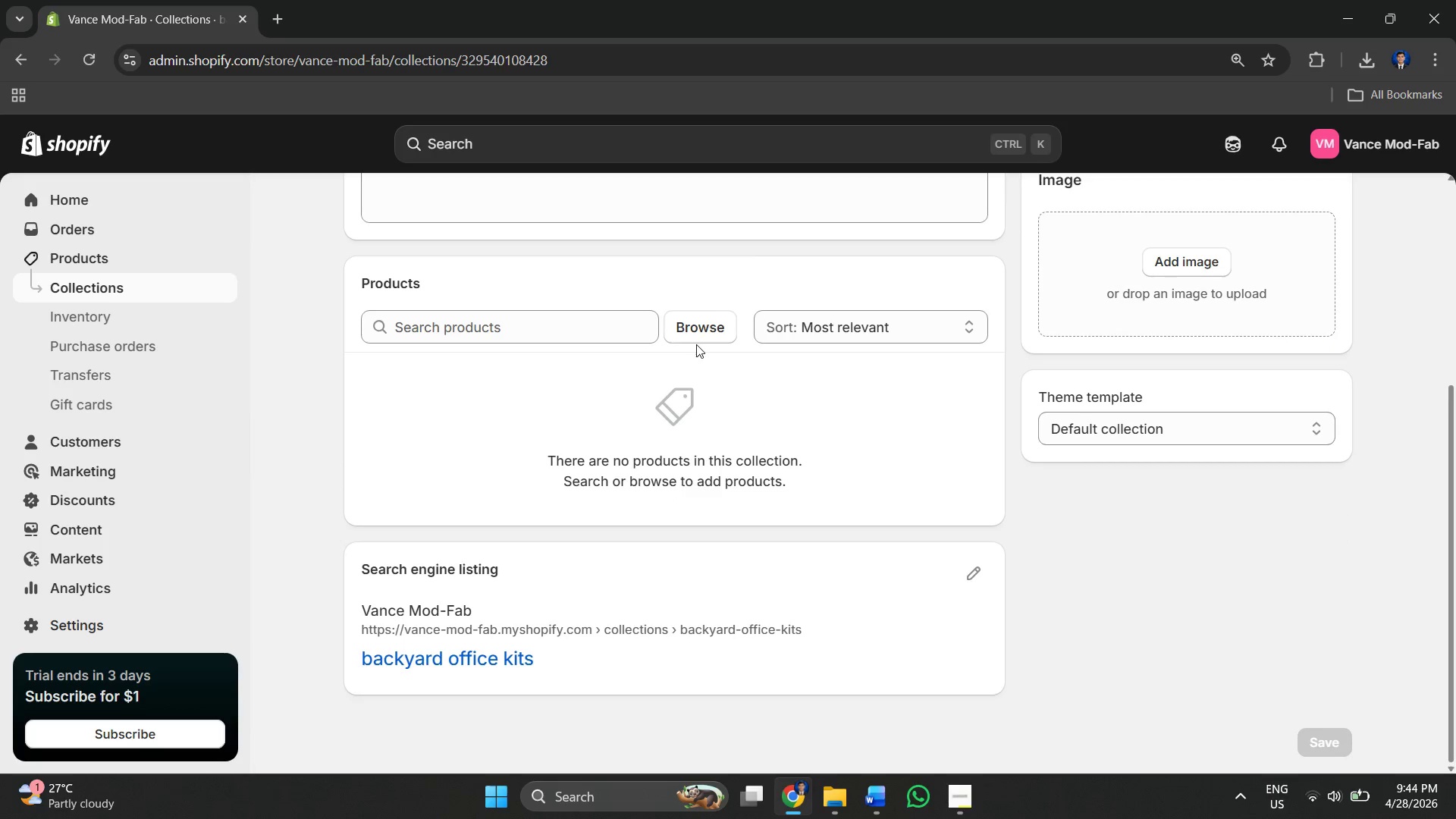 
left_click([704, 332])
 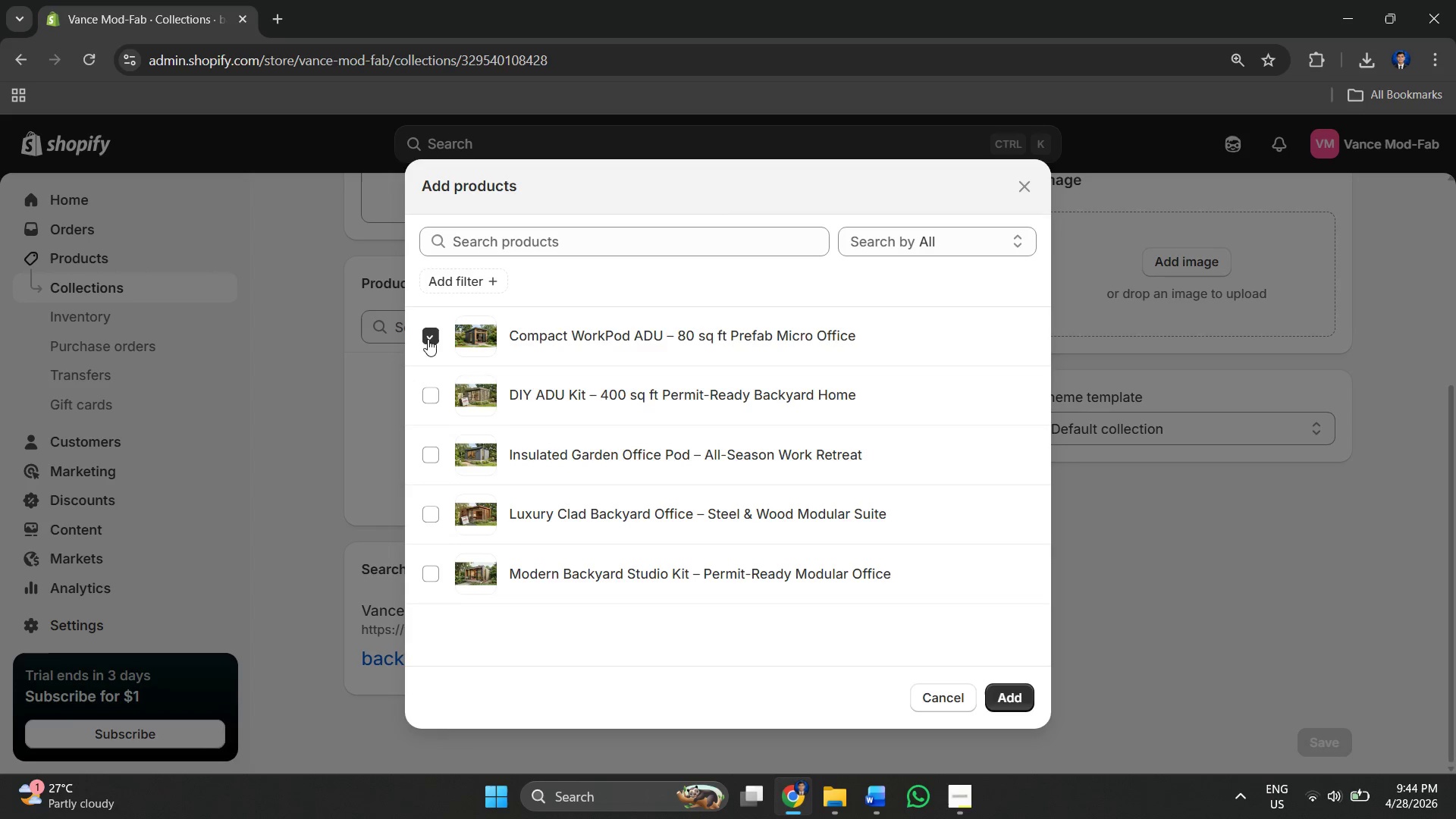 
left_click([425, 400])
 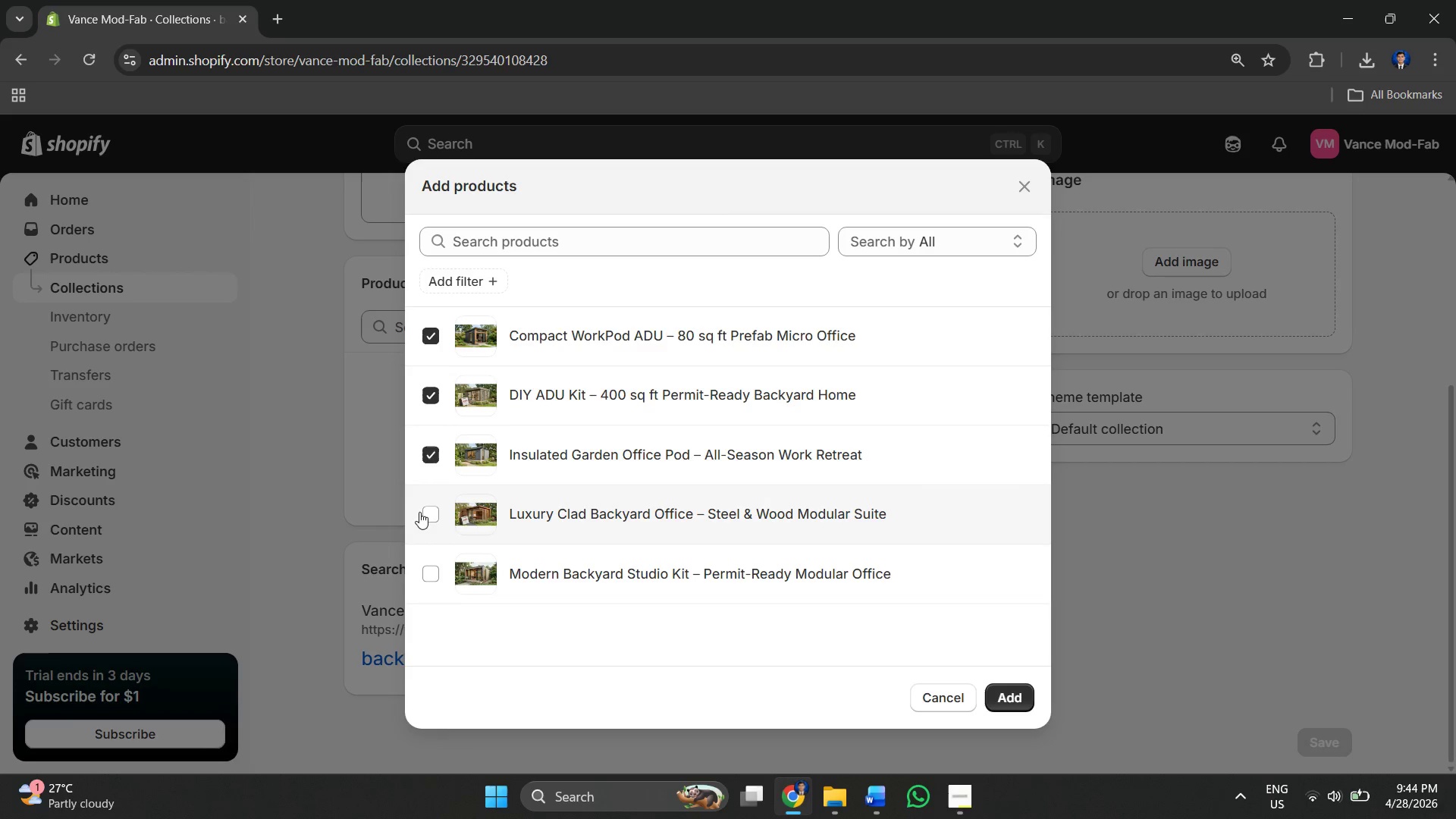 
double_click([419, 513])
 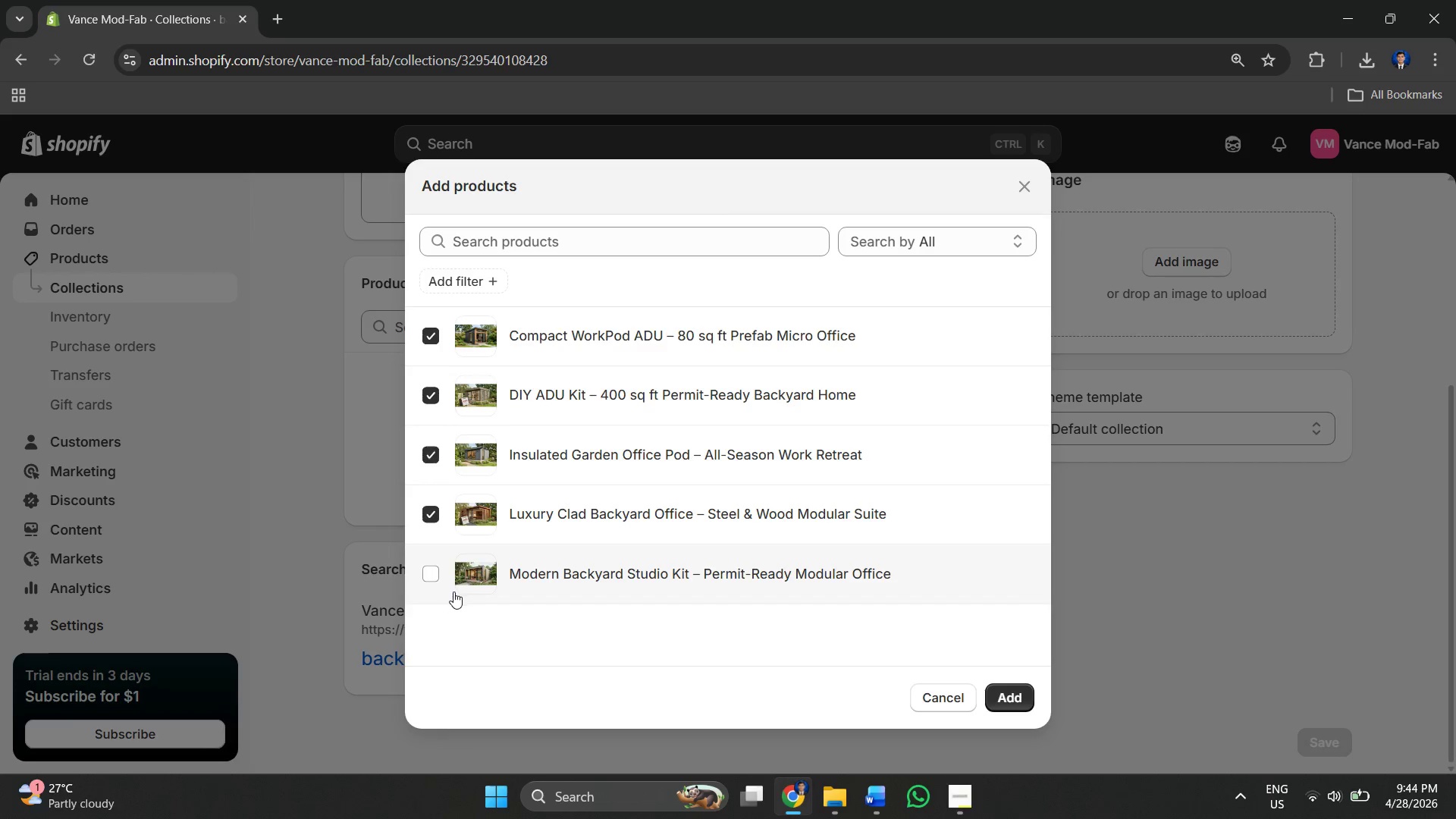 
left_click_drag(start_coordinate=[452, 594], to_coordinate=[448, 596])
 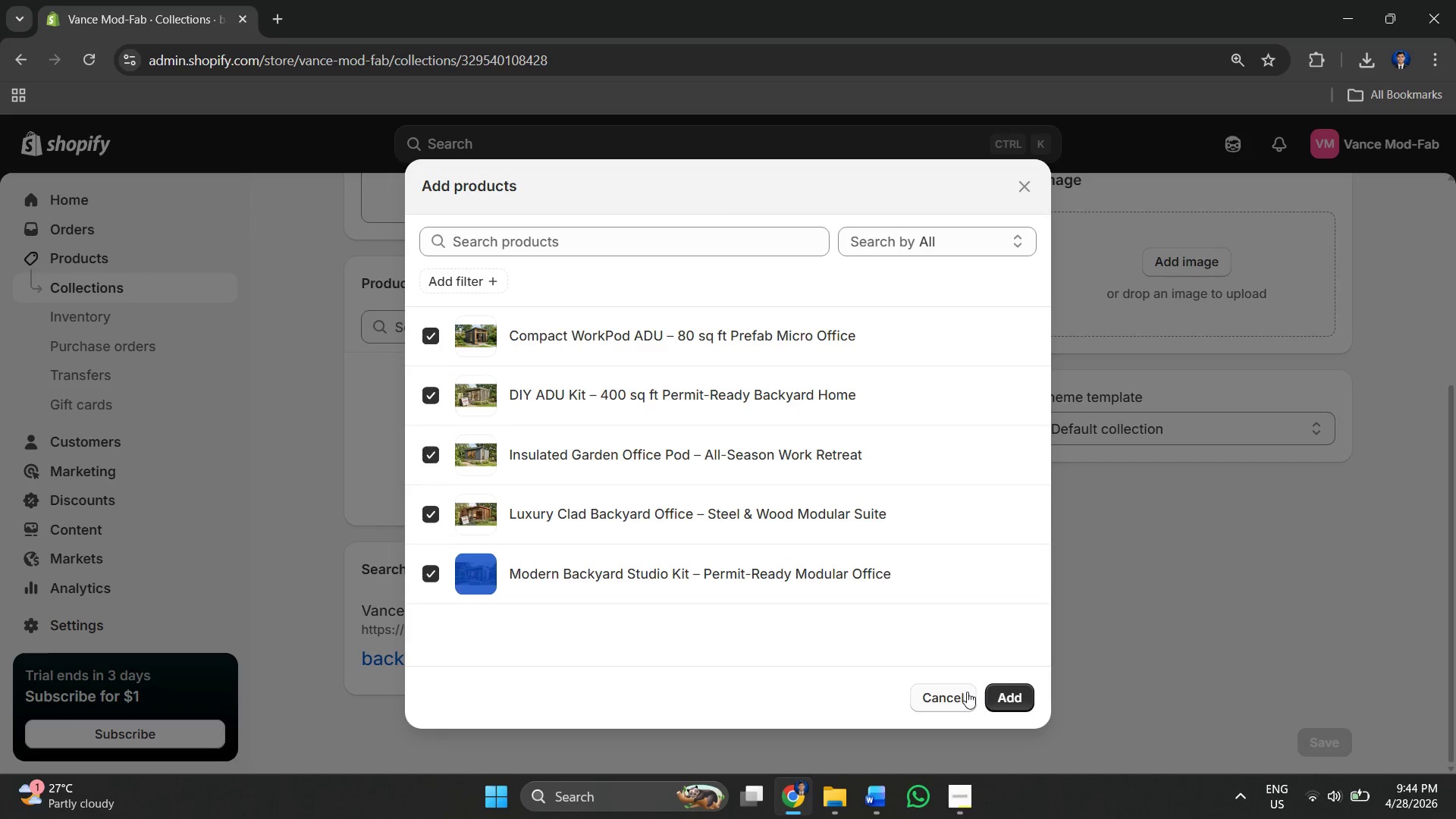 
left_click([996, 704])
 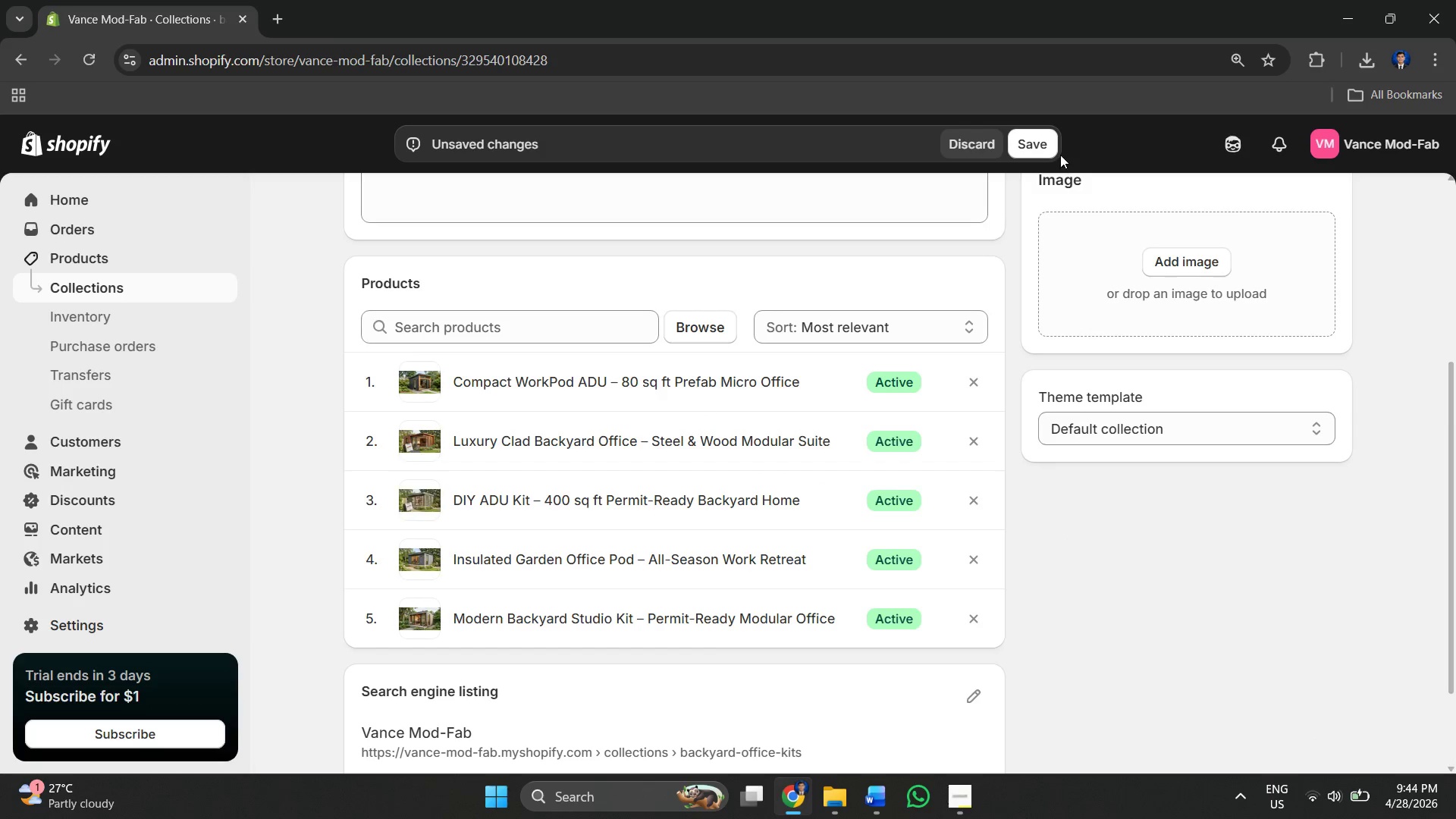 
left_click([1049, 150])
 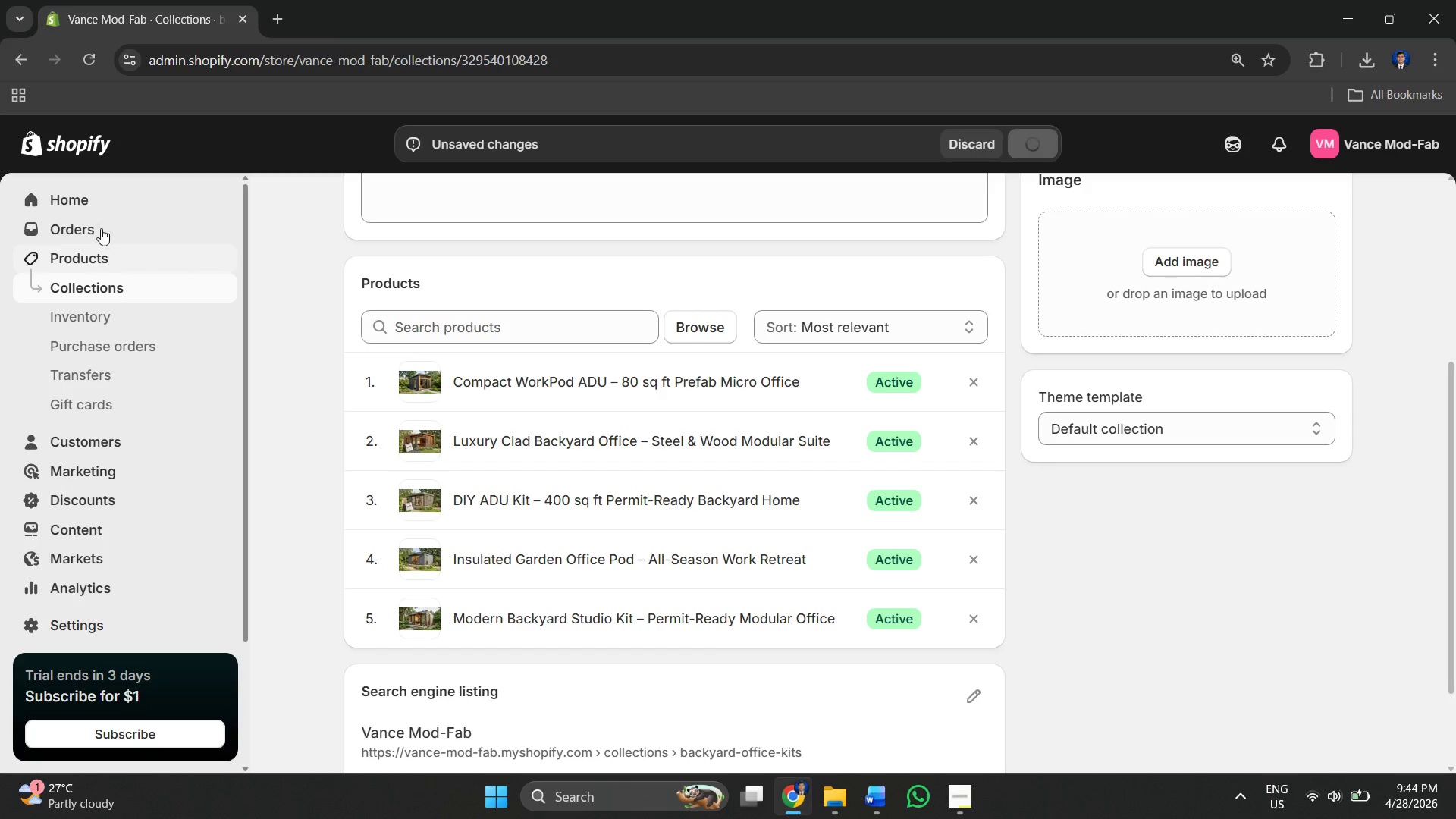 
left_click([96, 231])
 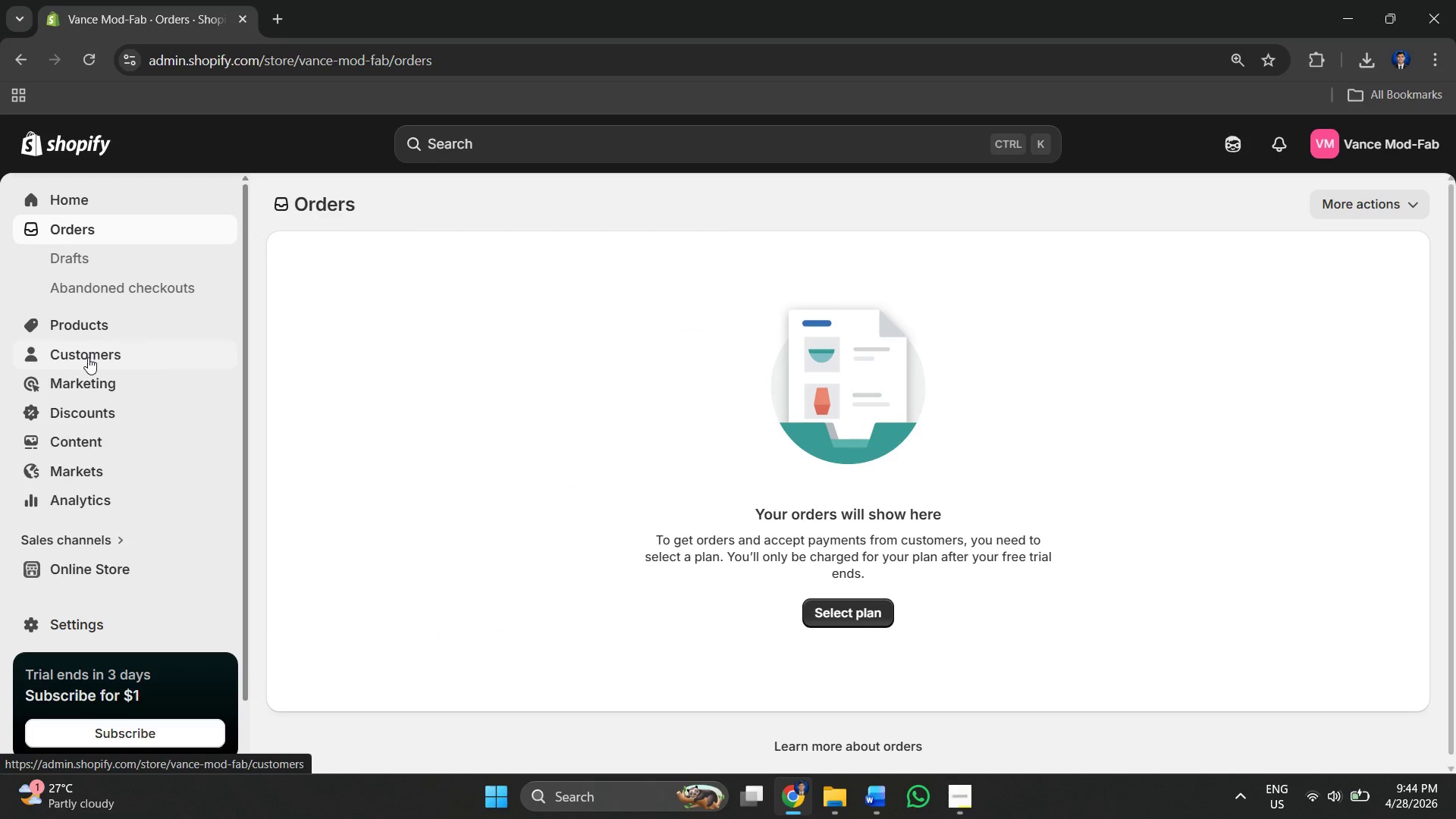 
left_click([86, 328])
 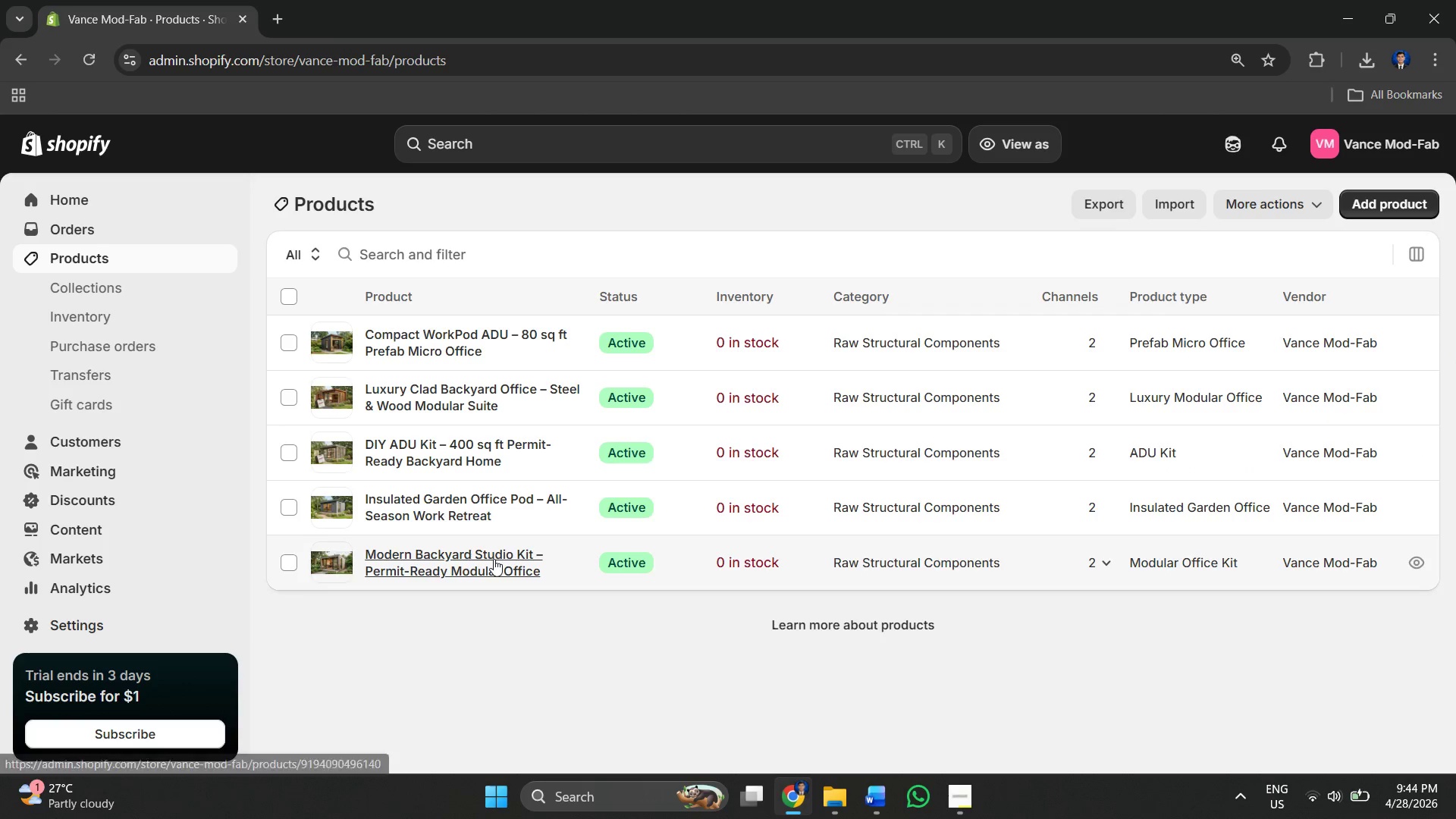 
wait(7.64)
 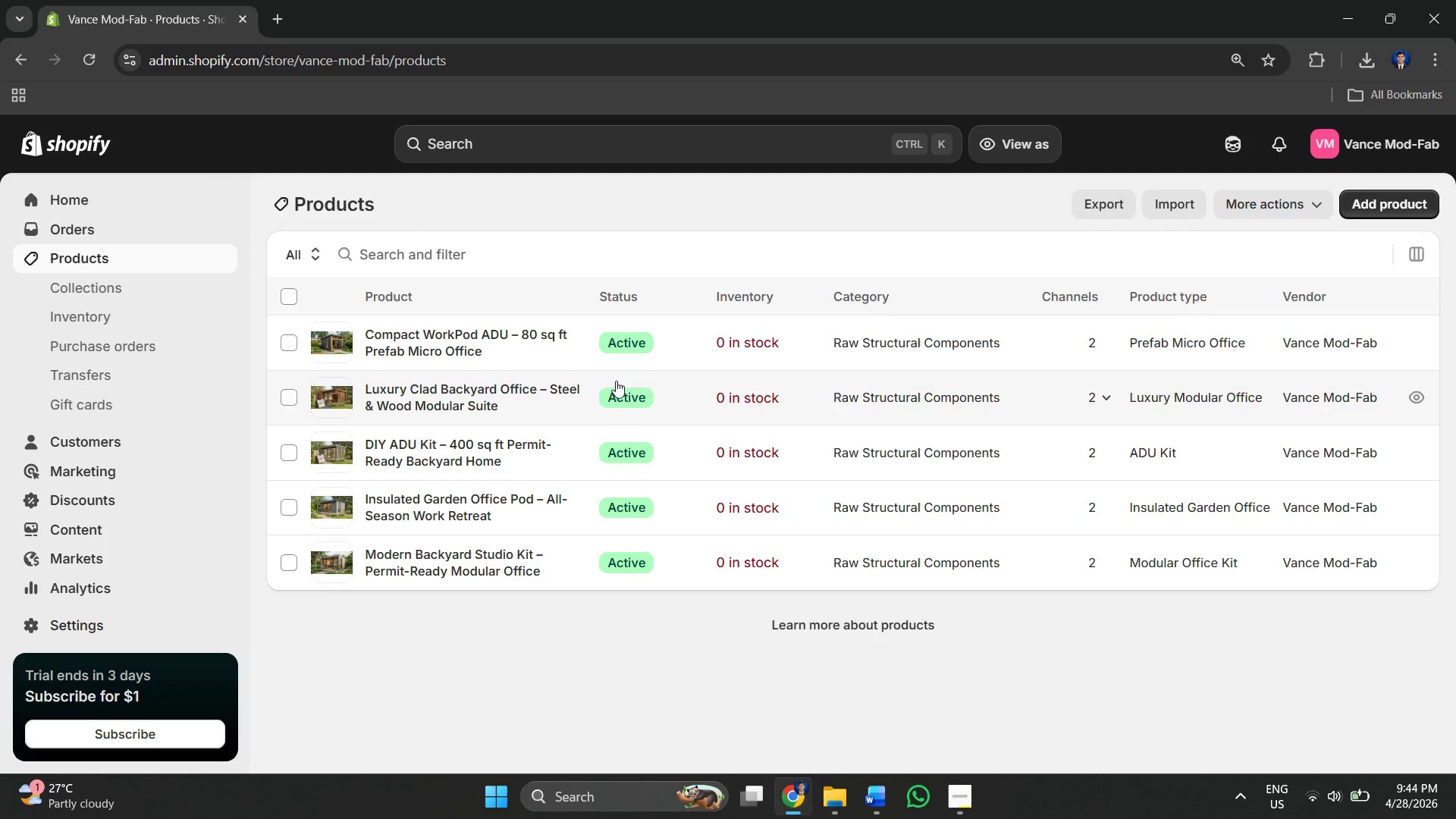 
scroll: coordinate [59, 450], scroll_direction: down, amount: 1.0
 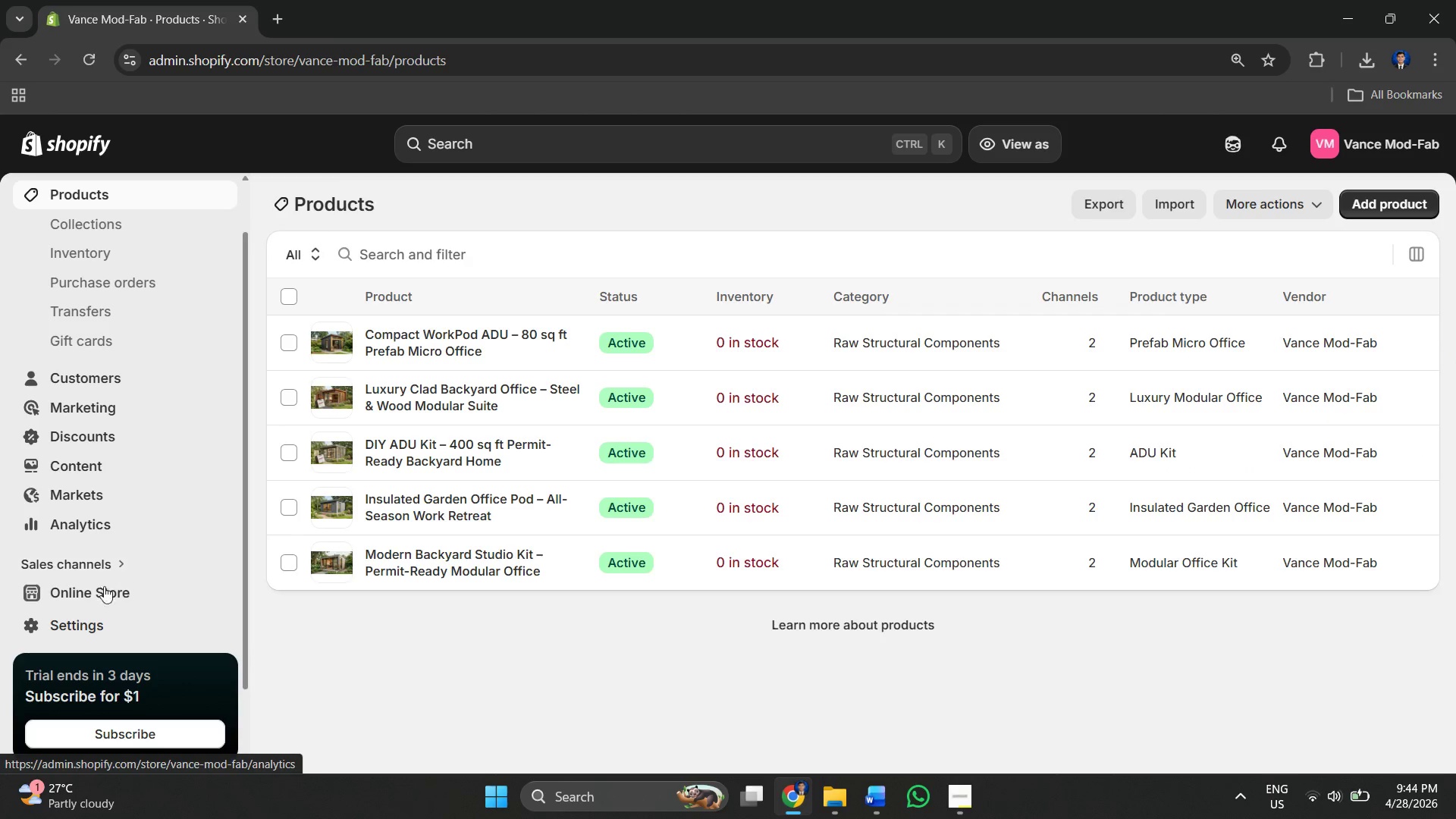 
left_click([102, 592])
 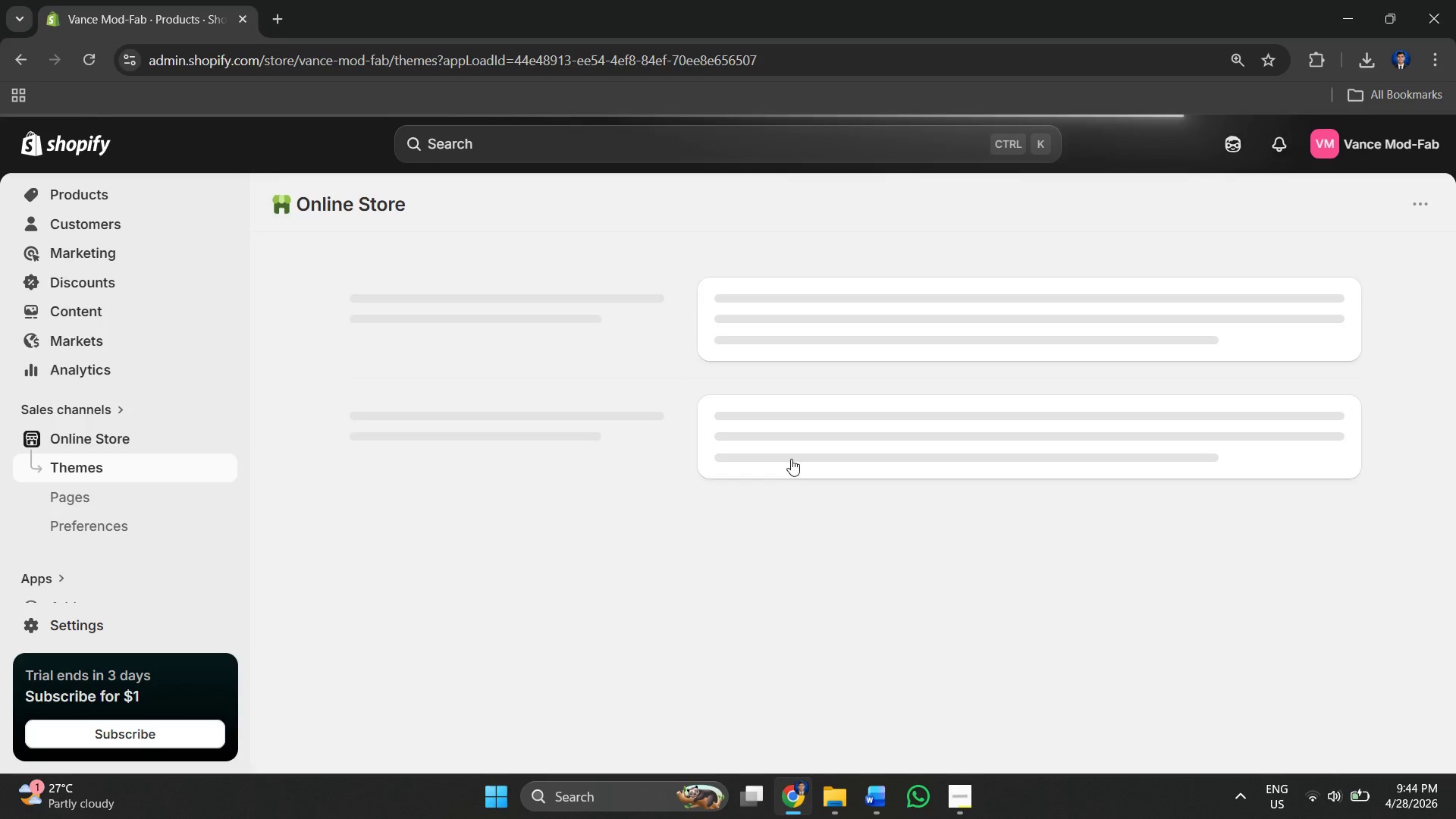 
scroll: coordinate [663, 450], scroll_direction: none, amount: 0.0
 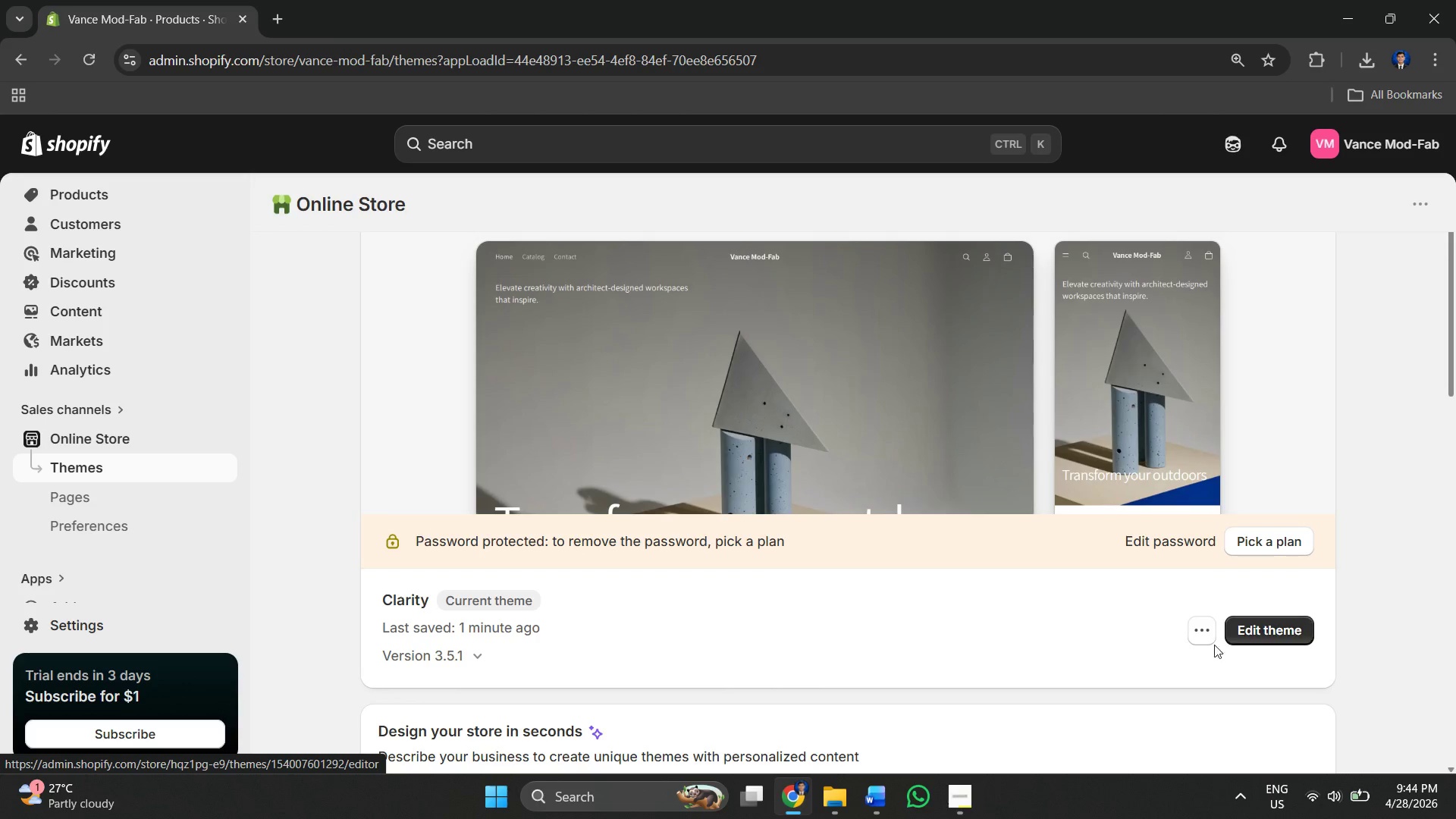 
left_click([1208, 638])
 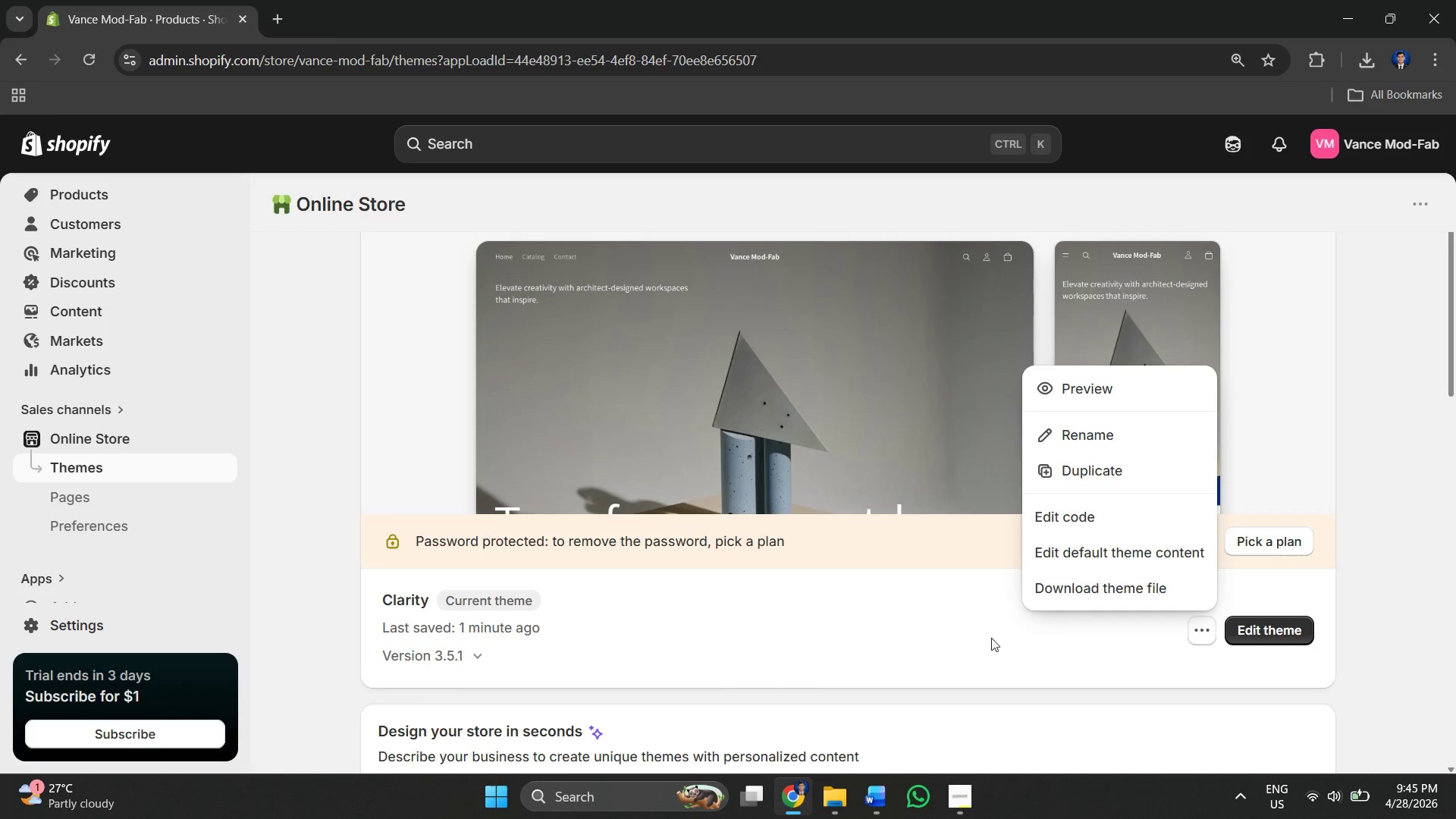 
left_click([974, 637])
 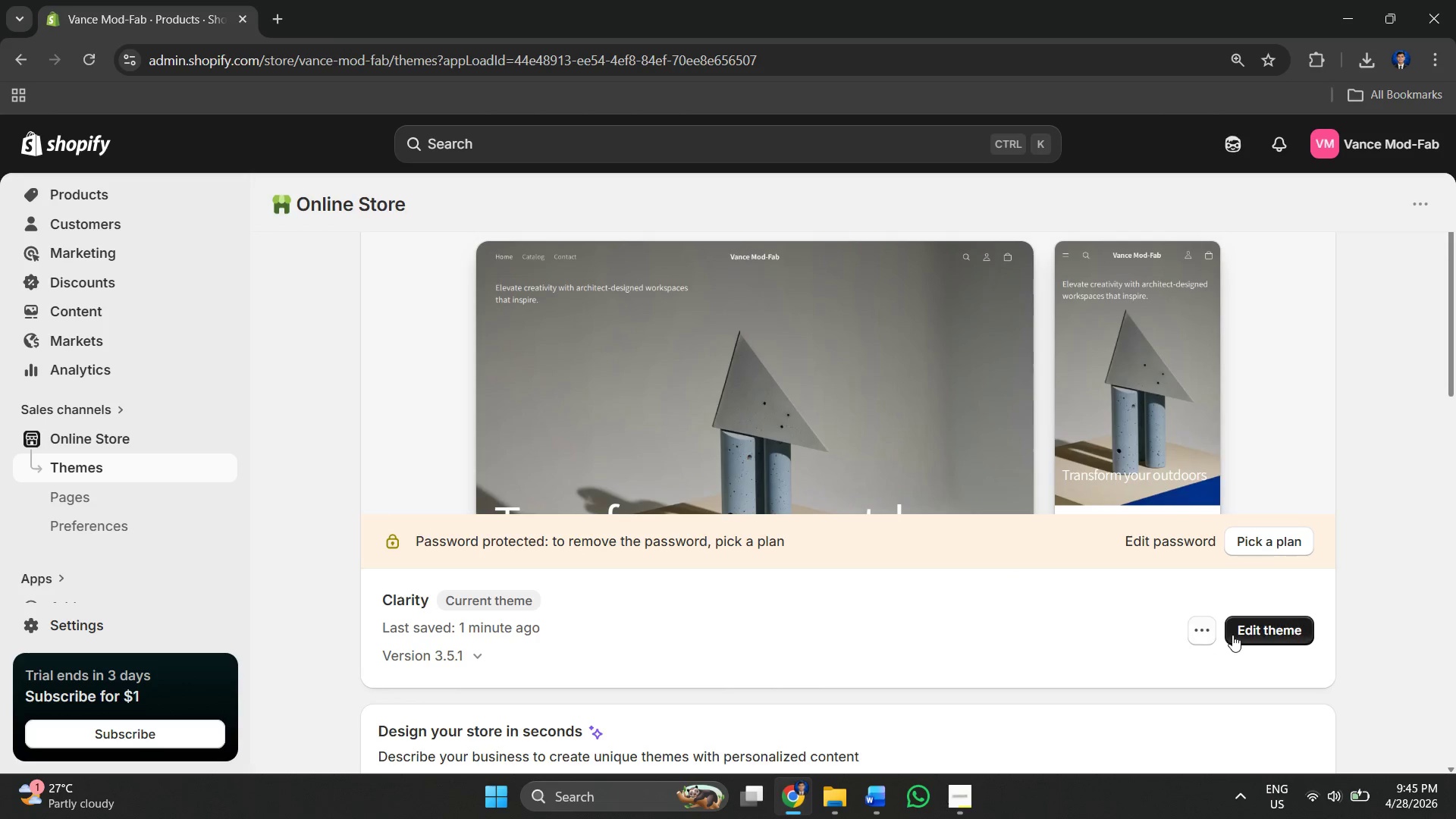 
left_click([1232, 635])
 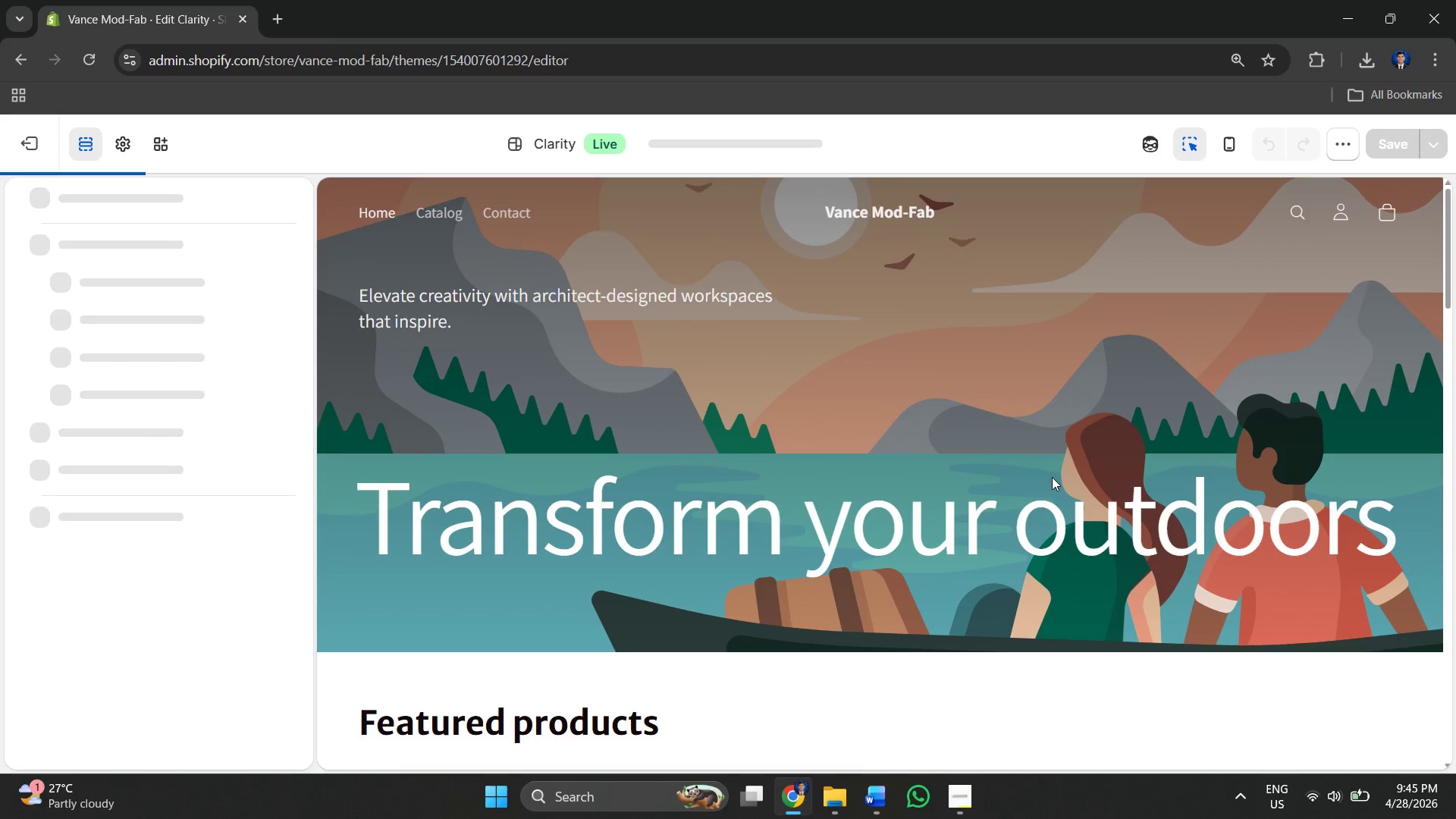 
wait(5.19)
 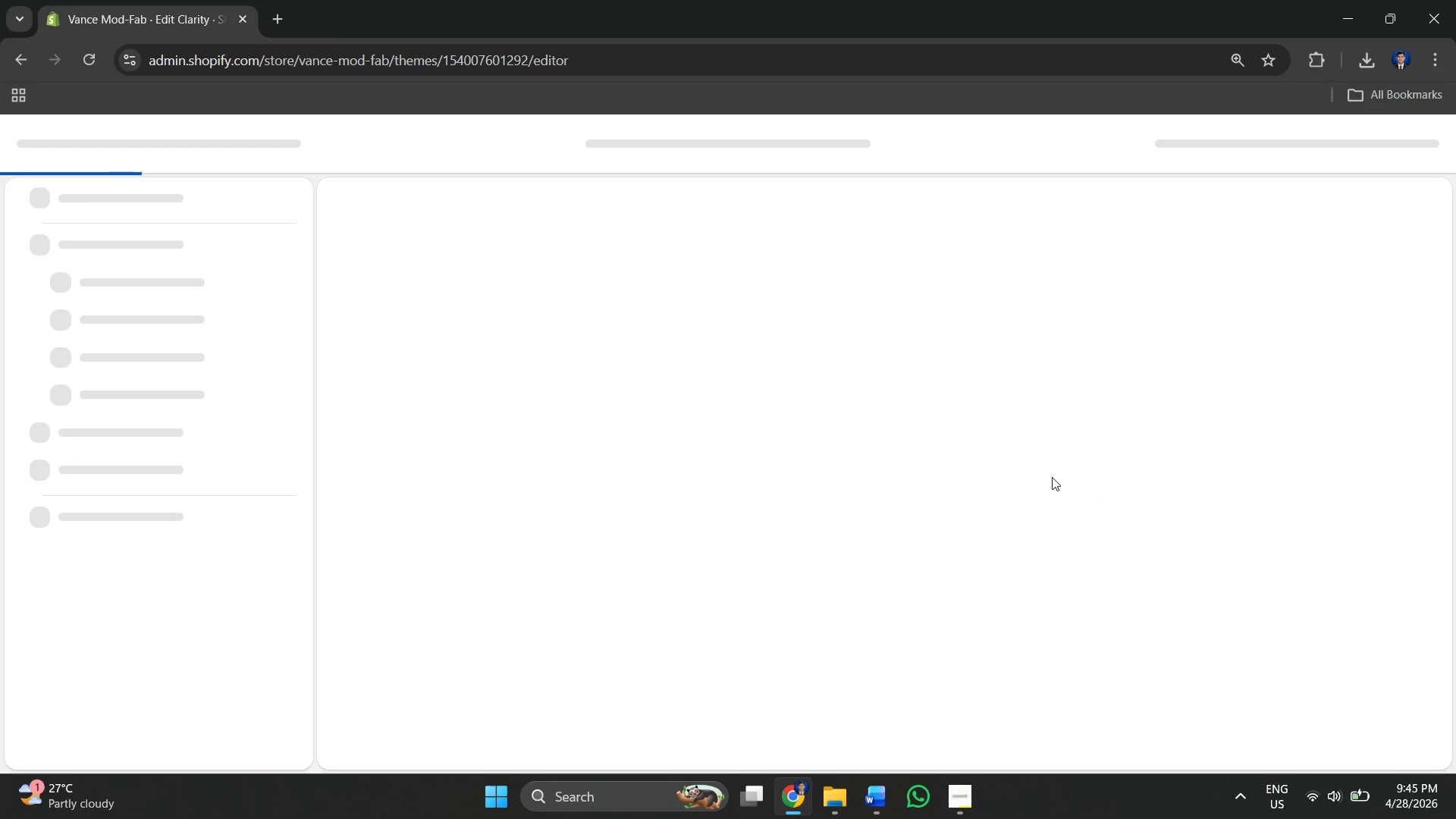 
scroll: coordinate [730, 414], scroll_direction: down, amount: 4.0
 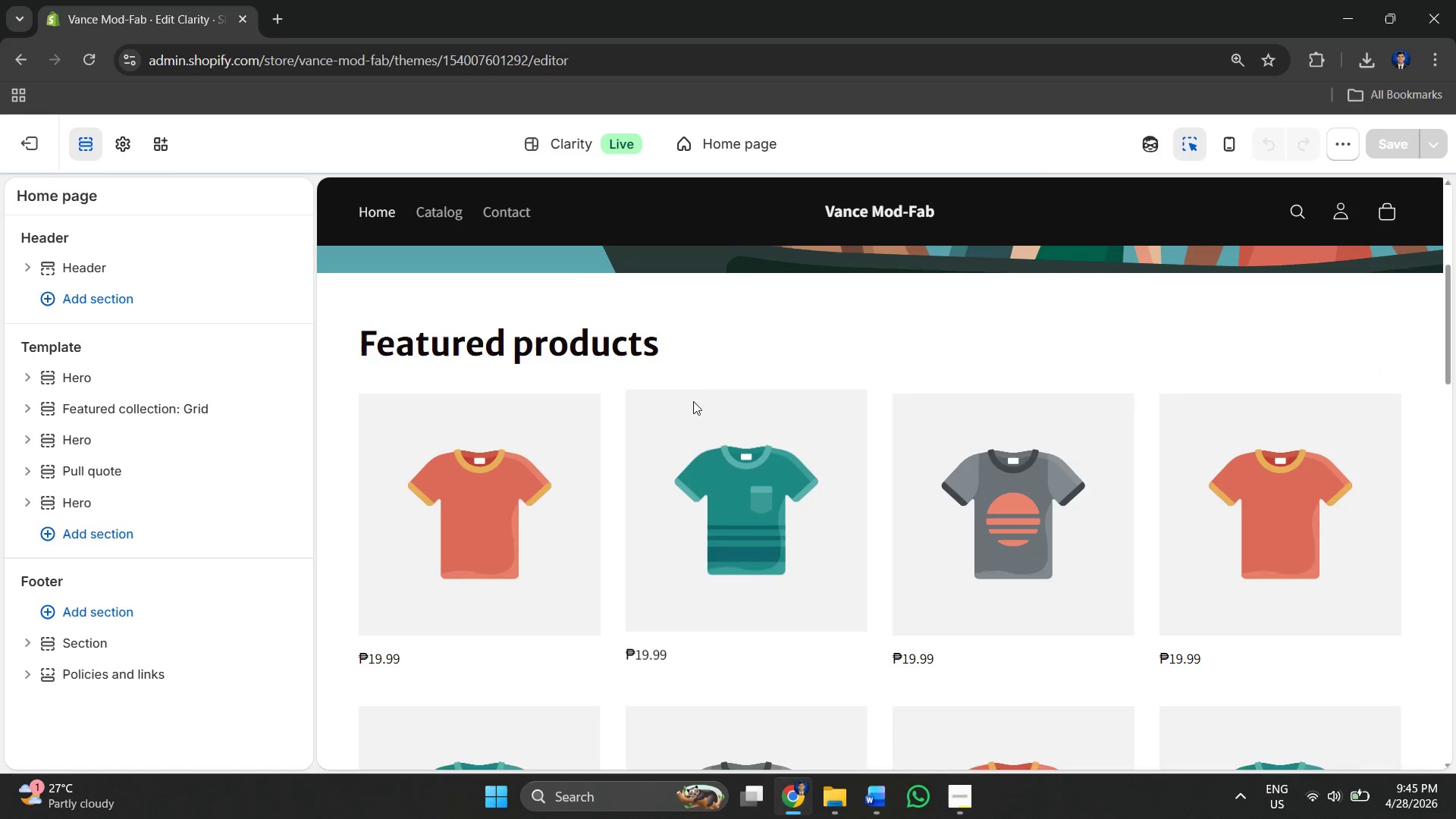 
scroll: coordinate [697, 391], scroll_direction: up, amount: 3.0
 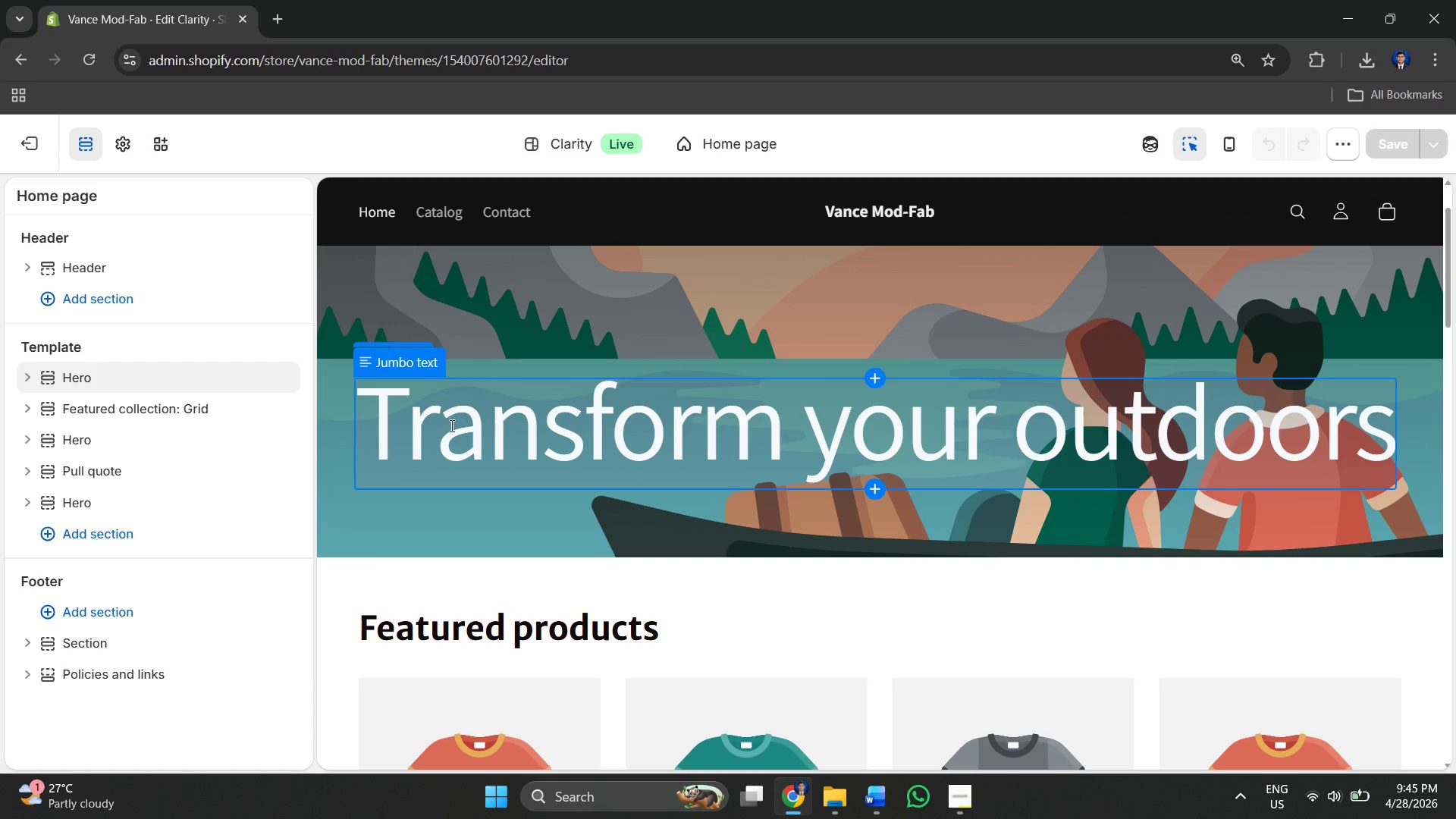 
scroll: coordinate [584, 443], scroll_direction: down, amount: 3.0
 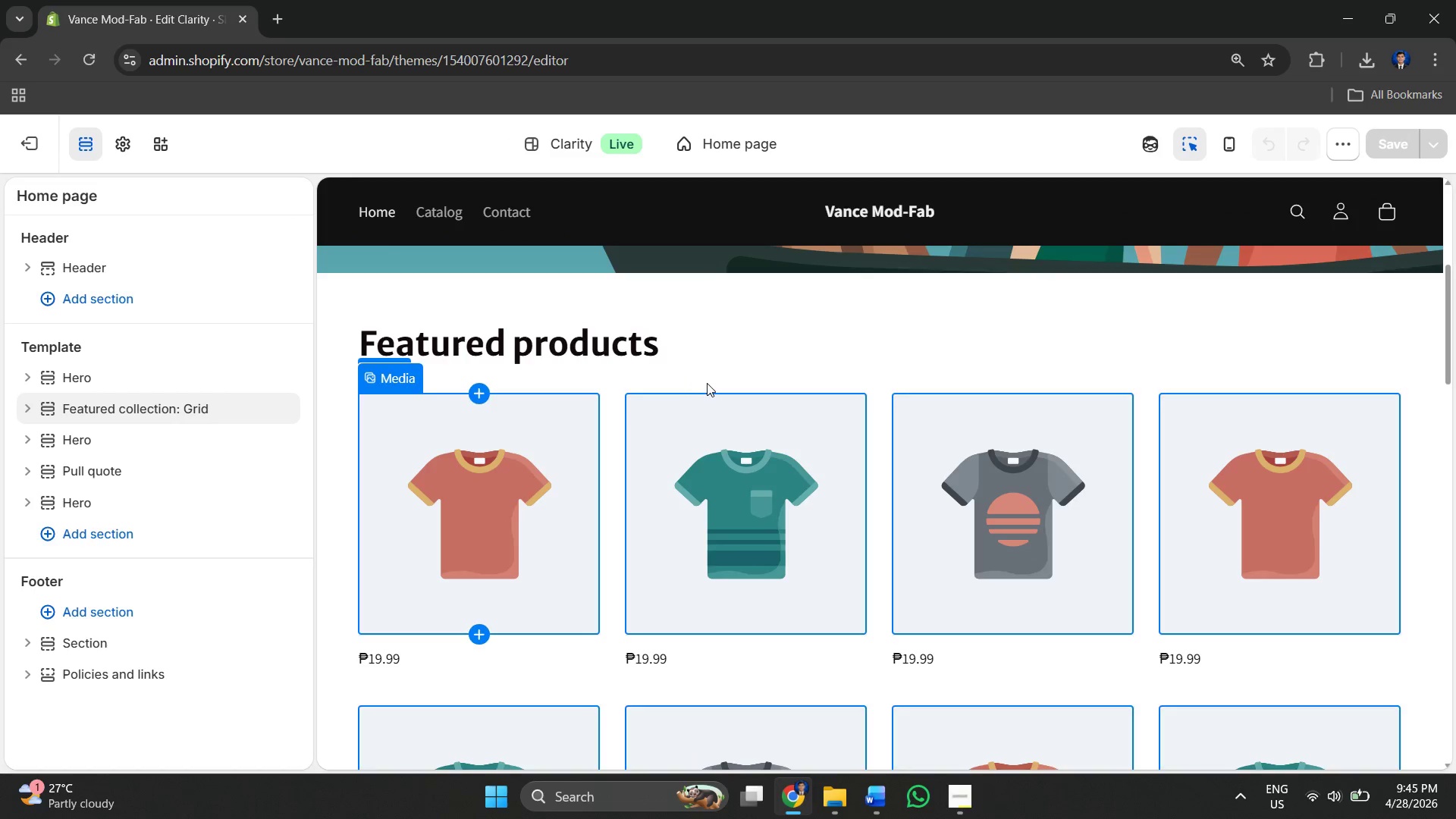 
left_click([718, 365])
 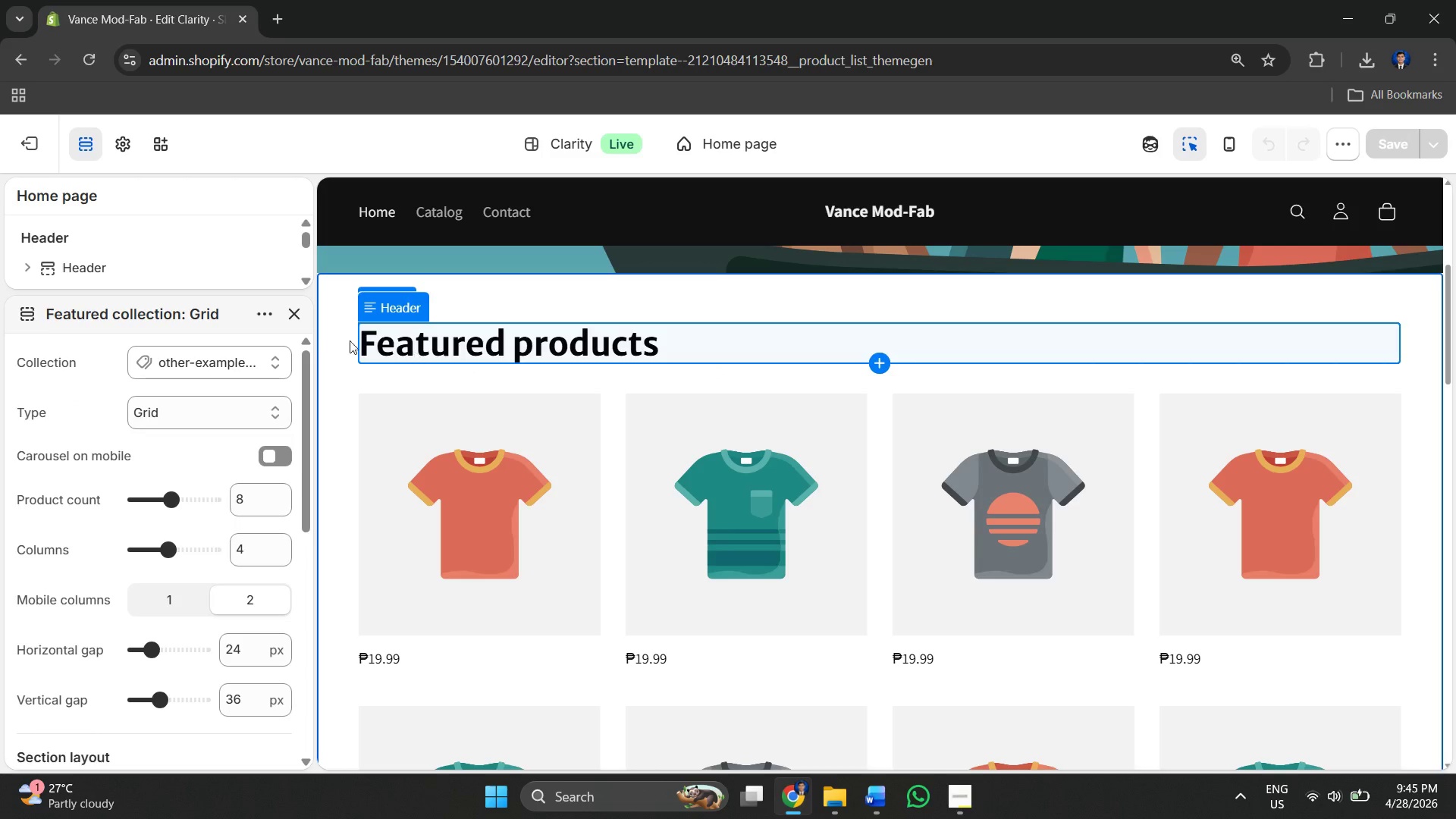 
left_click([224, 354])
 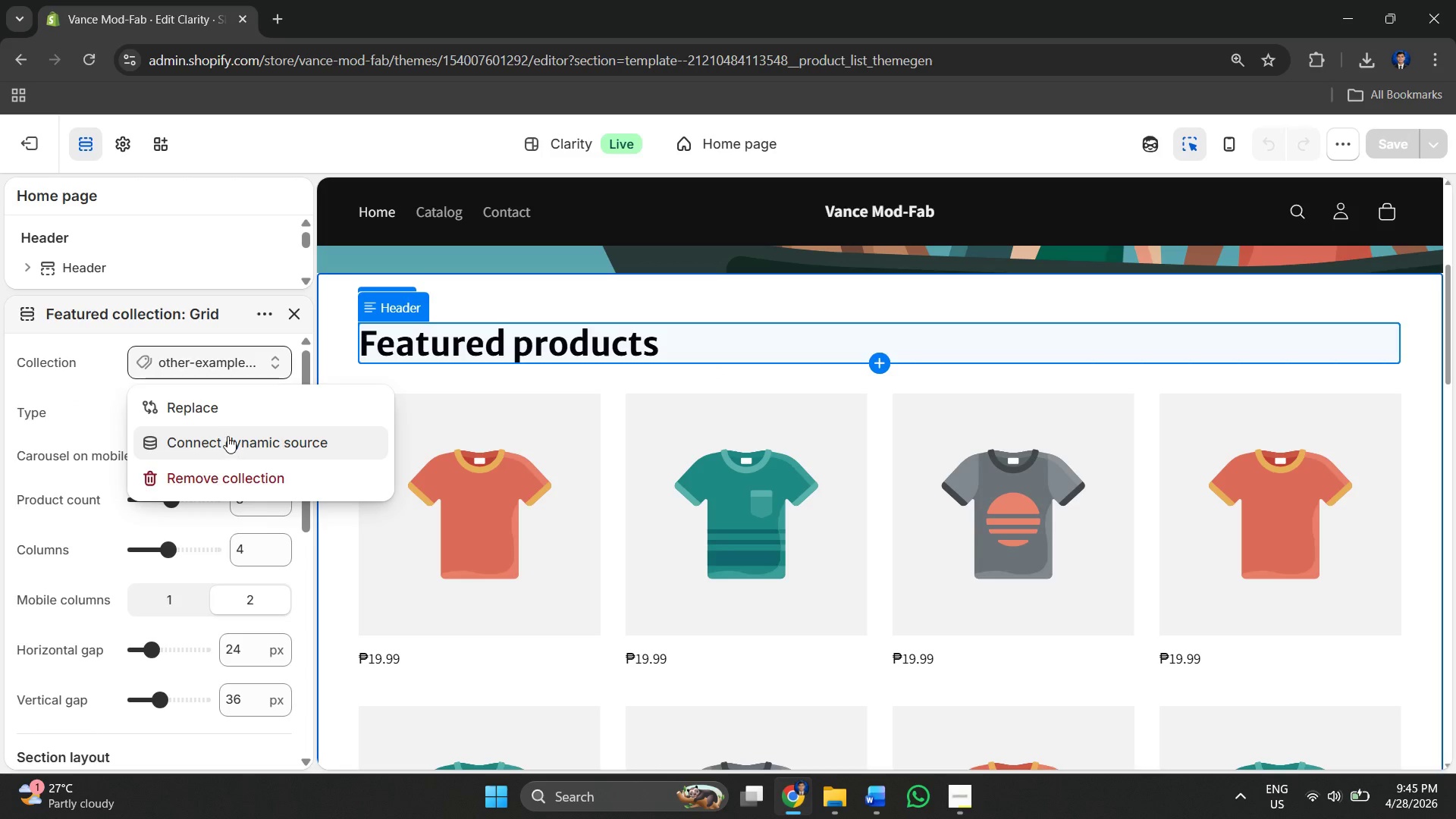 
left_click([225, 409])
 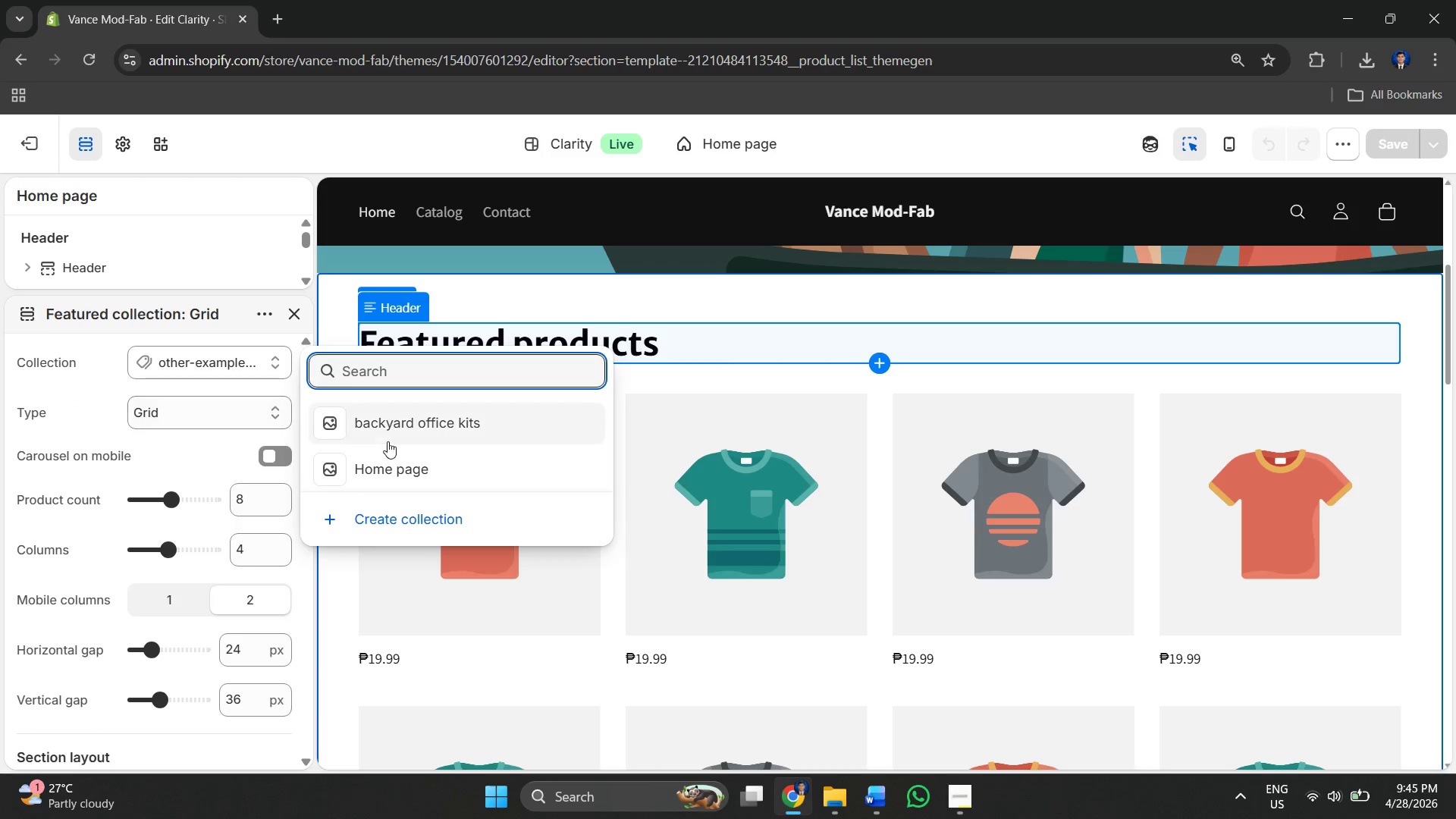 
left_click([410, 433])
 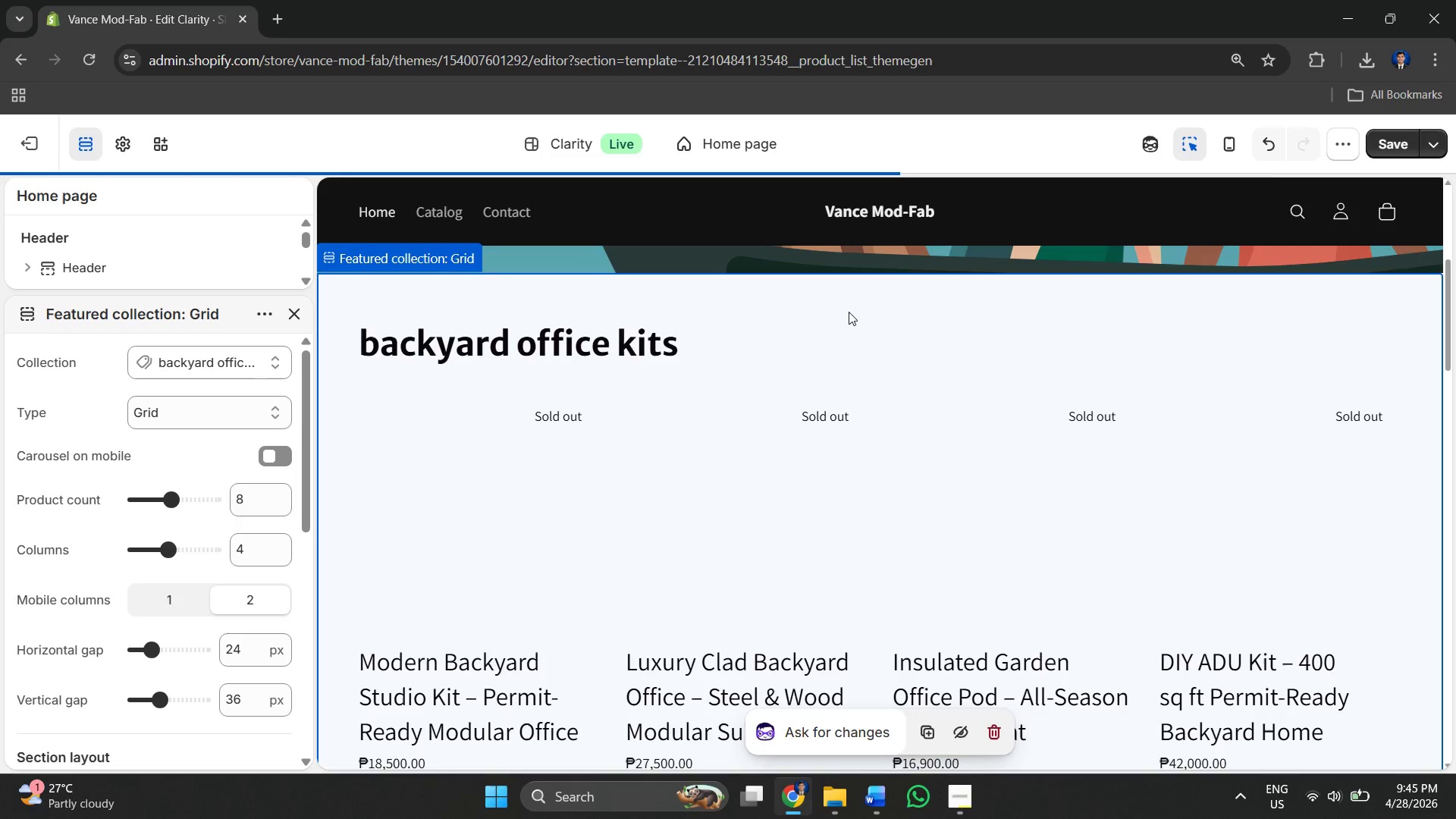 
scroll: coordinate [642, 394], scroll_direction: up, amount: 2.0
 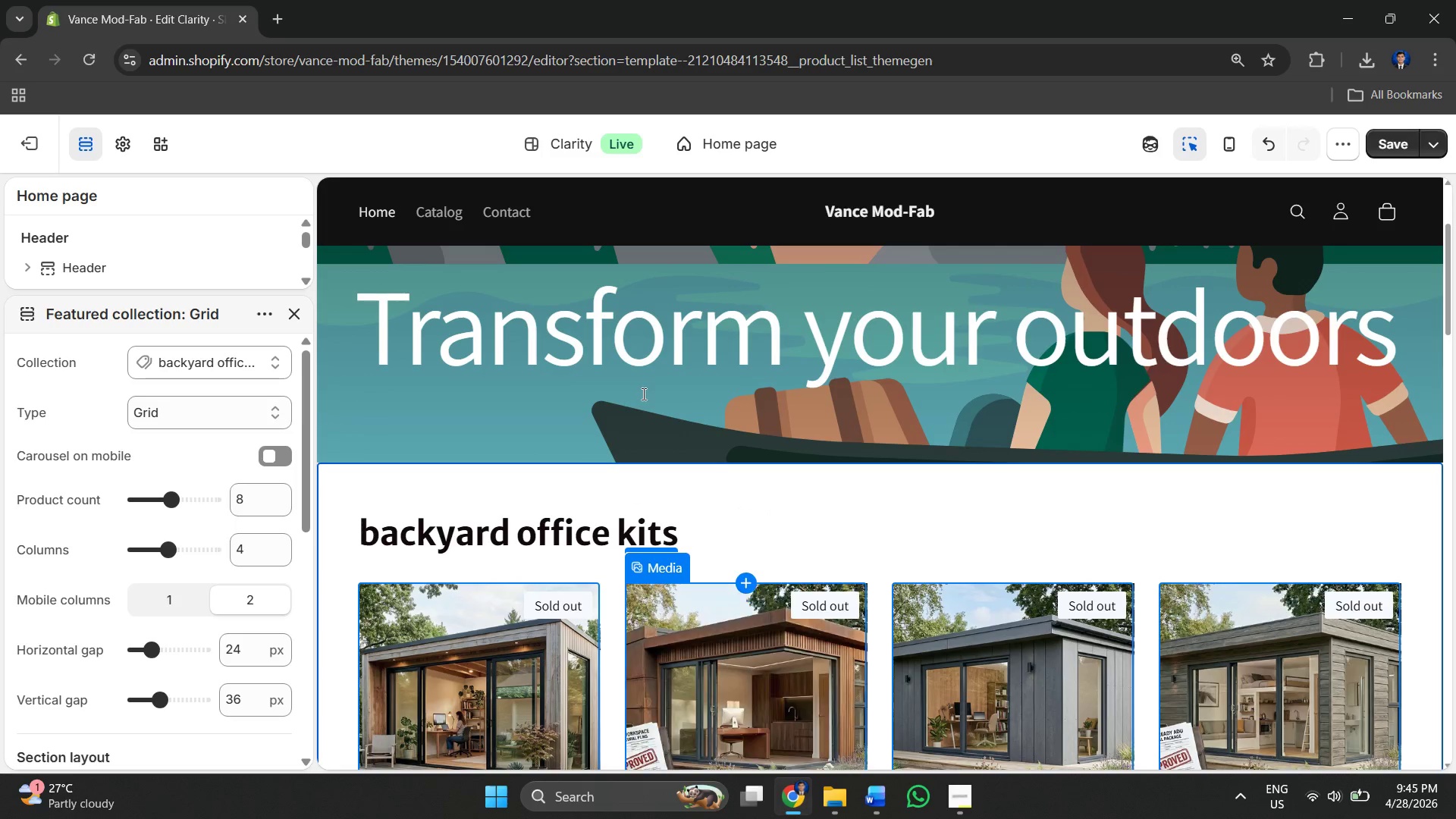 
scroll: coordinate [645, 393], scroll_direction: down, amount: 3.0
 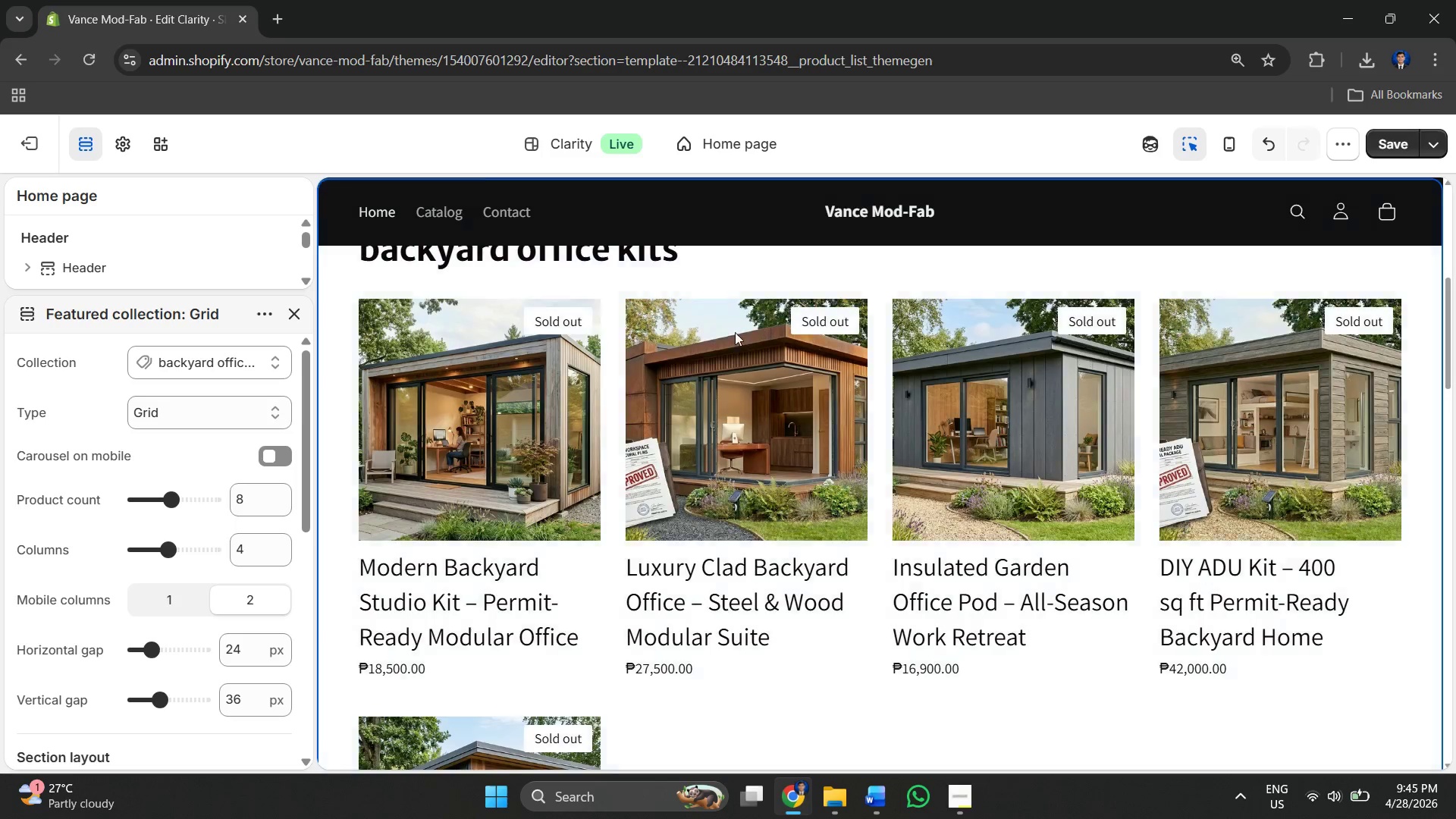 
scroll: coordinate [744, 334], scroll_direction: up, amount: 2.0
 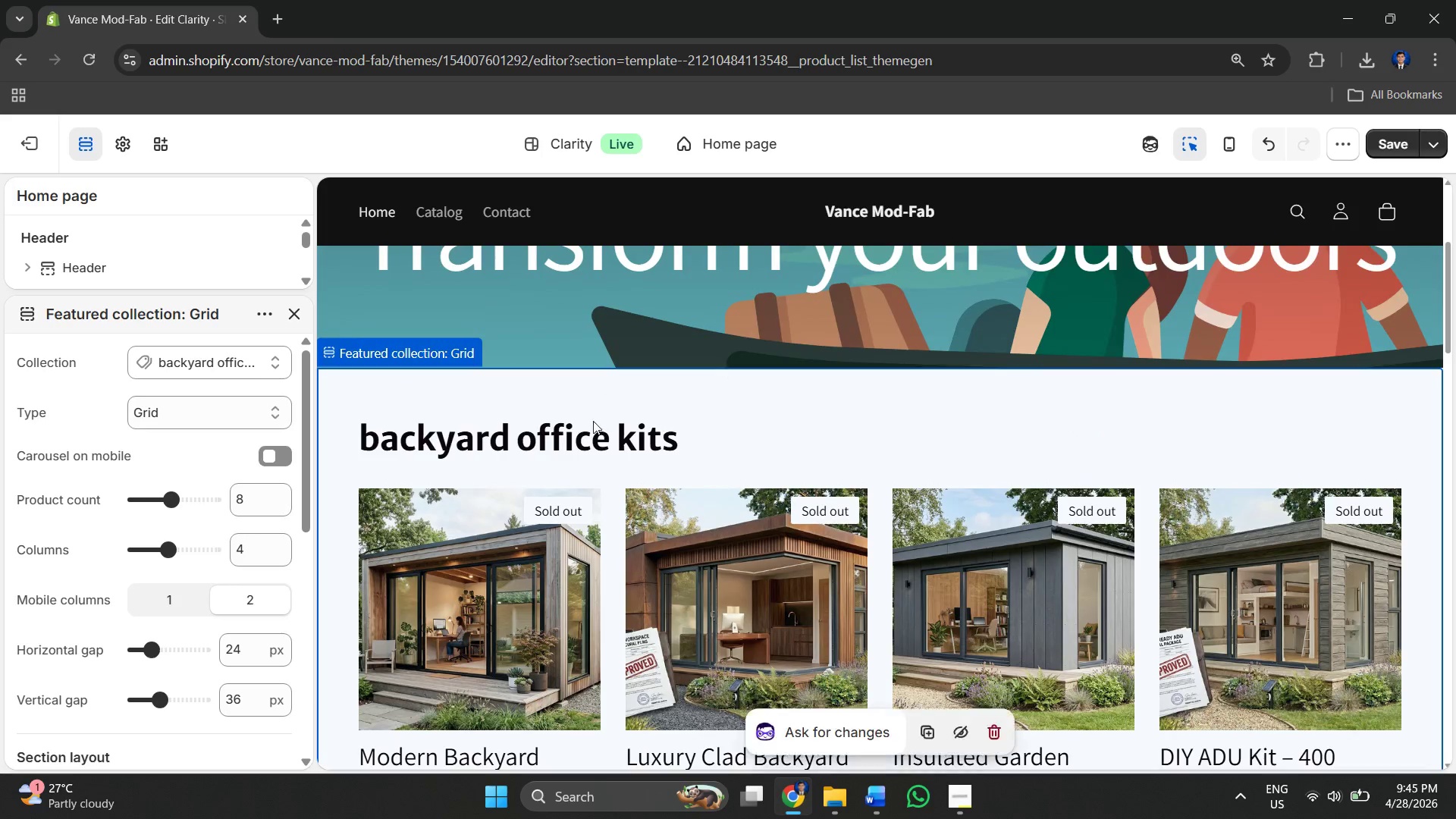 
left_click([573, 418])
 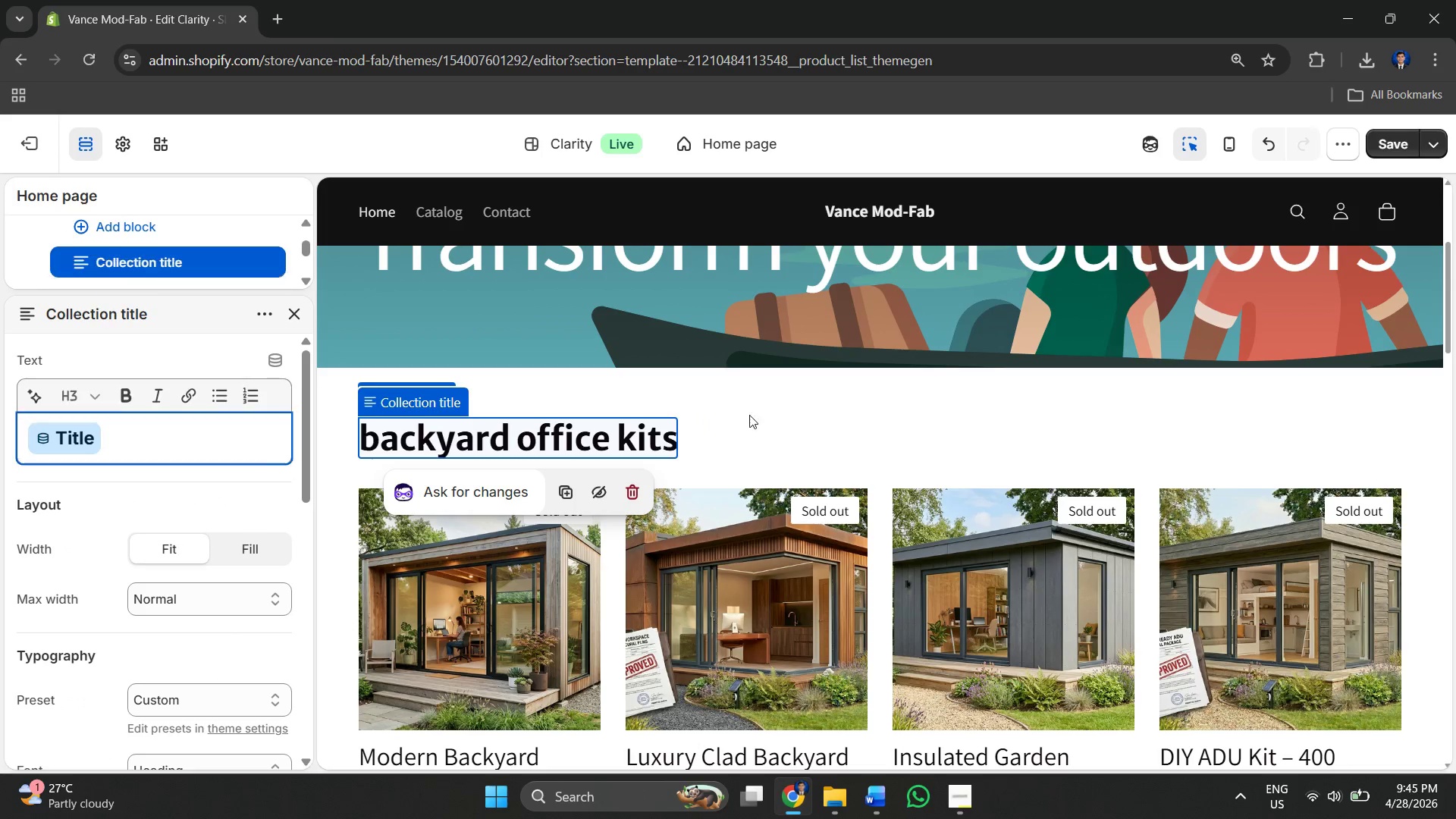 
left_click([765, 413])
 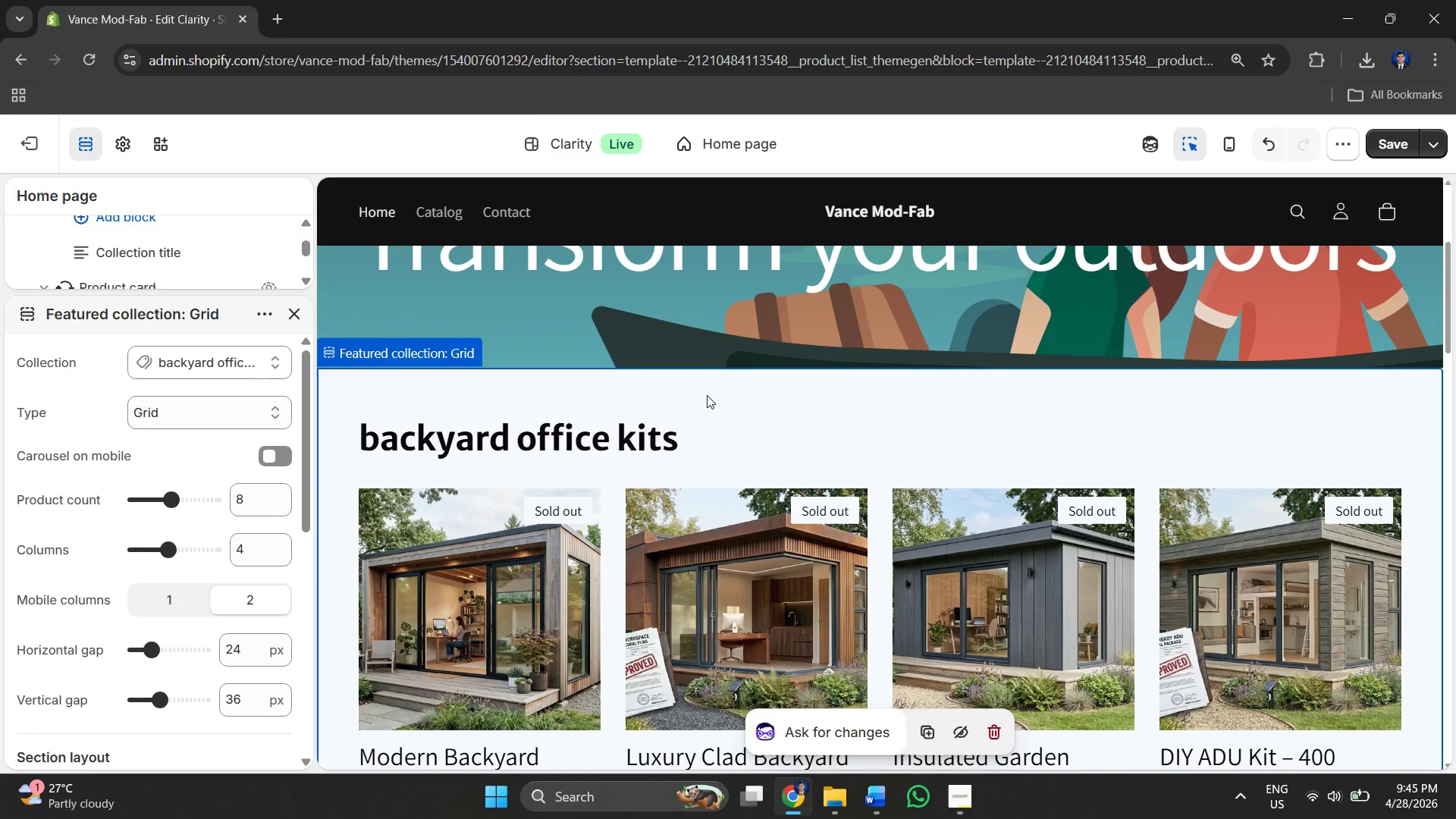 
left_click([707, 395])
 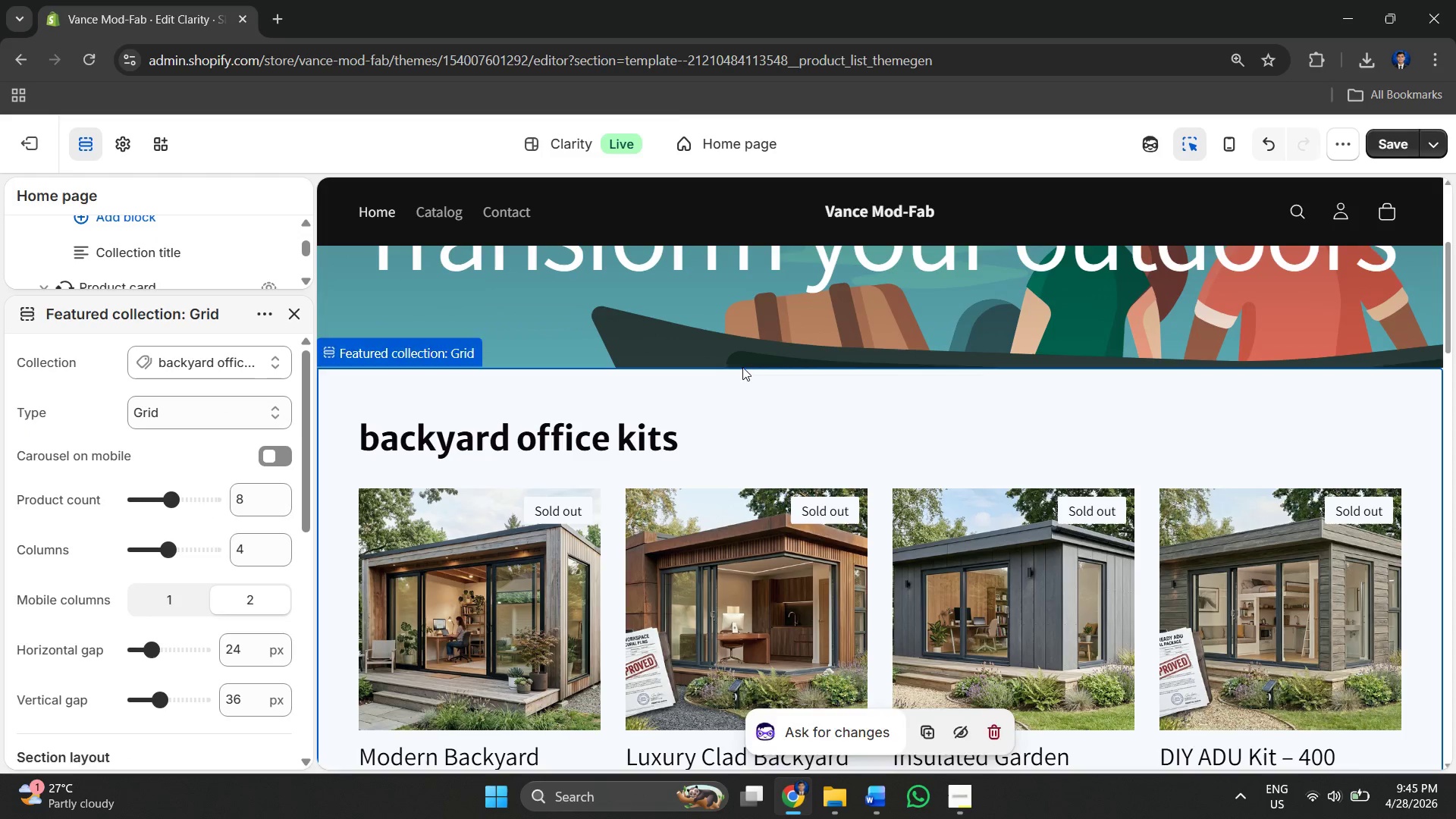 
left_click([774, 393])
 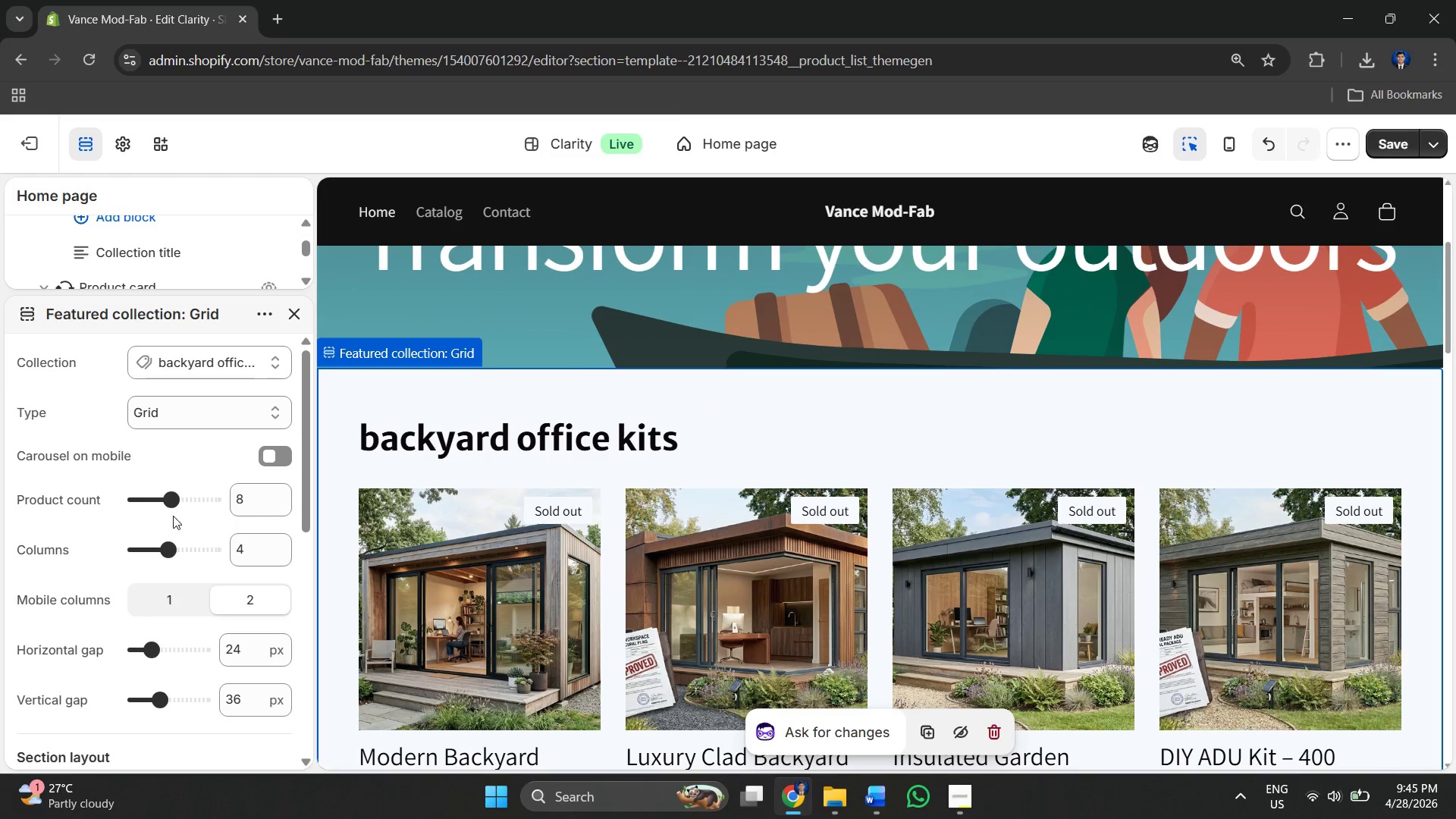 
scroll: coordinate [248, 521], scroll_direction: down, amount: 4.0
 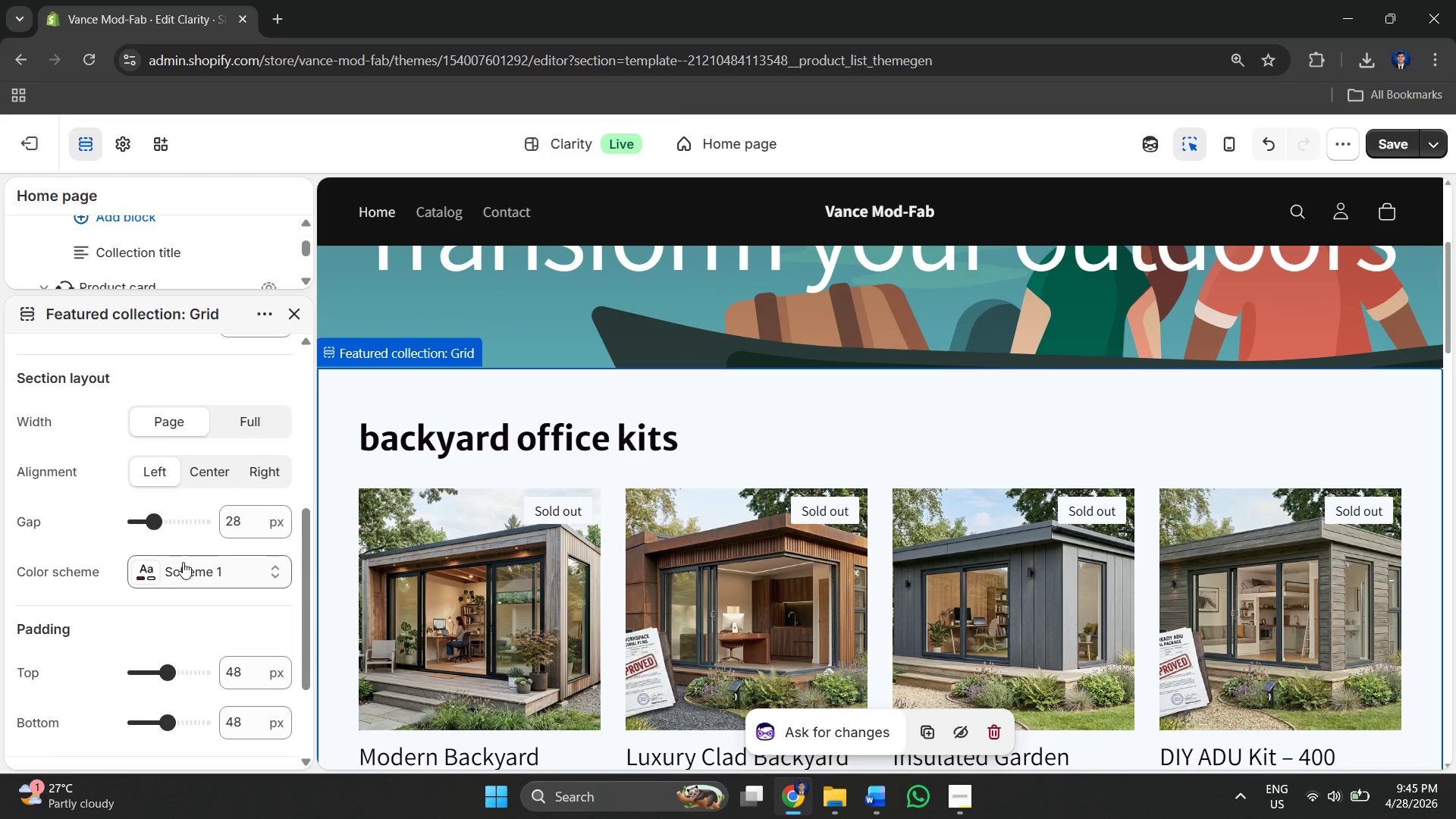 
left_click([180, 570])
 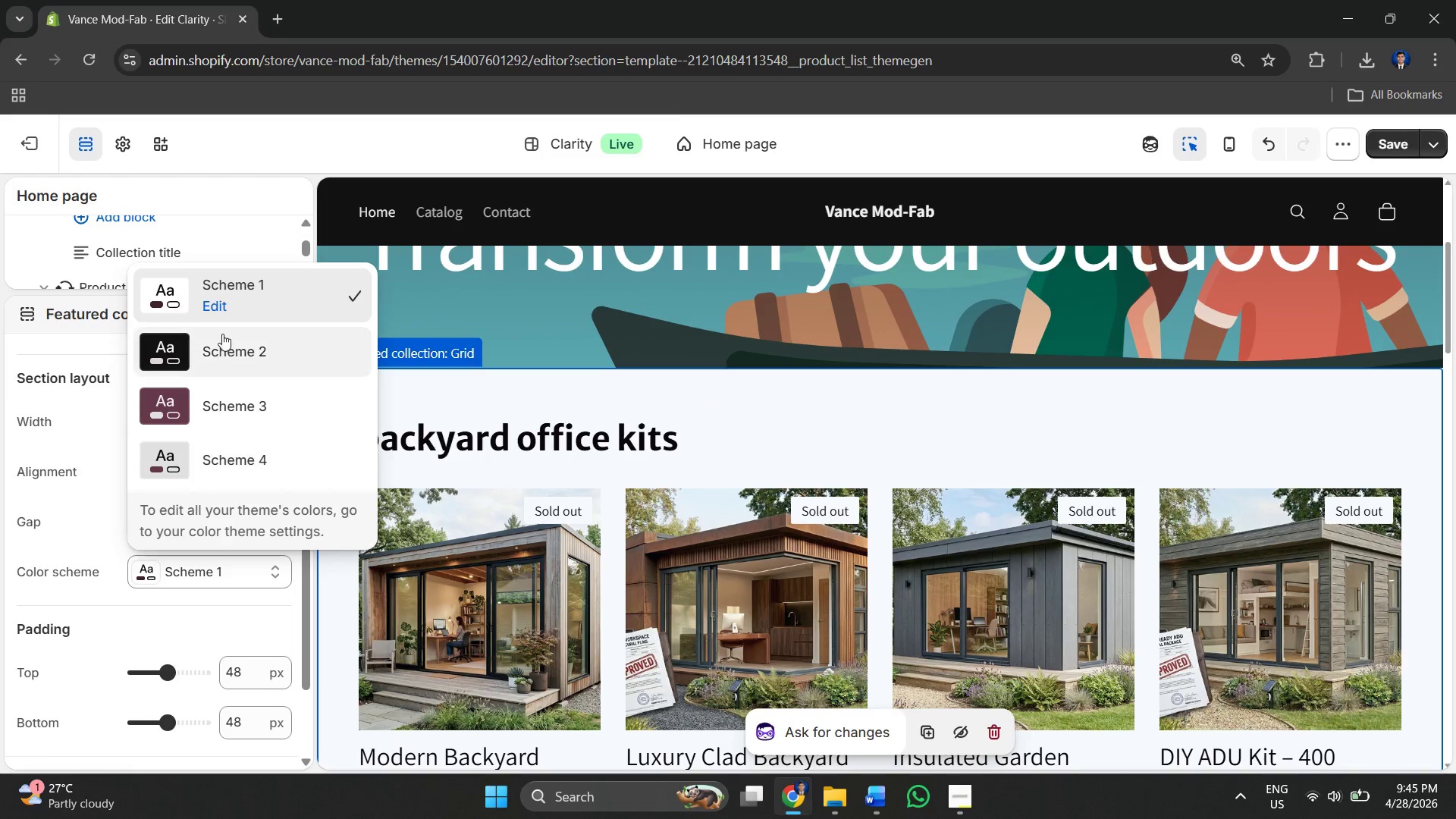 
left_click([220, 303])
 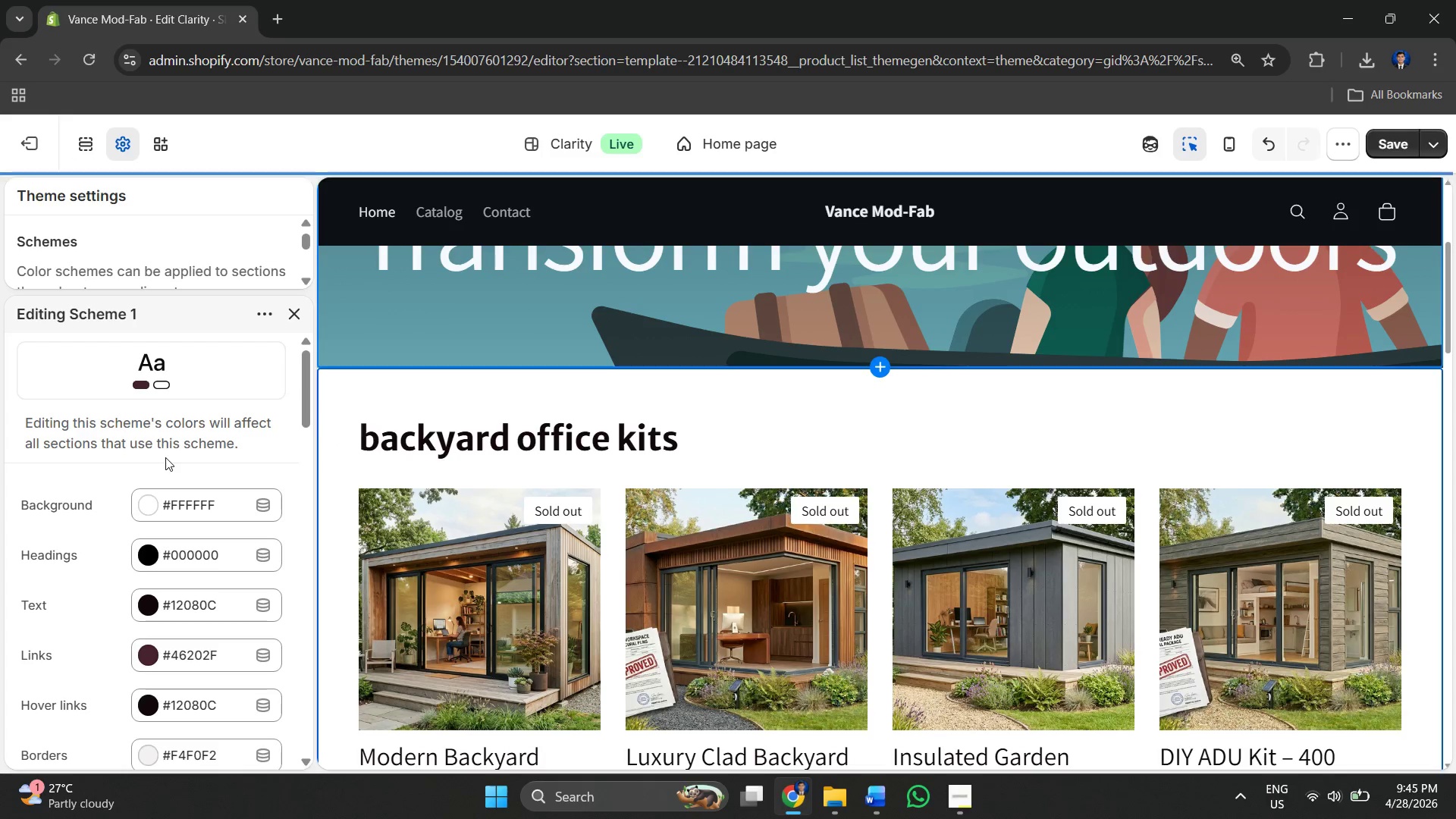 
left_click([187, 512])
 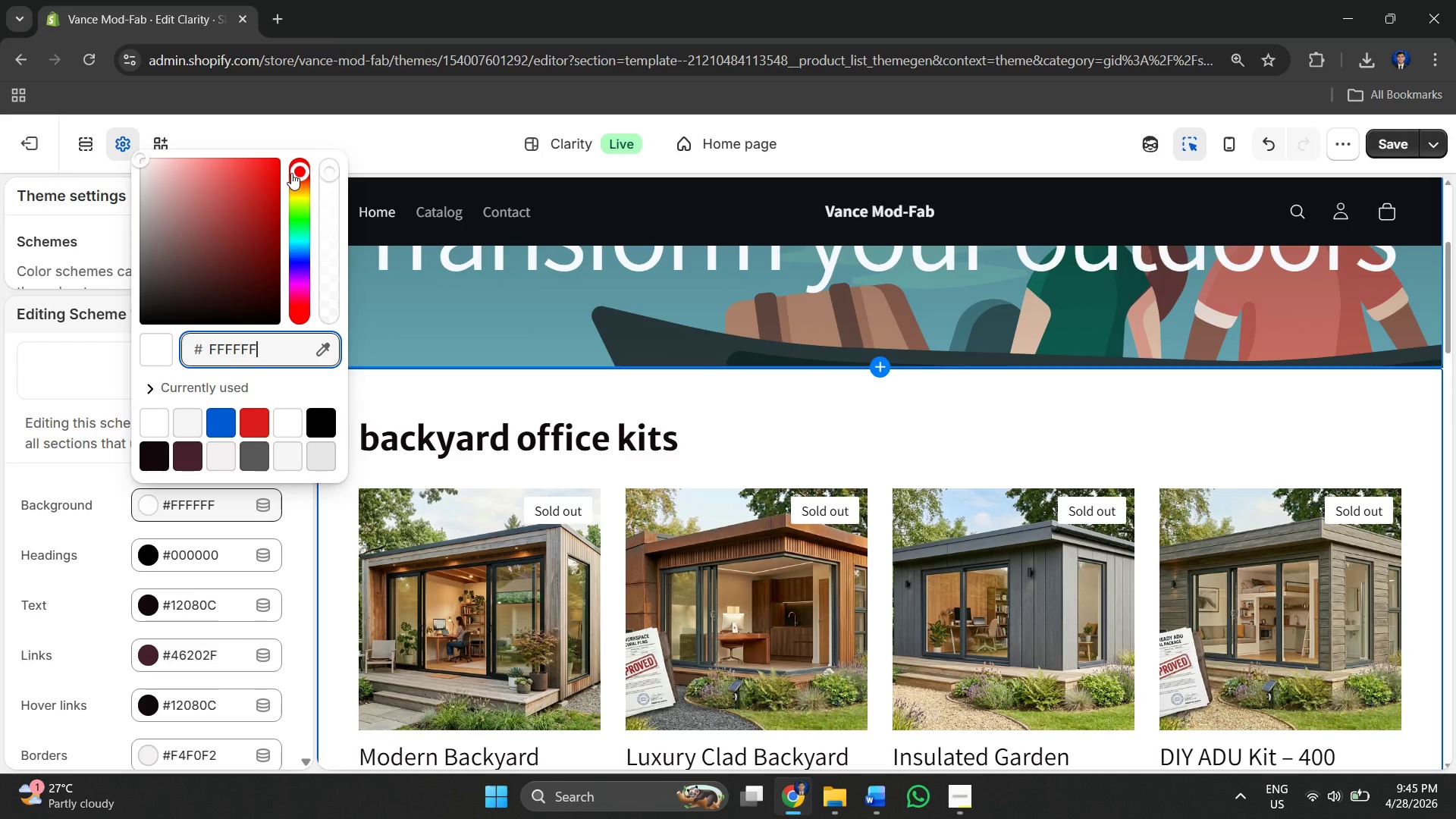 
left_click_drag(start_coordinate=[142, 160], to_coordinate=[151, 156])
 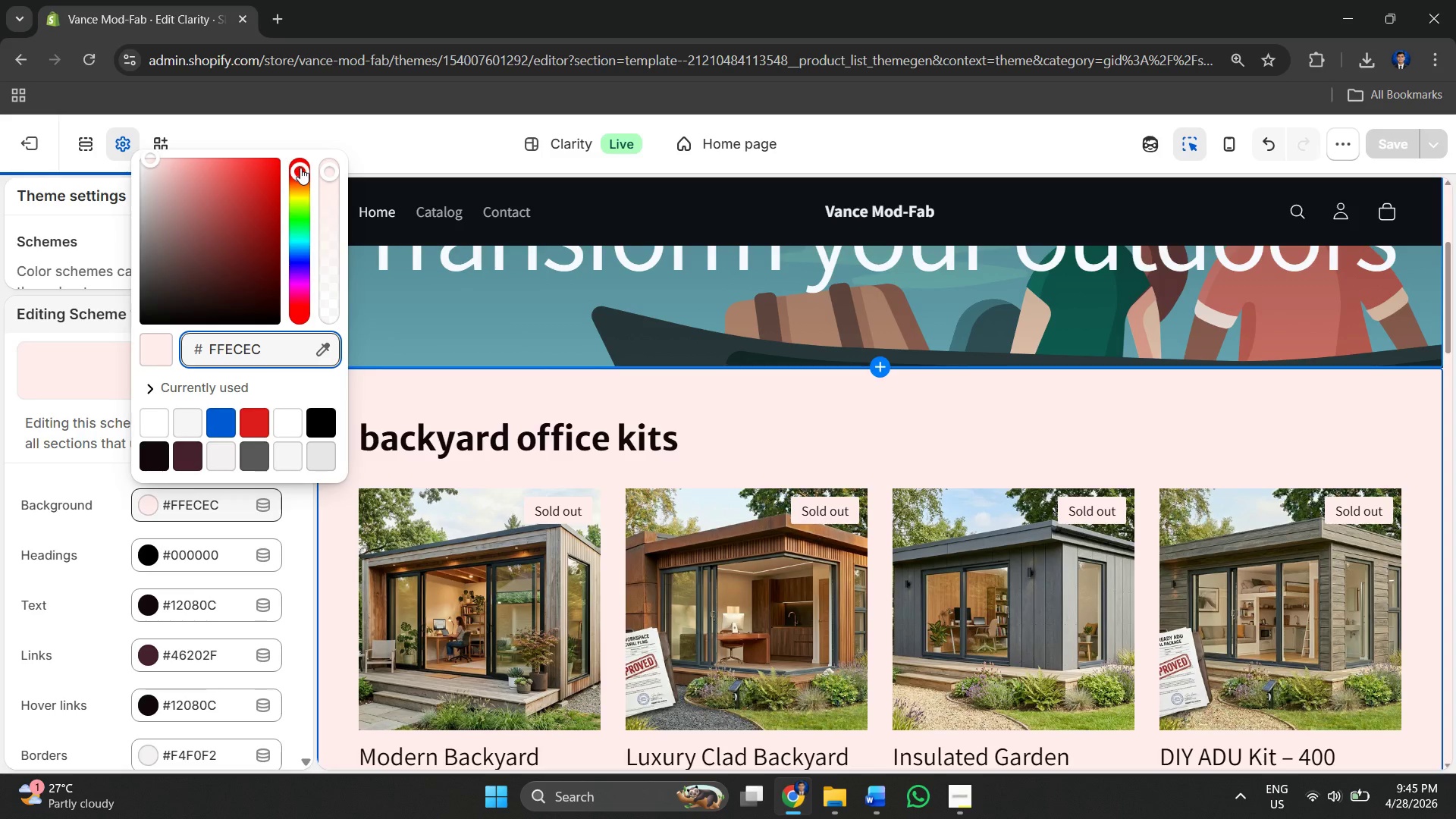 
left_click_drag(start_coordinate=[300, 168], to_coordinate=[320, 210])
 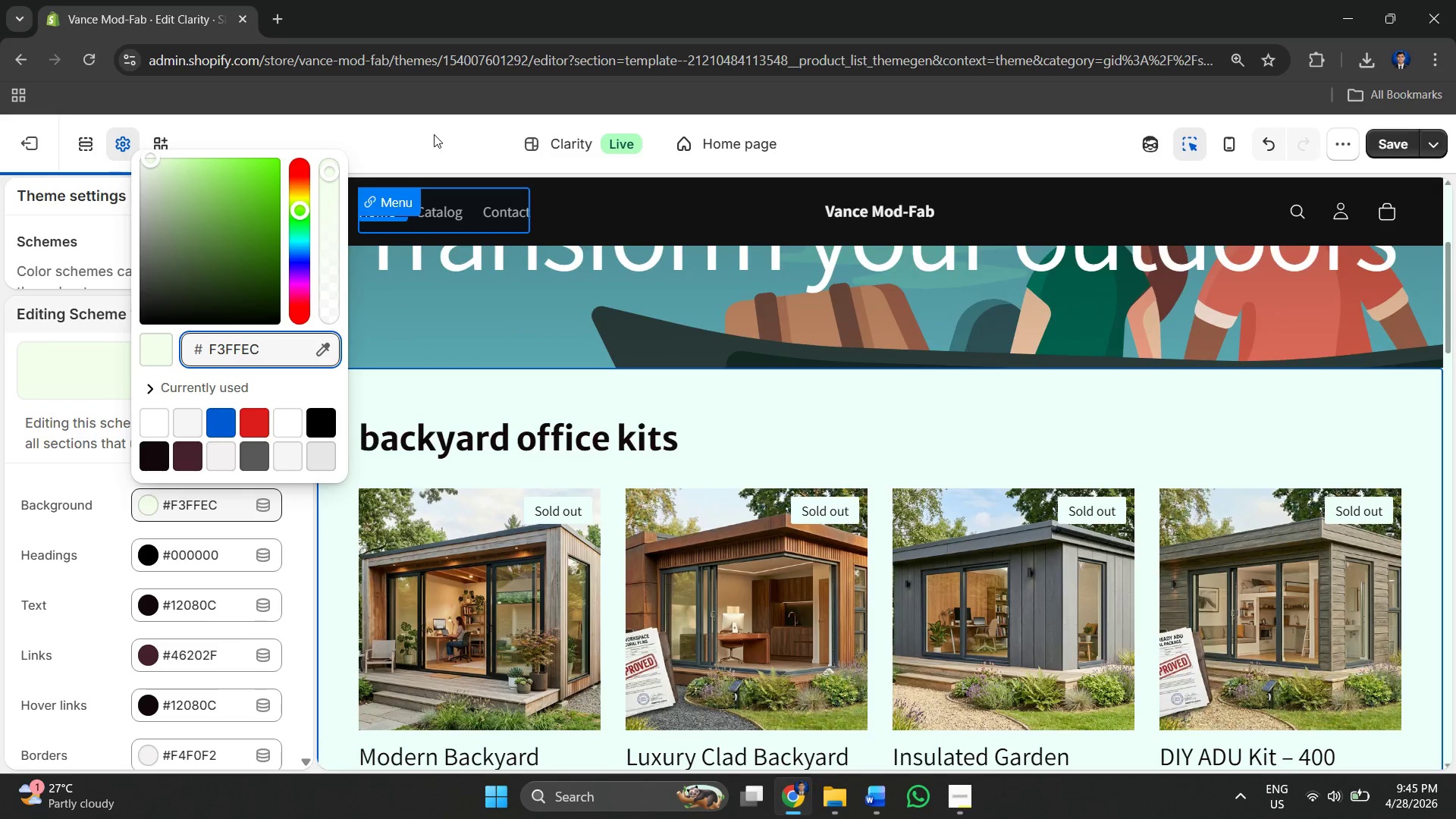 
left_click([434, 134])
 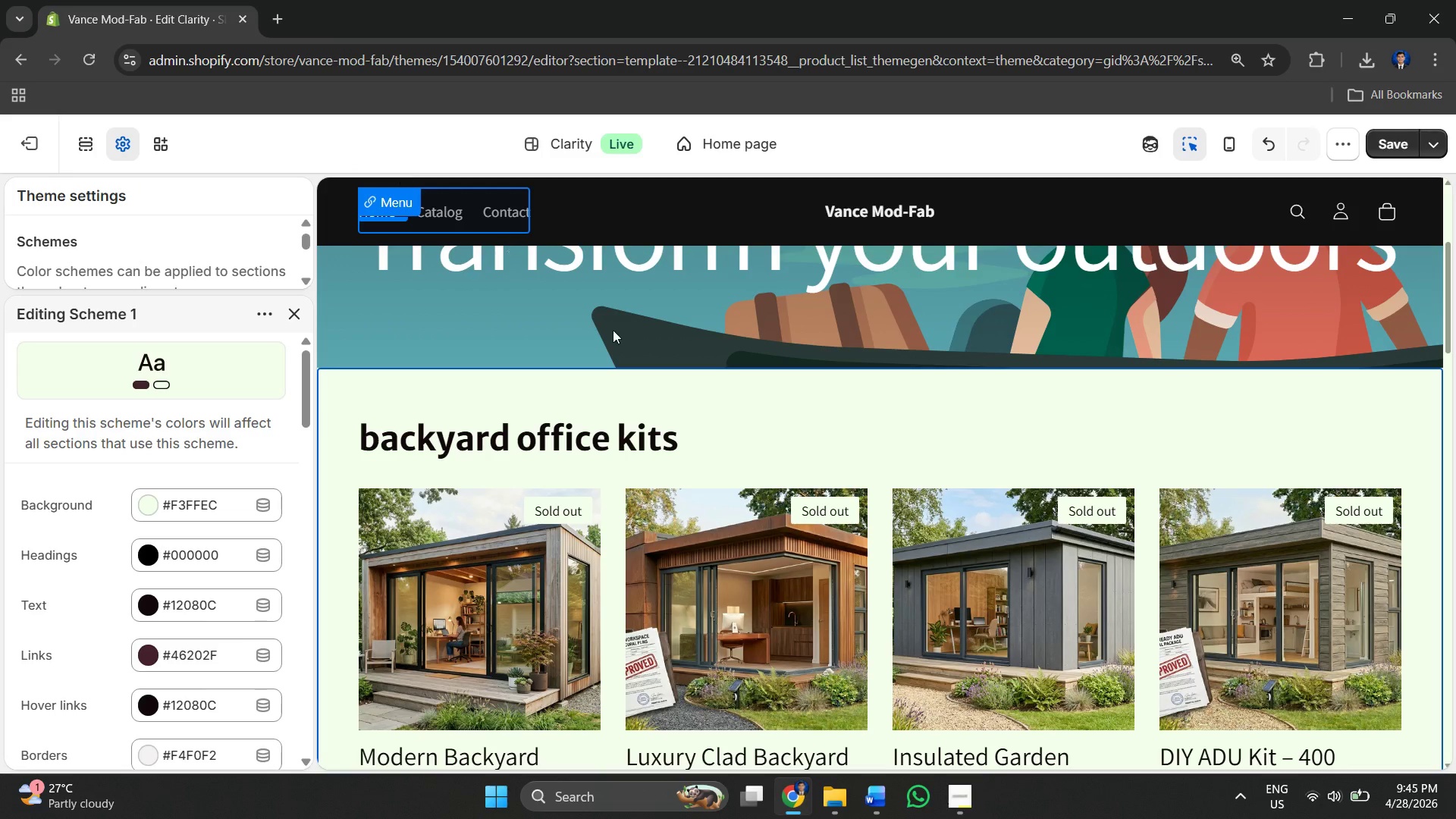 
scroll: coordinate [699, 396], scroll_direction: down, amount: 11.0
 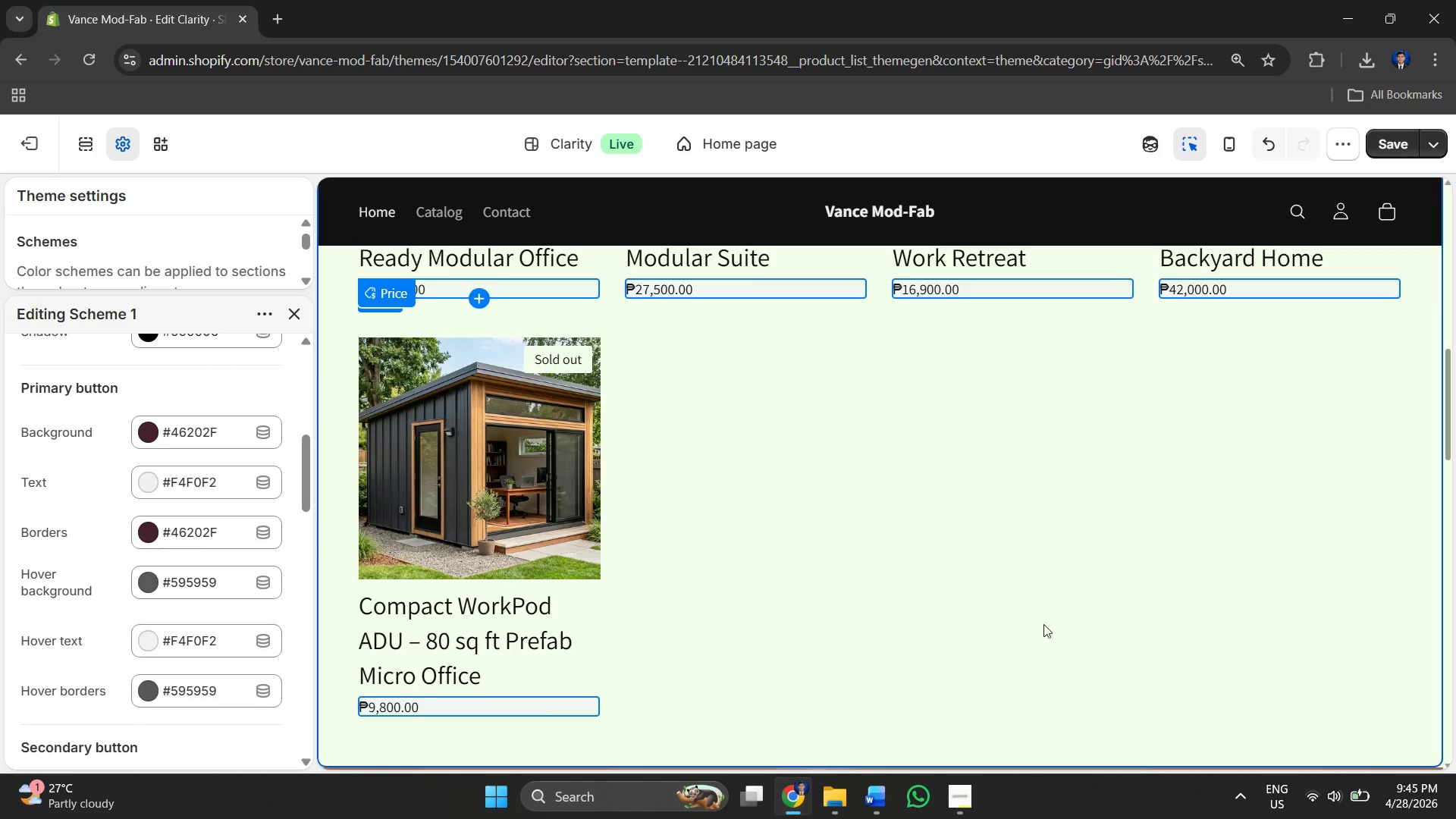 
left_click([1041, 623])
 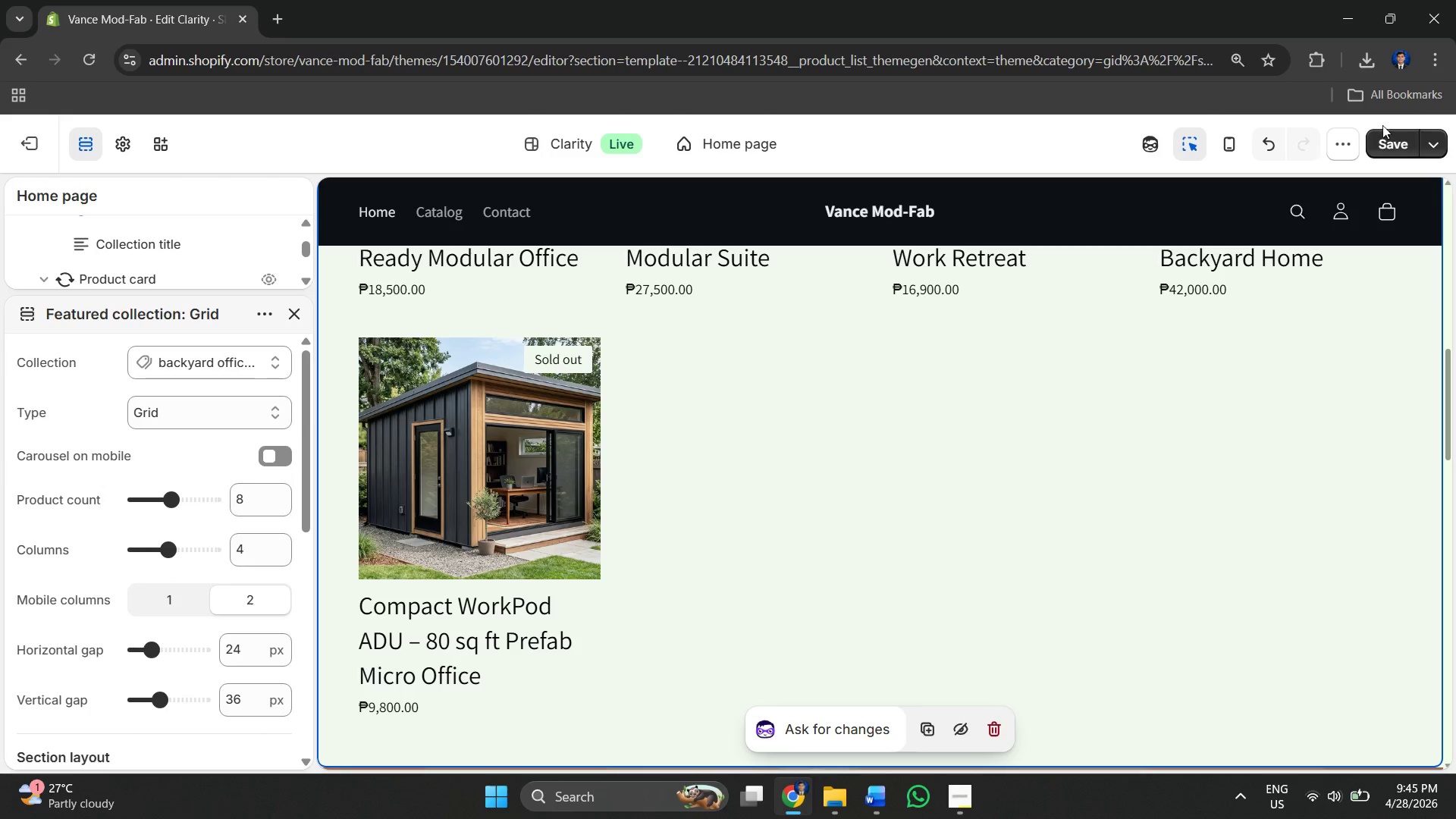 
left_click([1386, 140])
 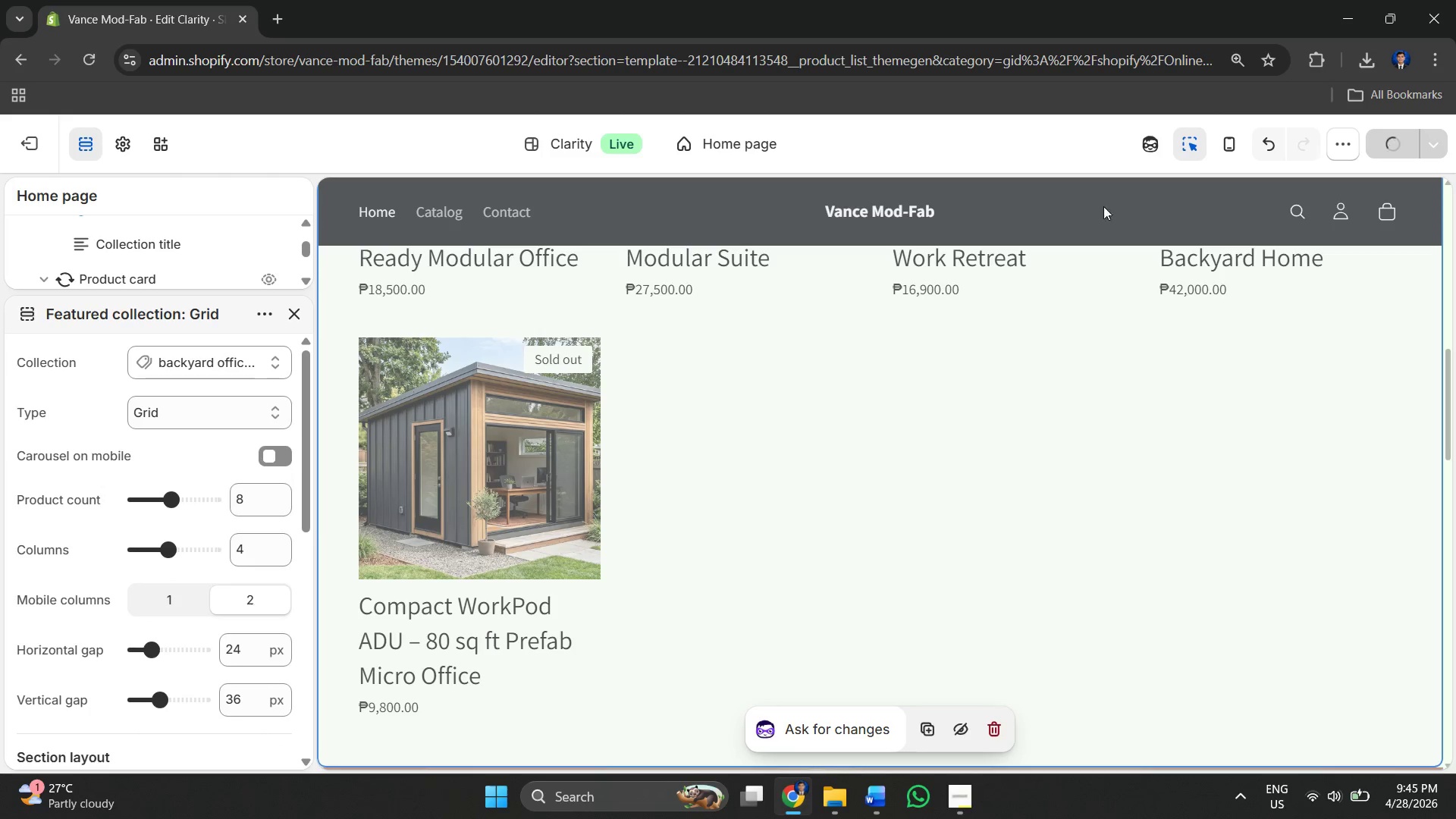 
scroll: coordinate [858, 307], scroll_direction: down, amount: 10.0
 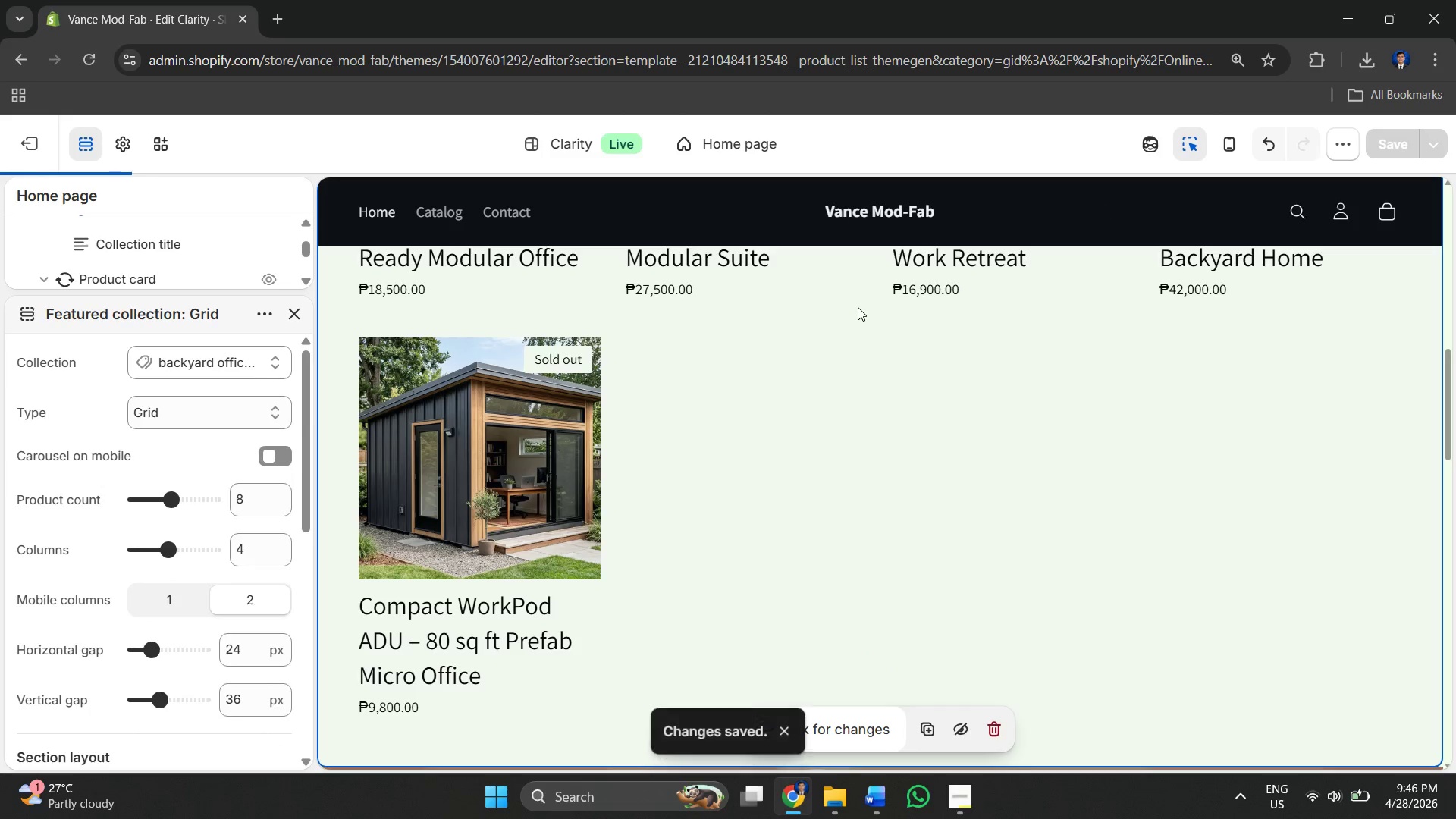 
scroll: coordinate [541, 385], scroll_direction: up, amount: 20.0
 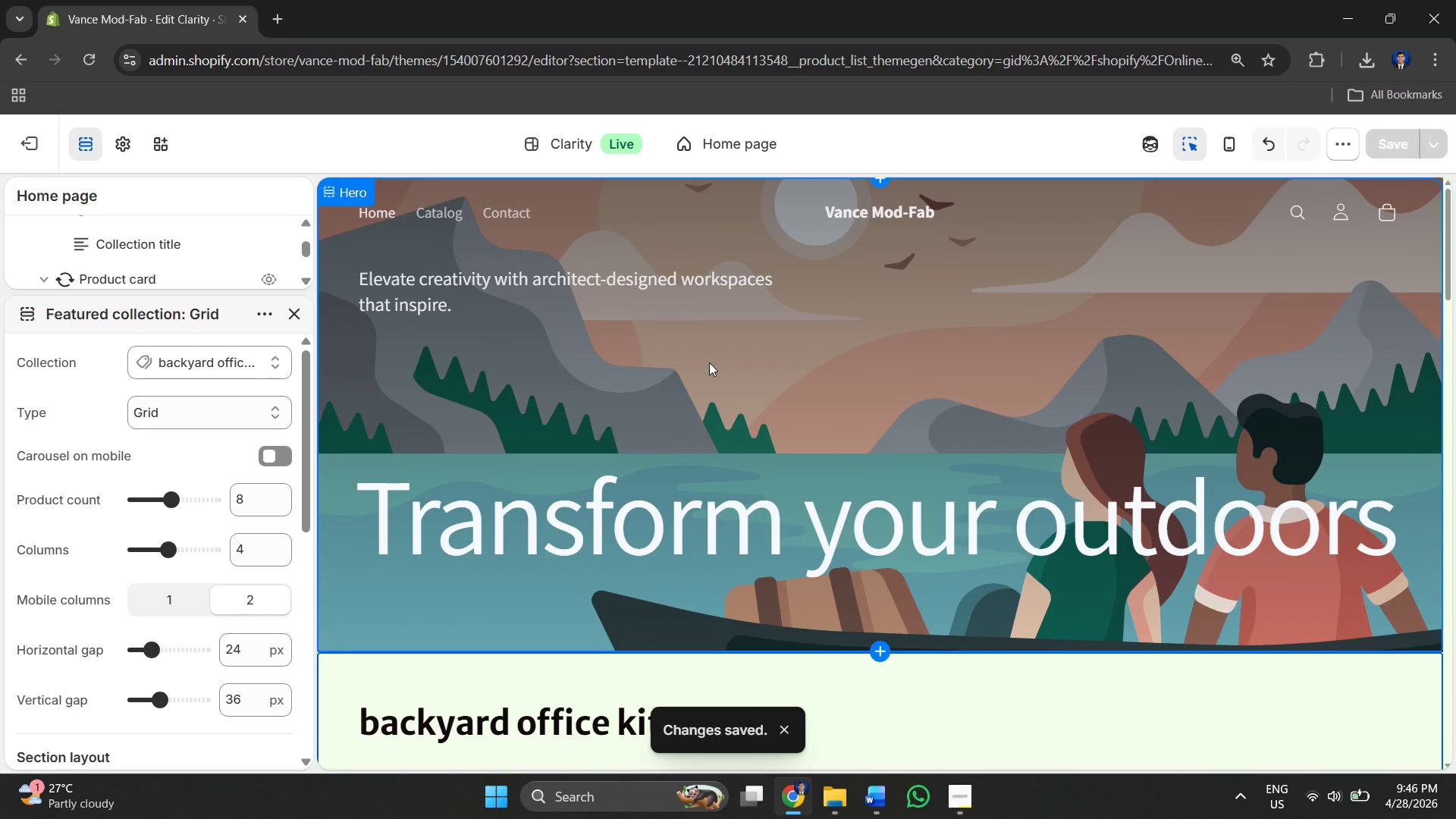 
left_click([720, 353])
 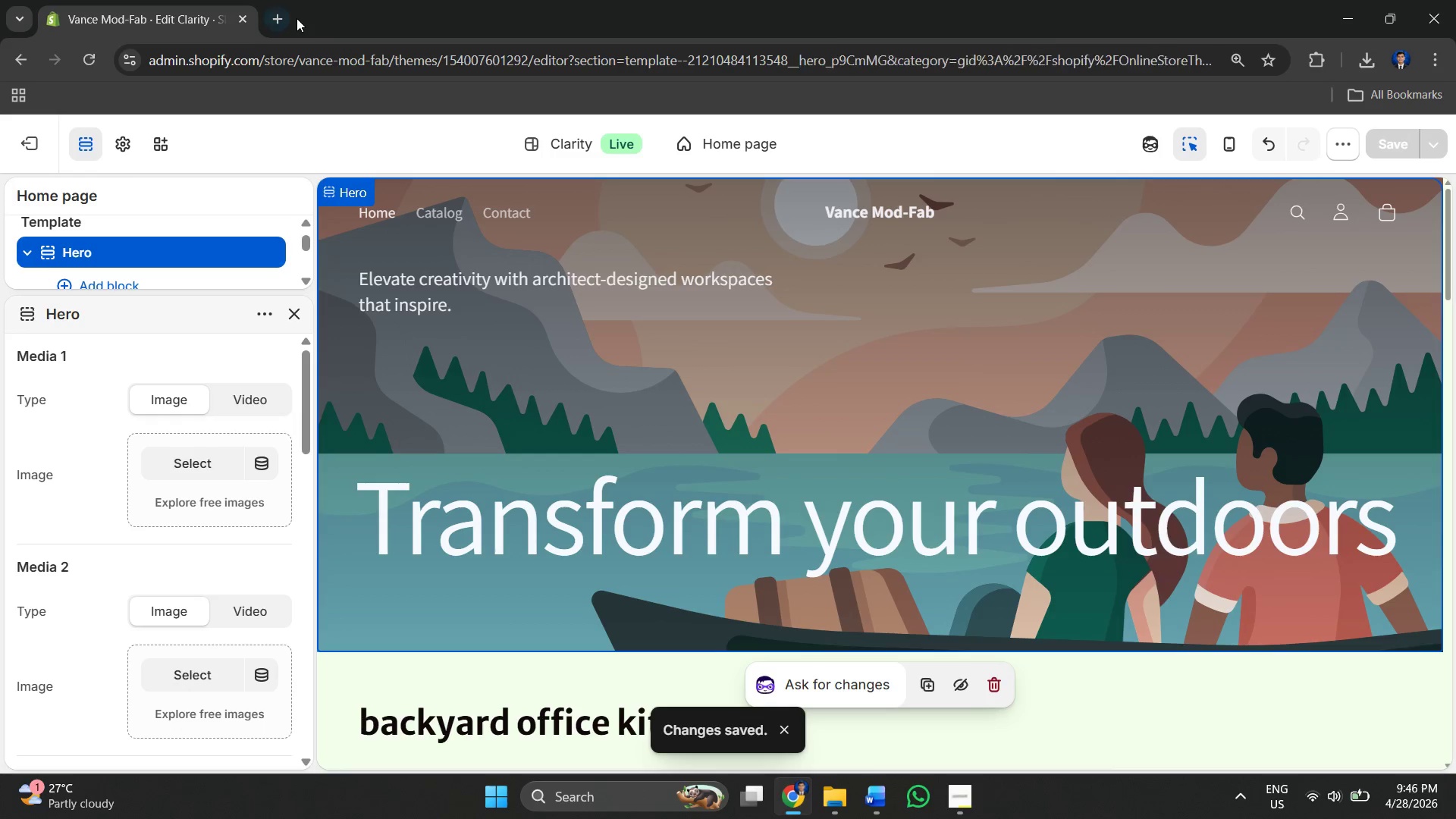 
double_click([286, 18])
 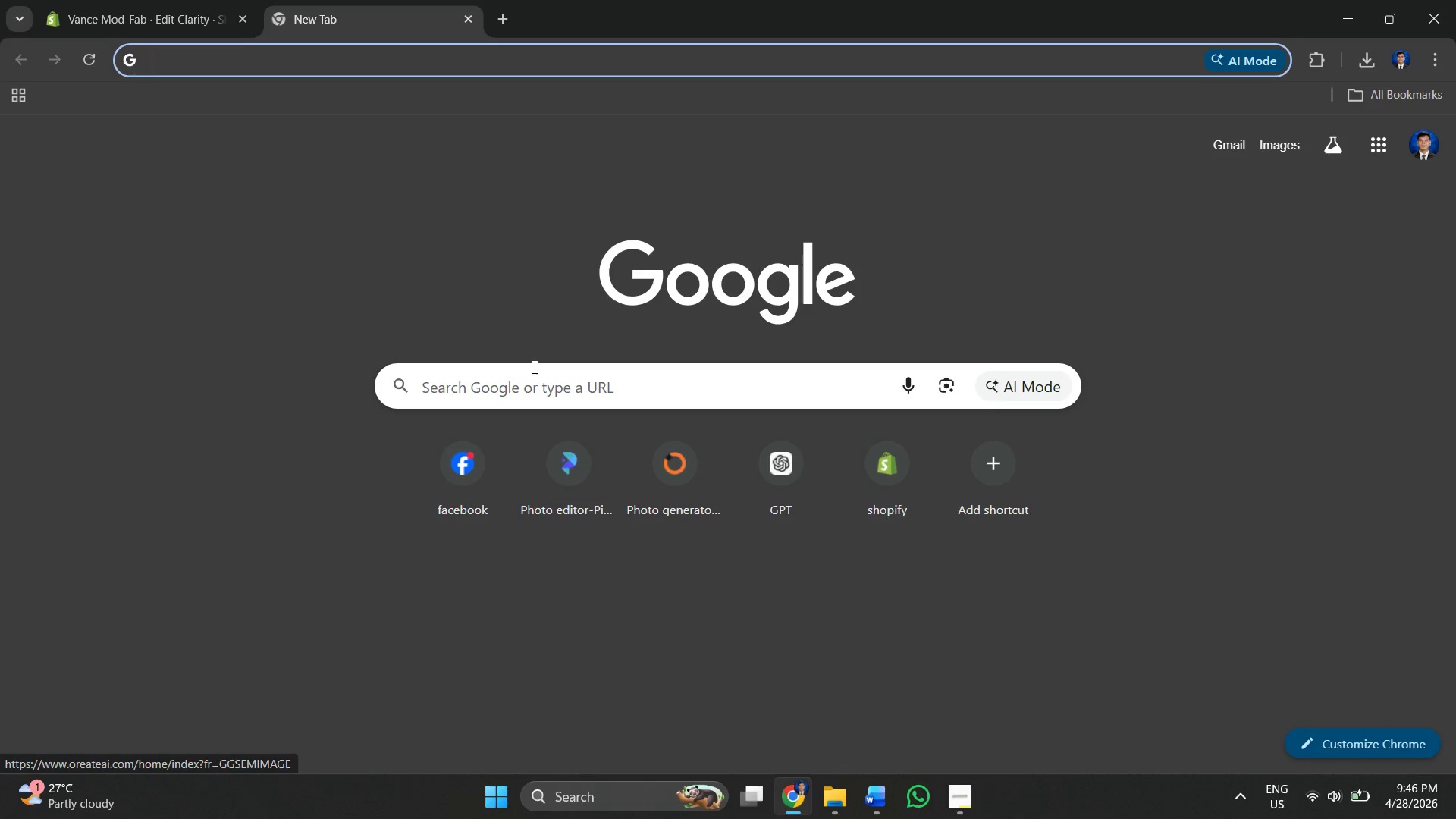 
left_click([402, 62])
 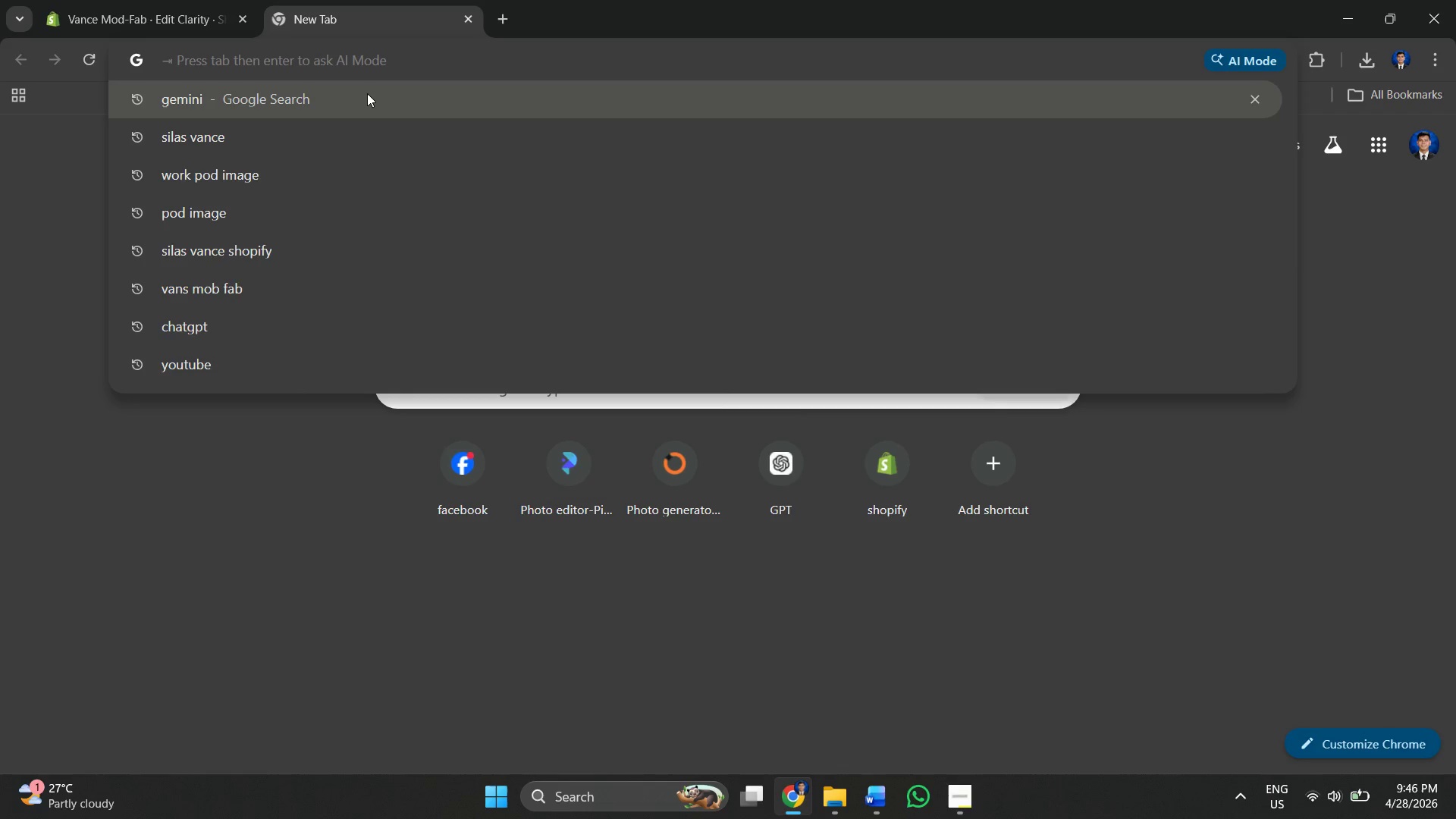 
type(pexels)
 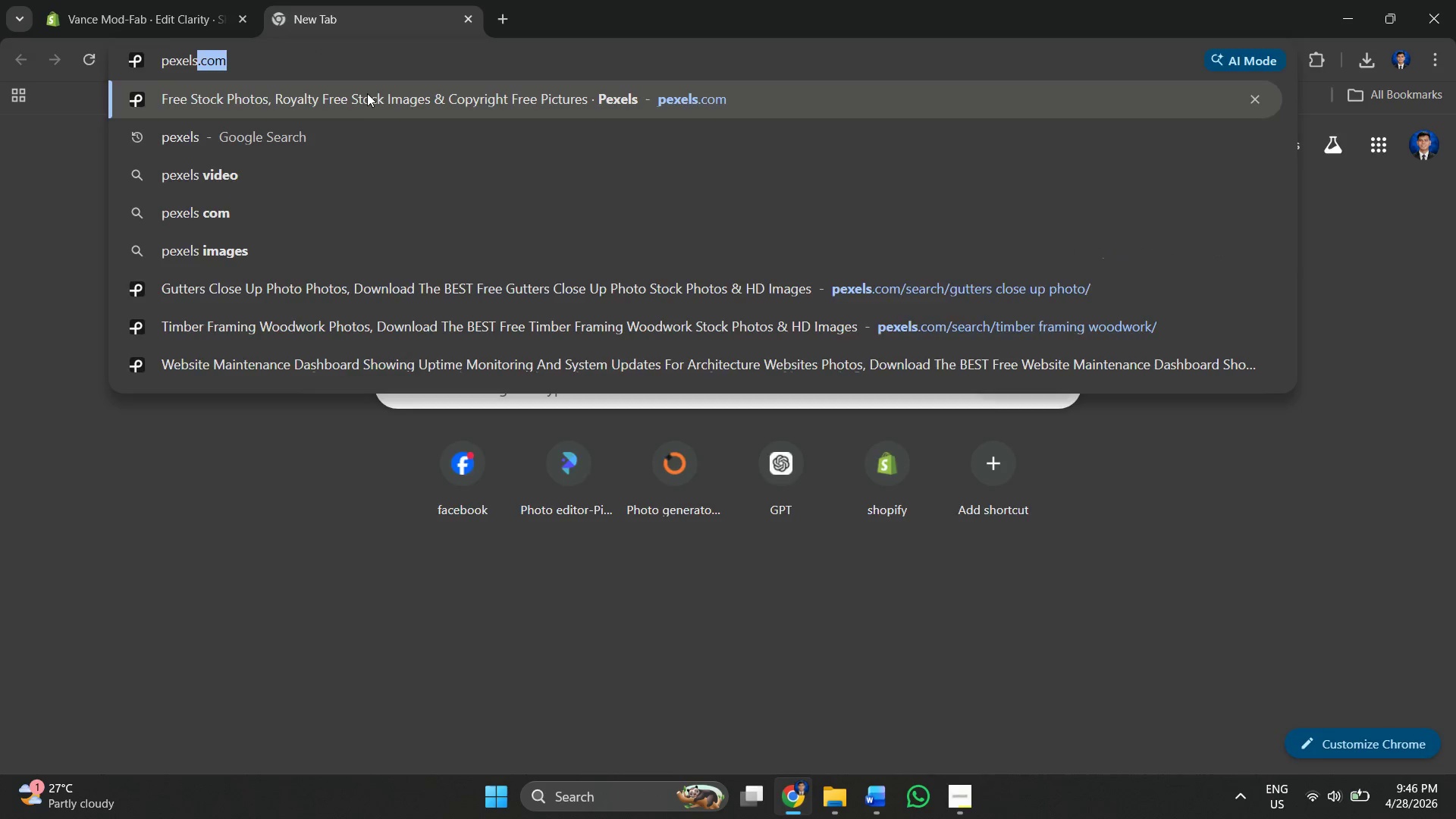 
key(Enter)
 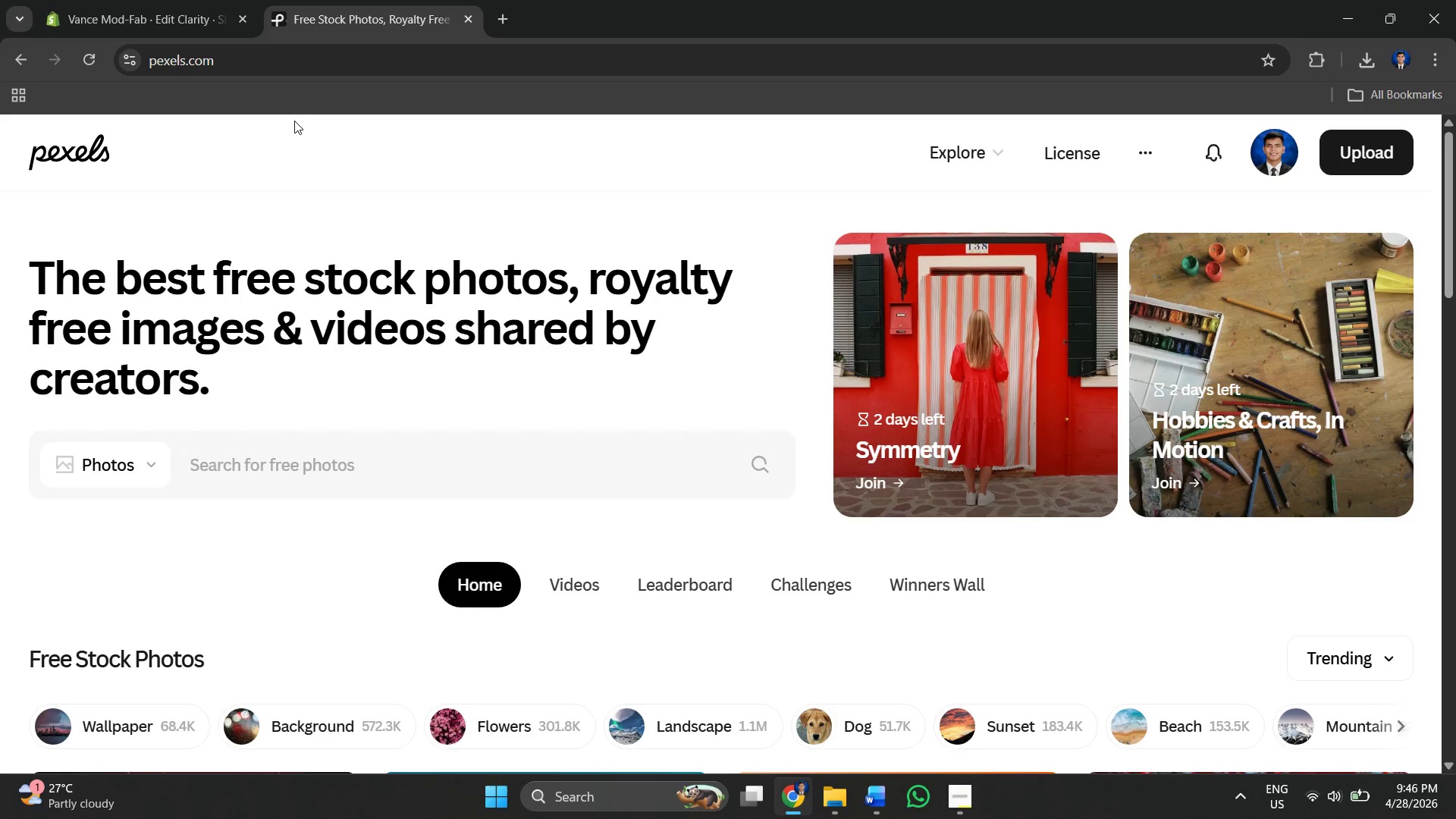 
left_click_drag(start_coordinate=[262, 428], to_coordinate=[268, 440])
 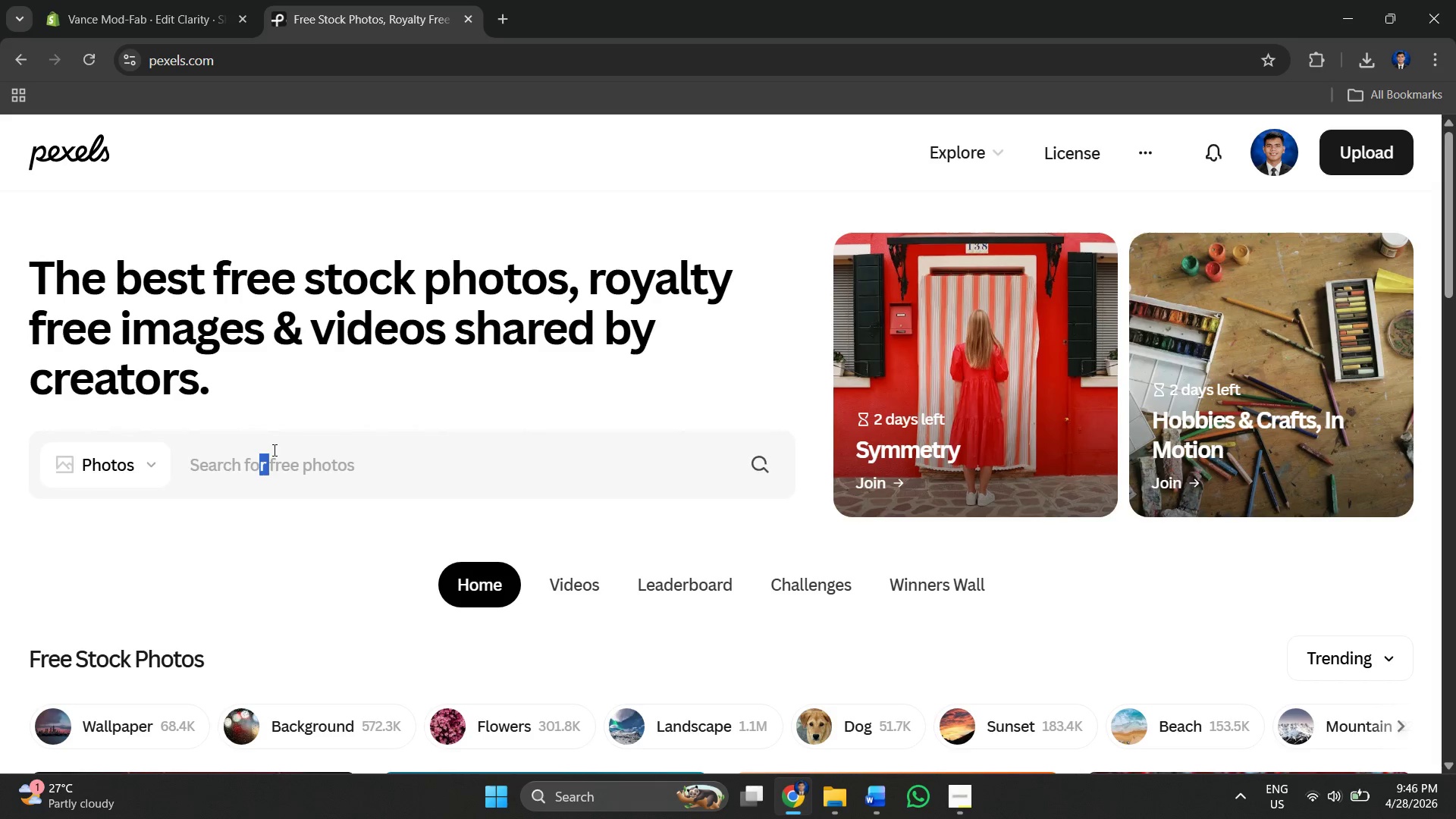 
double_click([274, 450])
 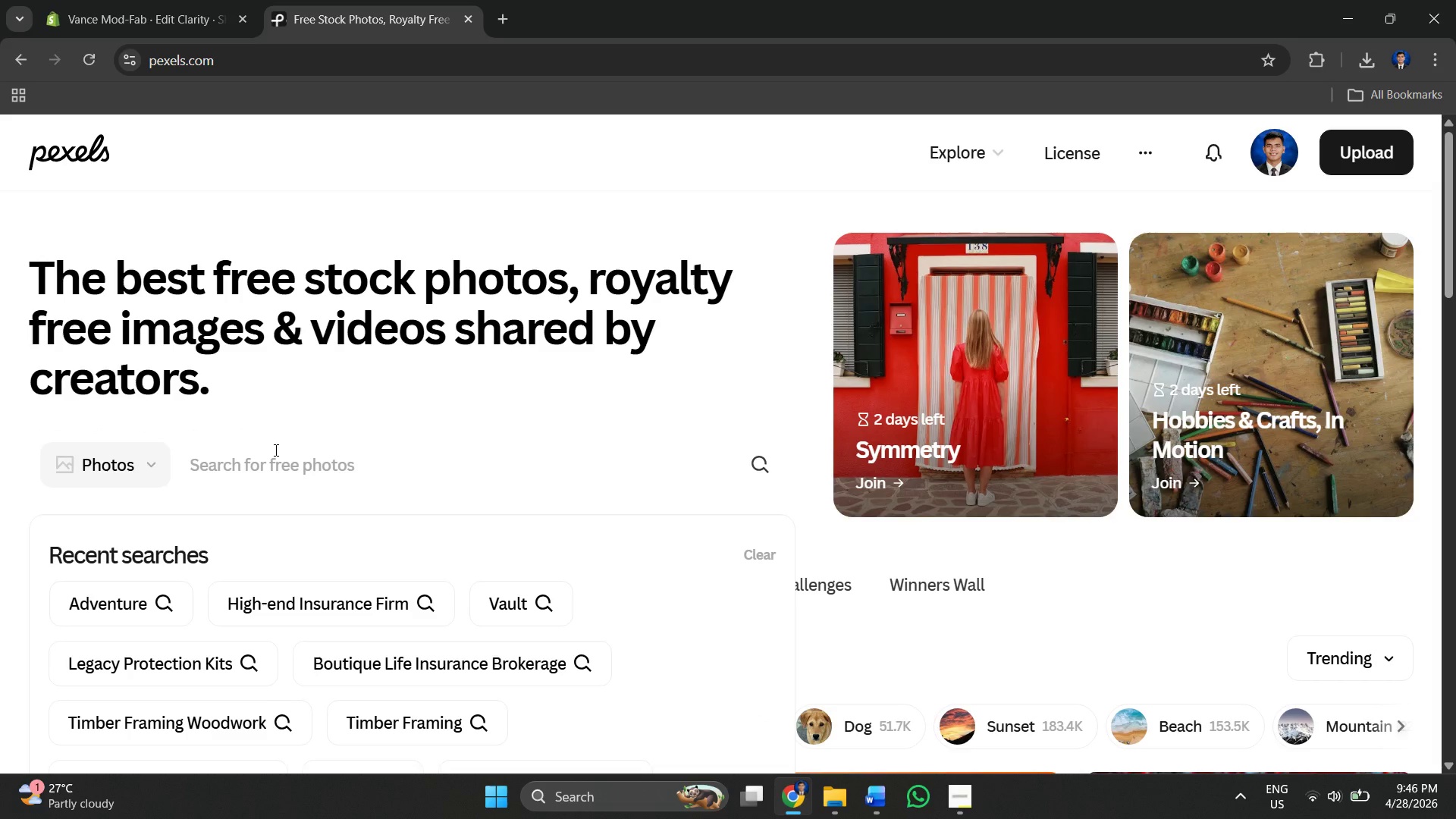 
type(backyard office)
 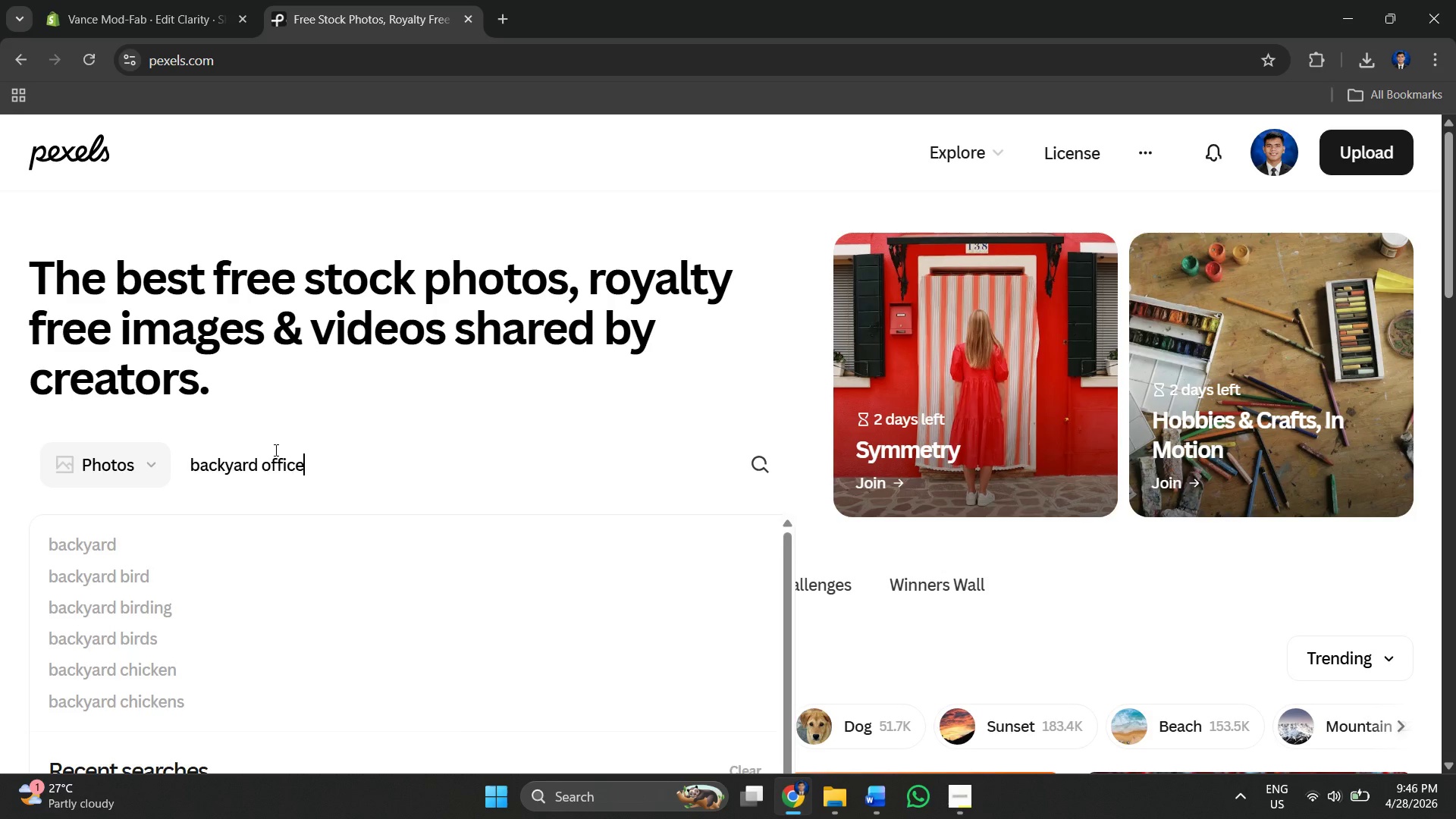 
key(Enter)
 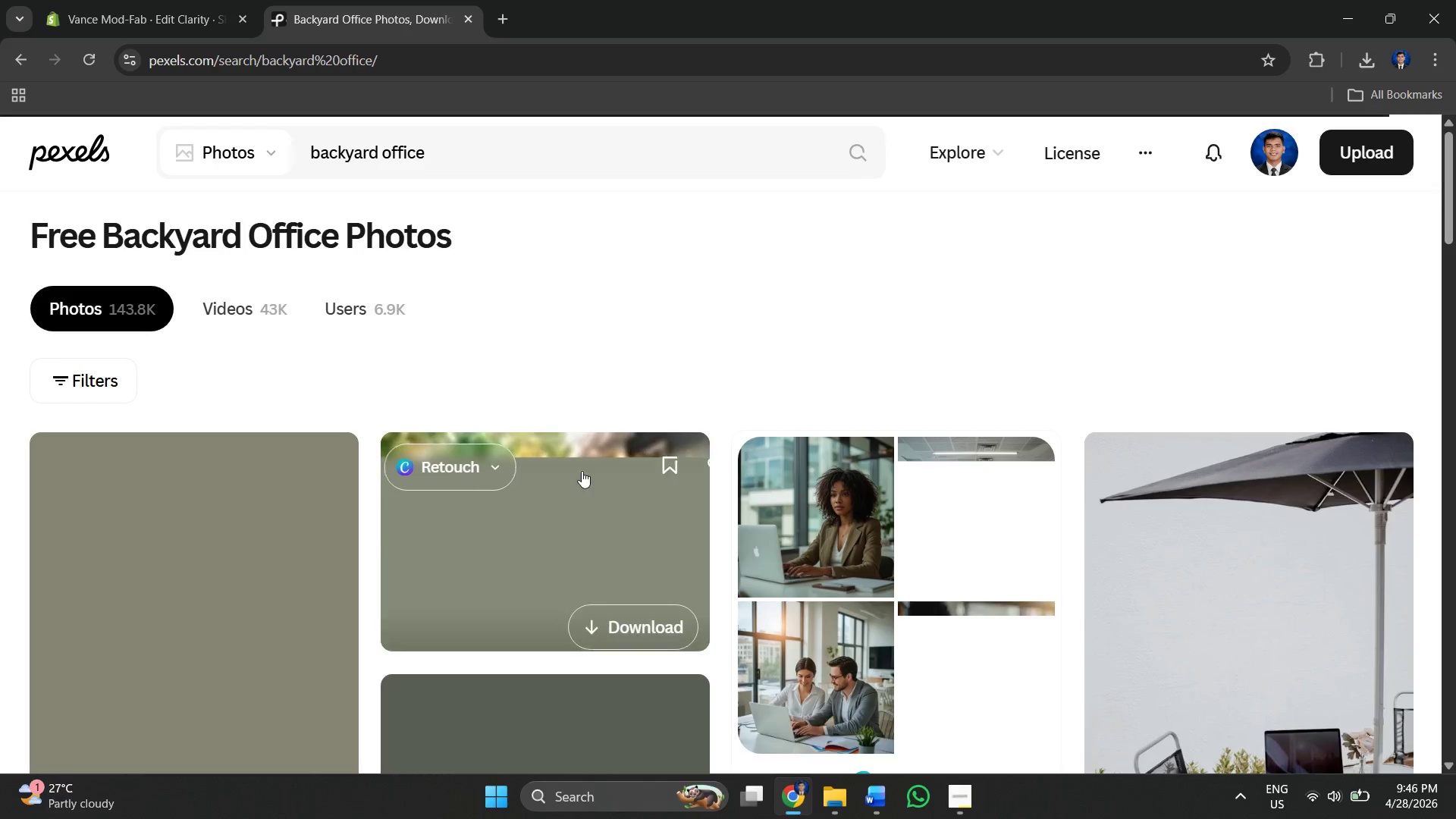 
scroll: coordinate [629, 500], scroll_direction: down, amount: 3.0
 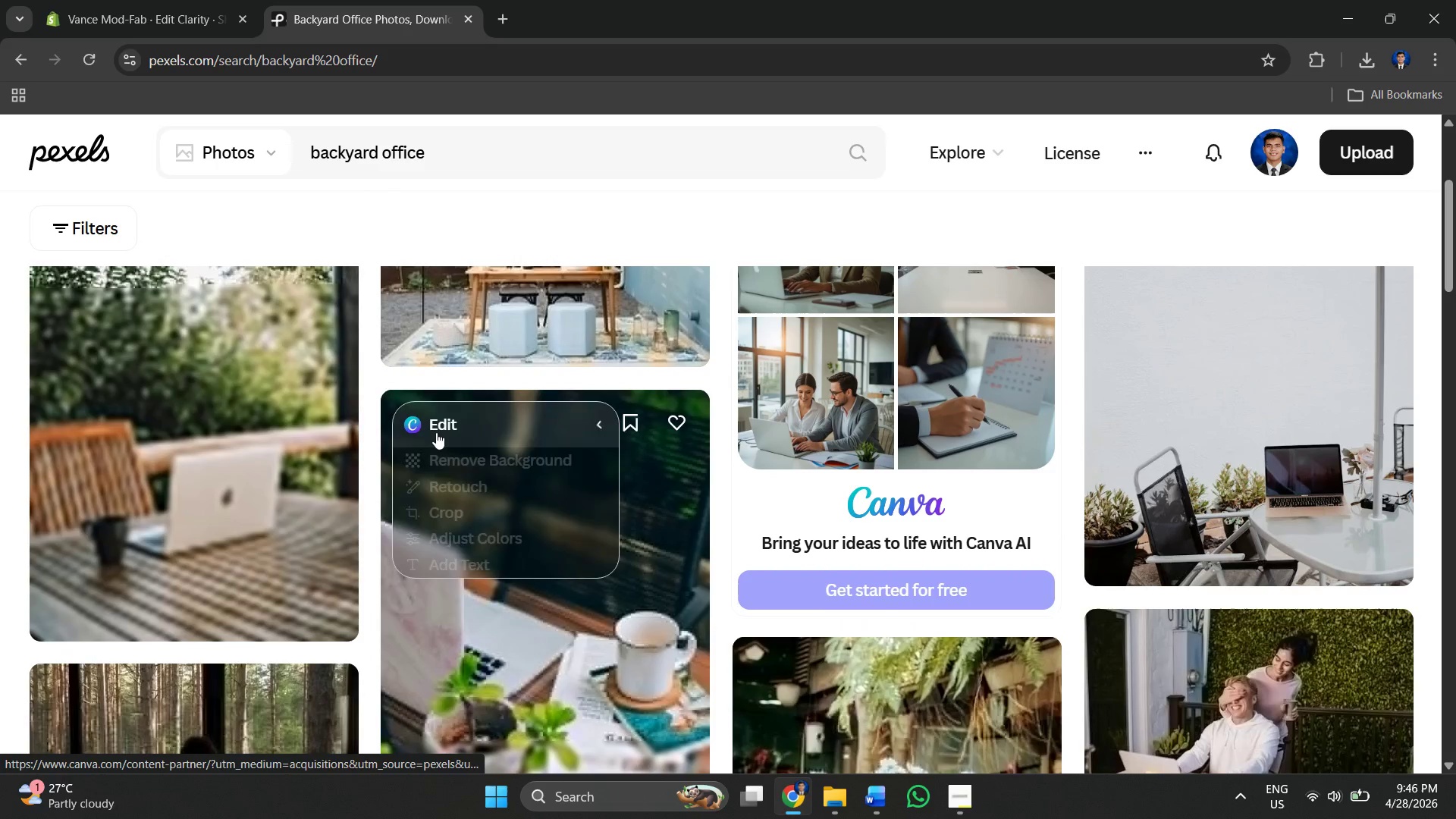 
scroll: coordinate [410, 438], scroll_direction: up, amount: 3.0
 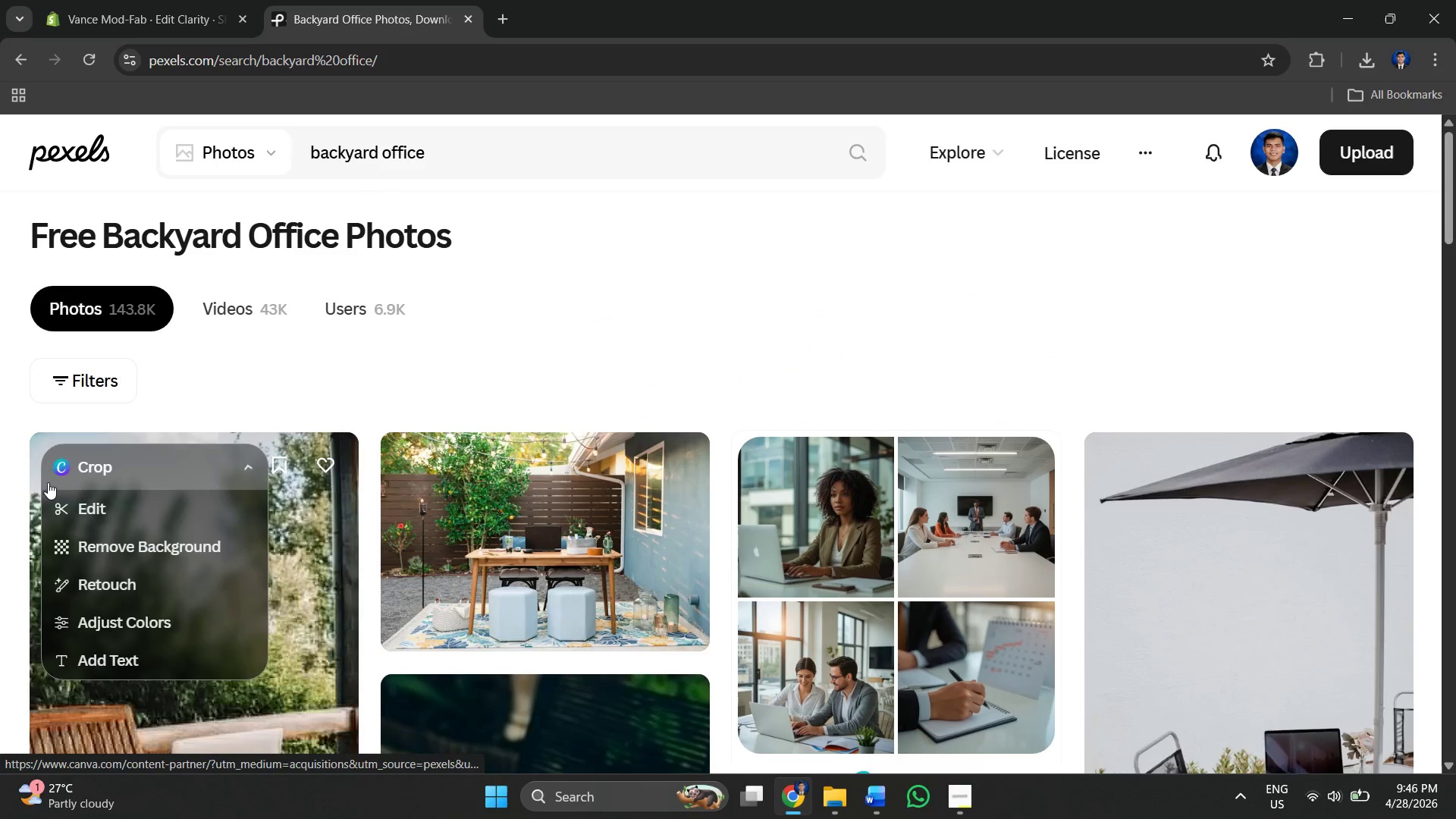 
scroll: coordinate [438, 408], scroll_direction: down, amount: 5.0
 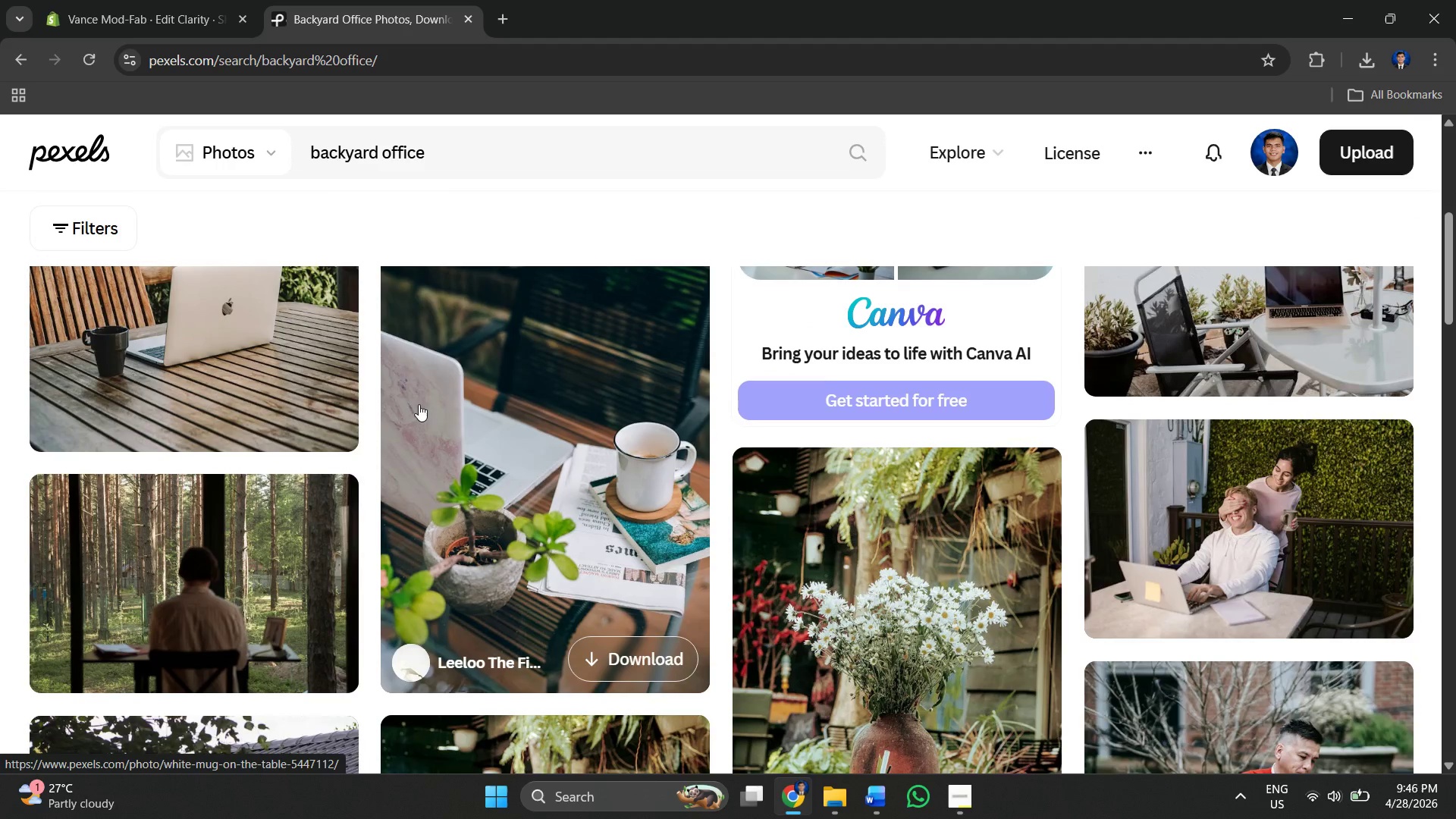 
scroll: coordinate [420, 404], scroll_direction: up, amount: 3.0
 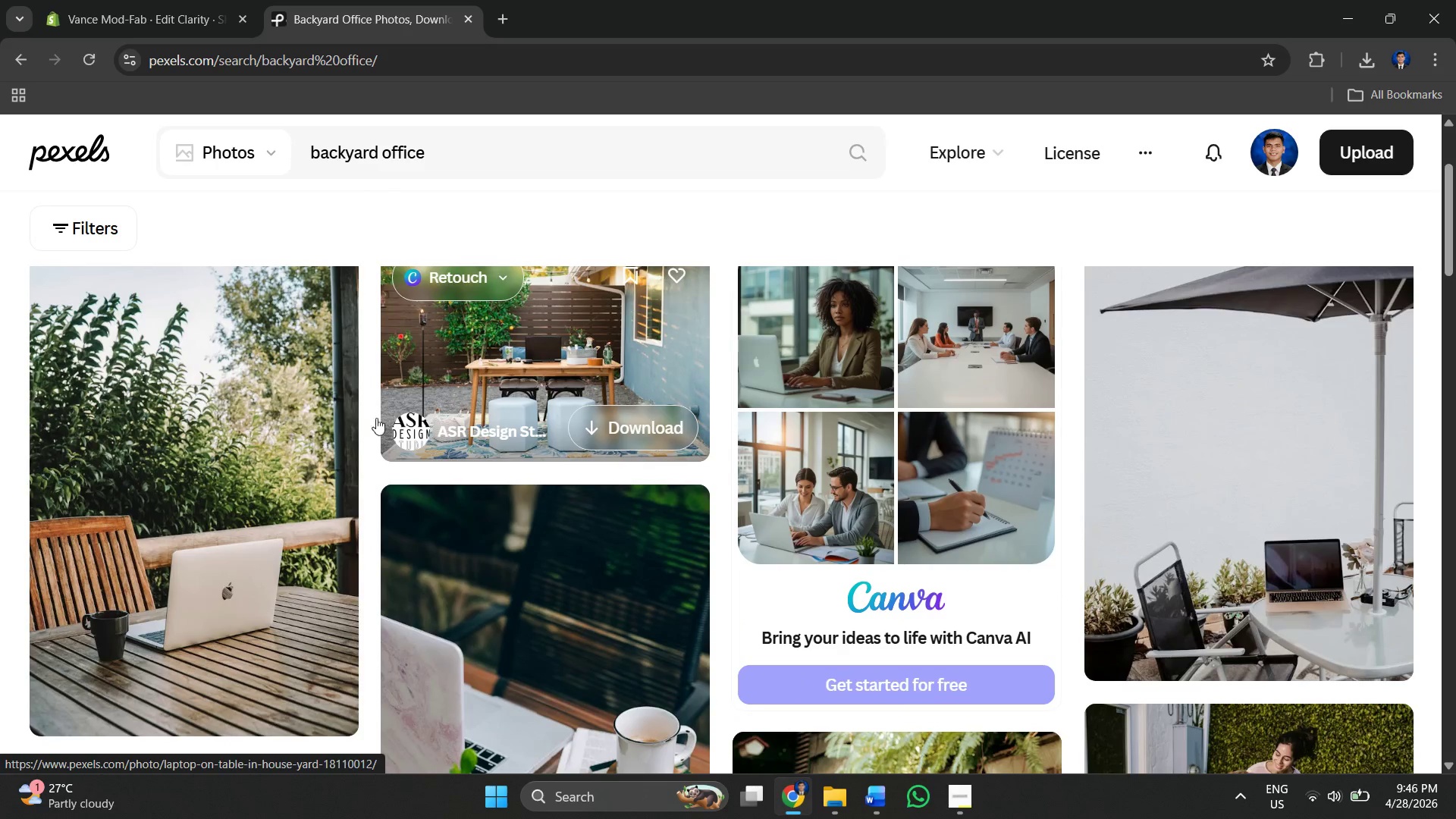 
scroll: coordinate [432, 356], scroll_direction: down, amount: 7.0
 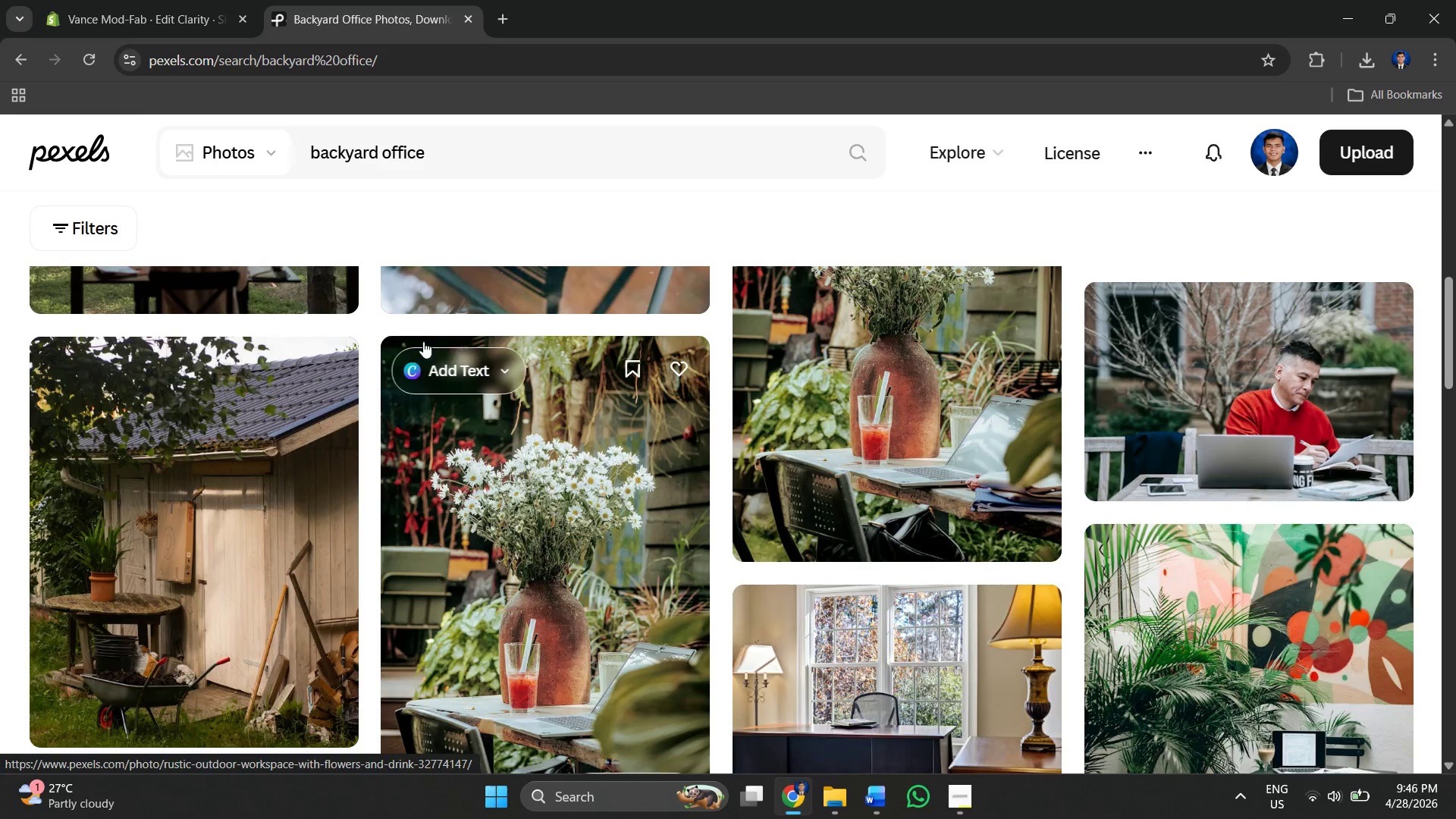 
scroll: coordinate [368, 341], scroll_direction: up, amount: 3.0
 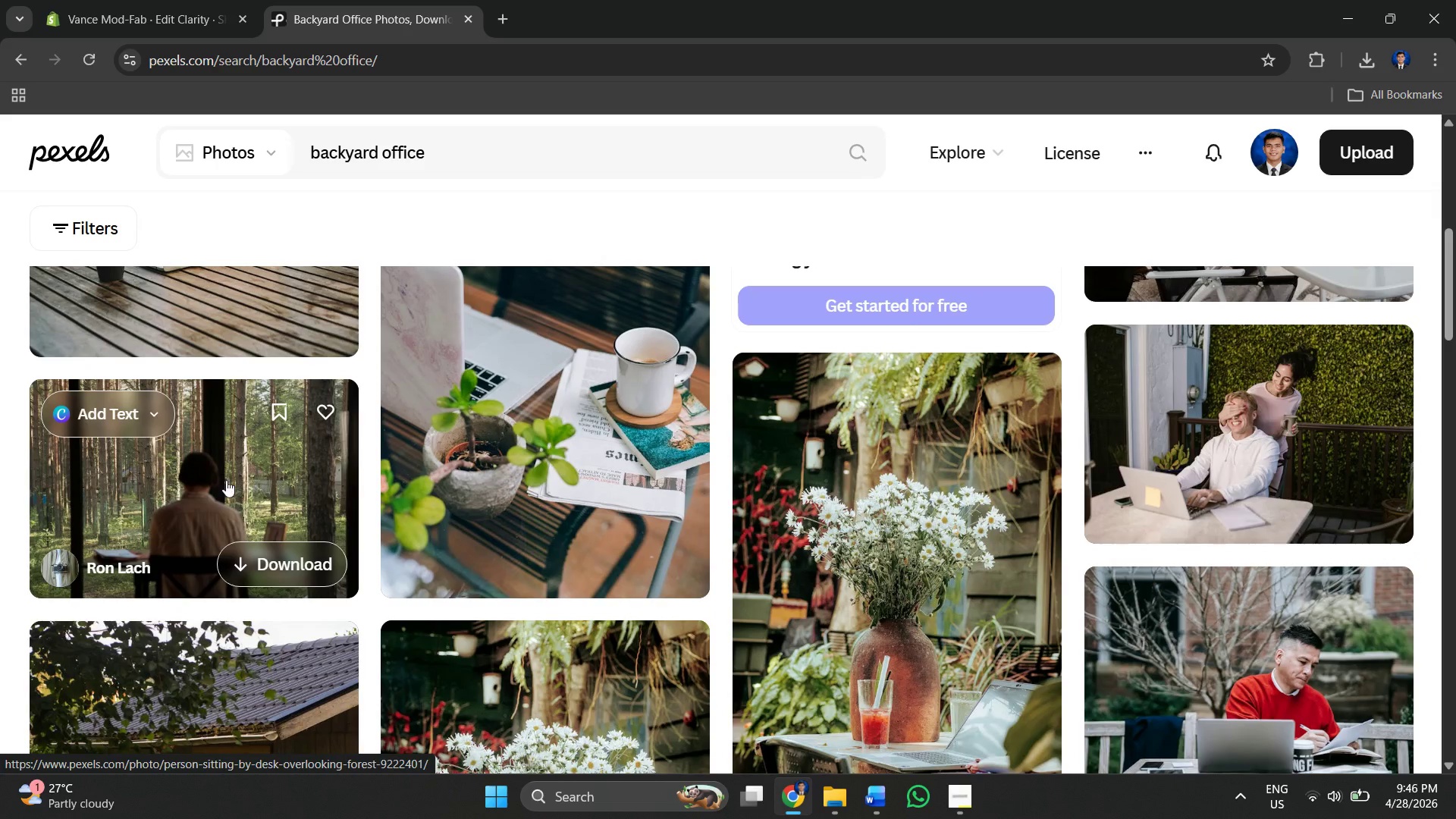 
left_click([226, 480])
 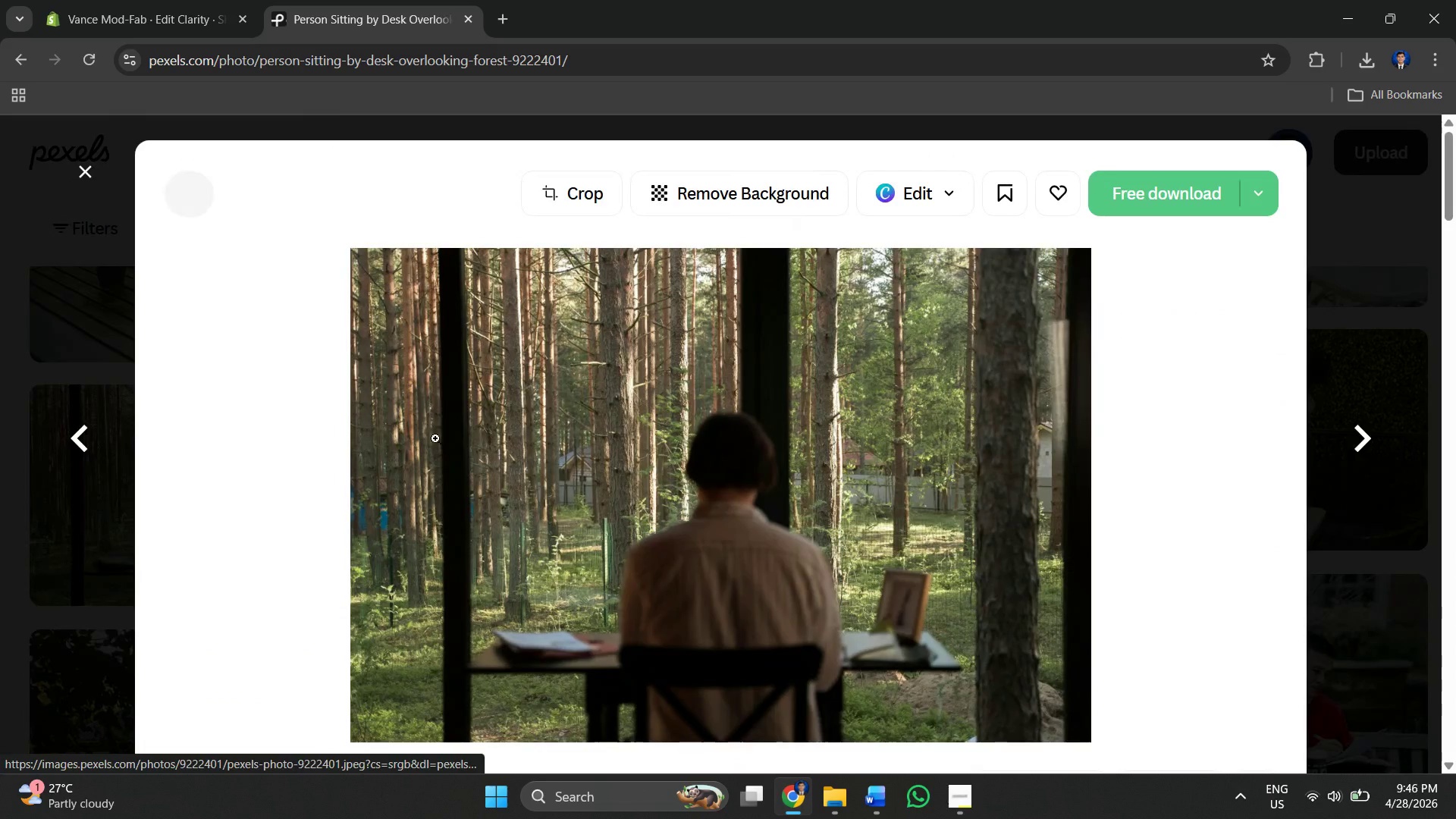 
right_click([751, 432])
 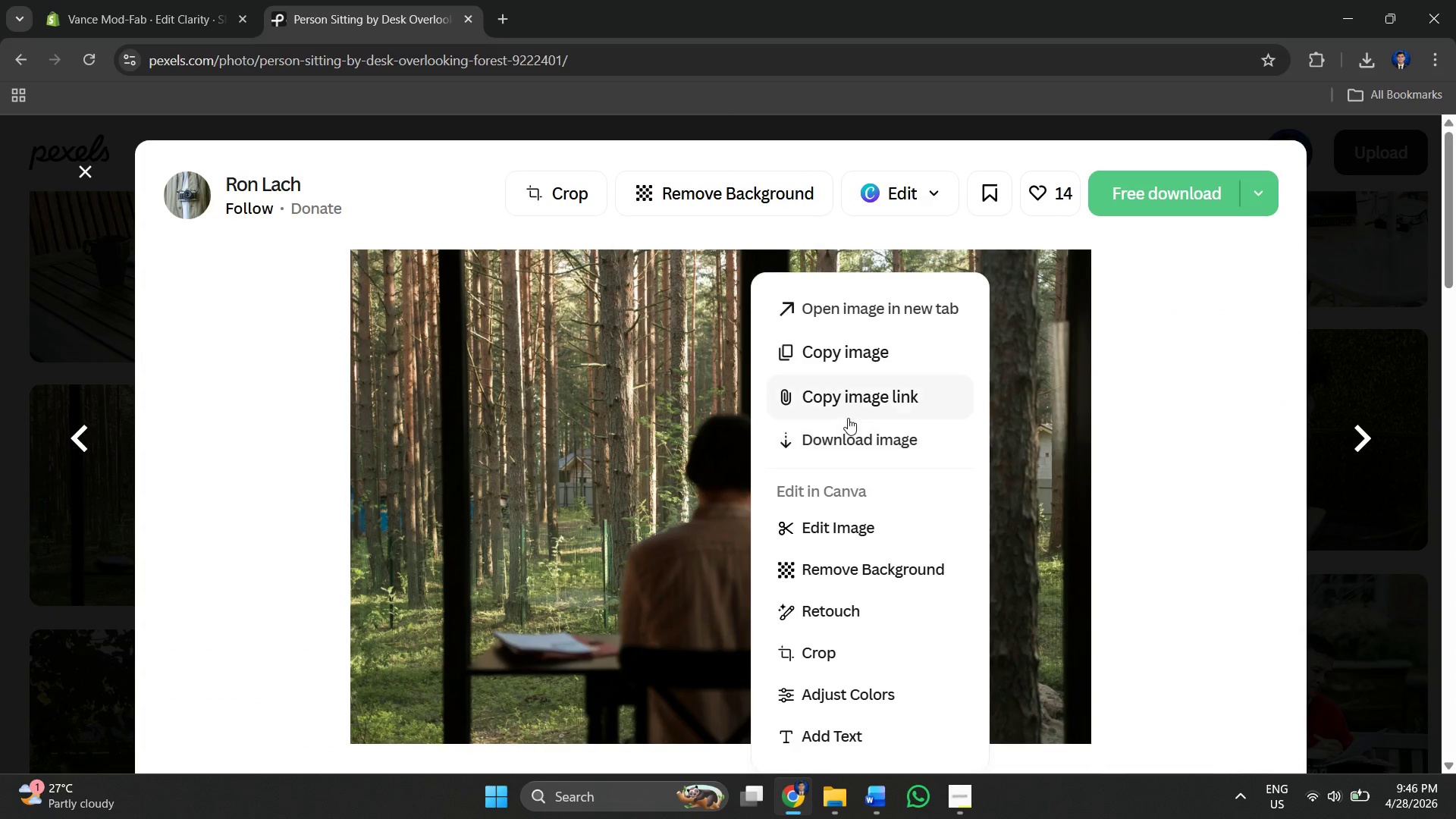 
left_click([847, 435])
 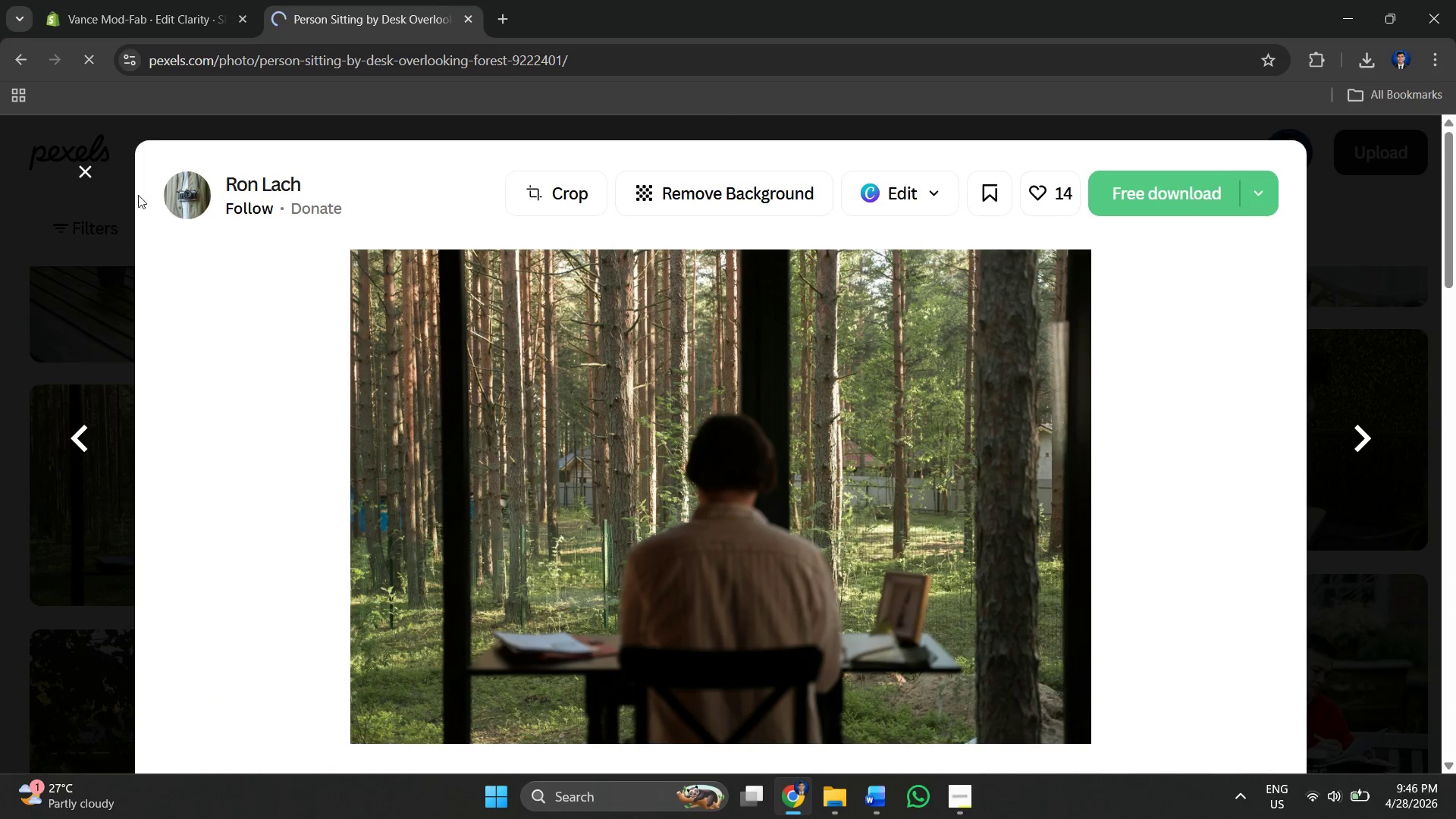 
left_click([84, 175])
 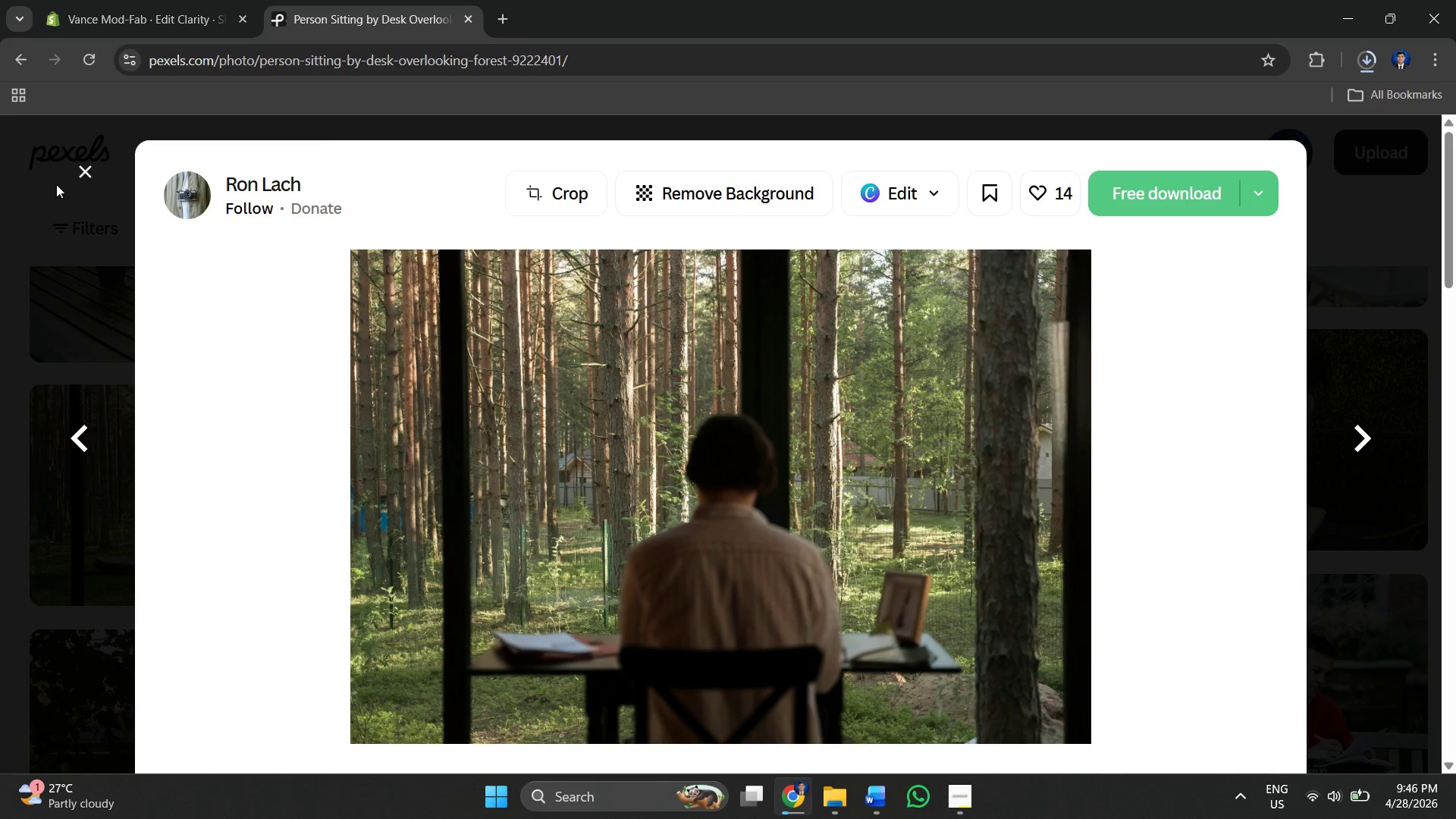 
left_click([78, 177])
 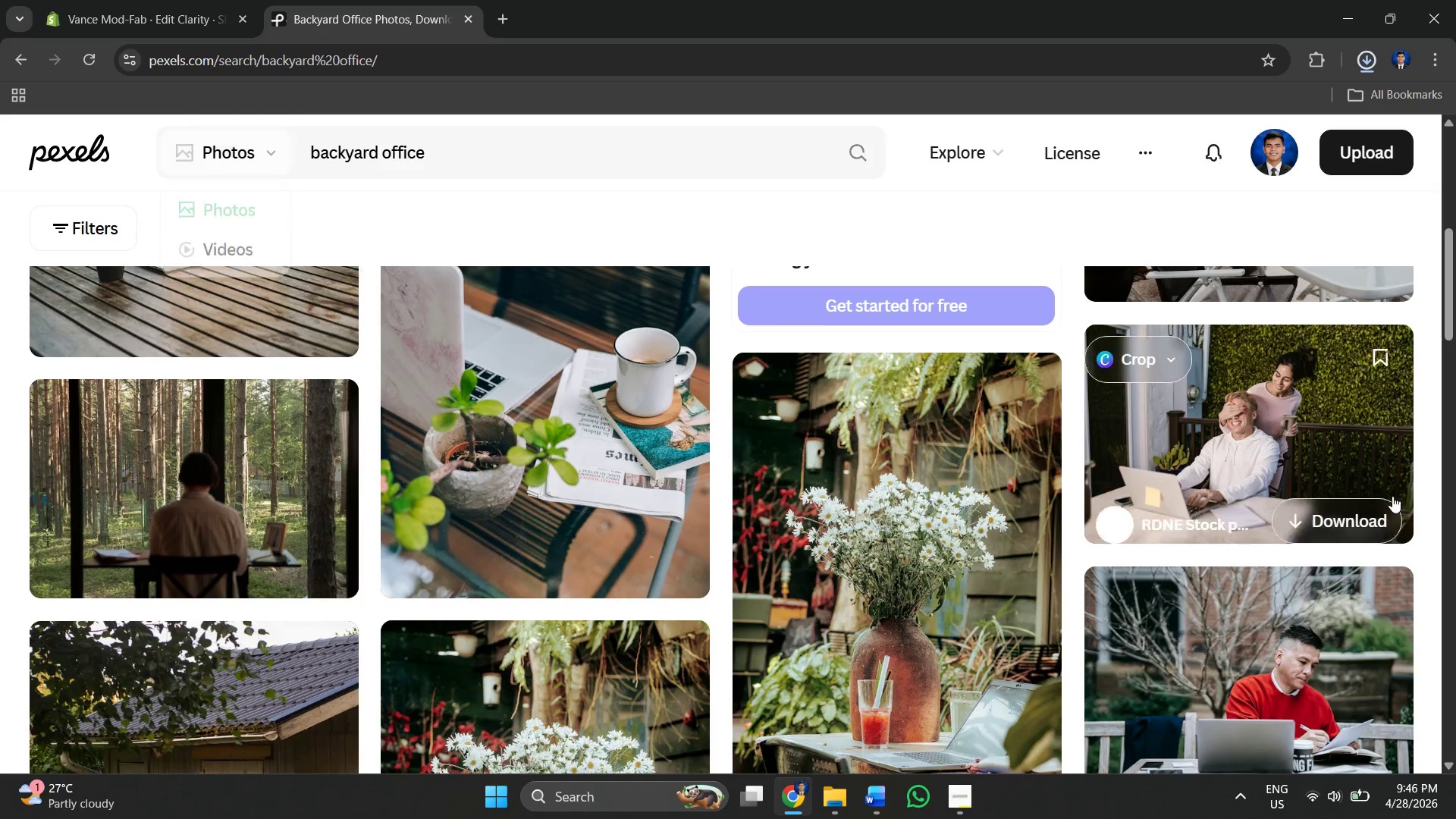 
scroll: coordinate [825, 436], scroll_direction: down, amount: 6.0
 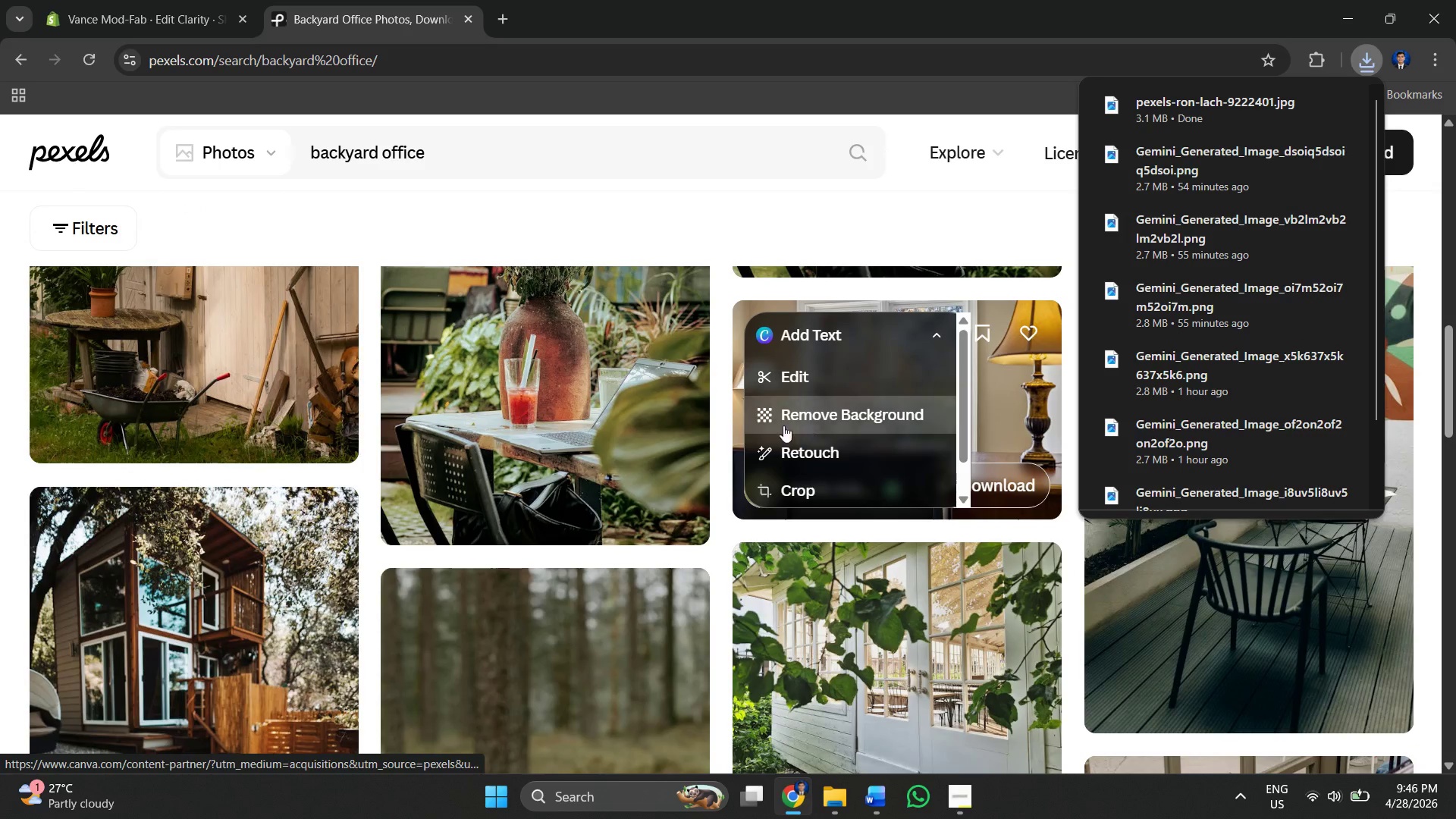 
scroll: coordinate [206, 522], scroll_direction: none, amount: 0.0
 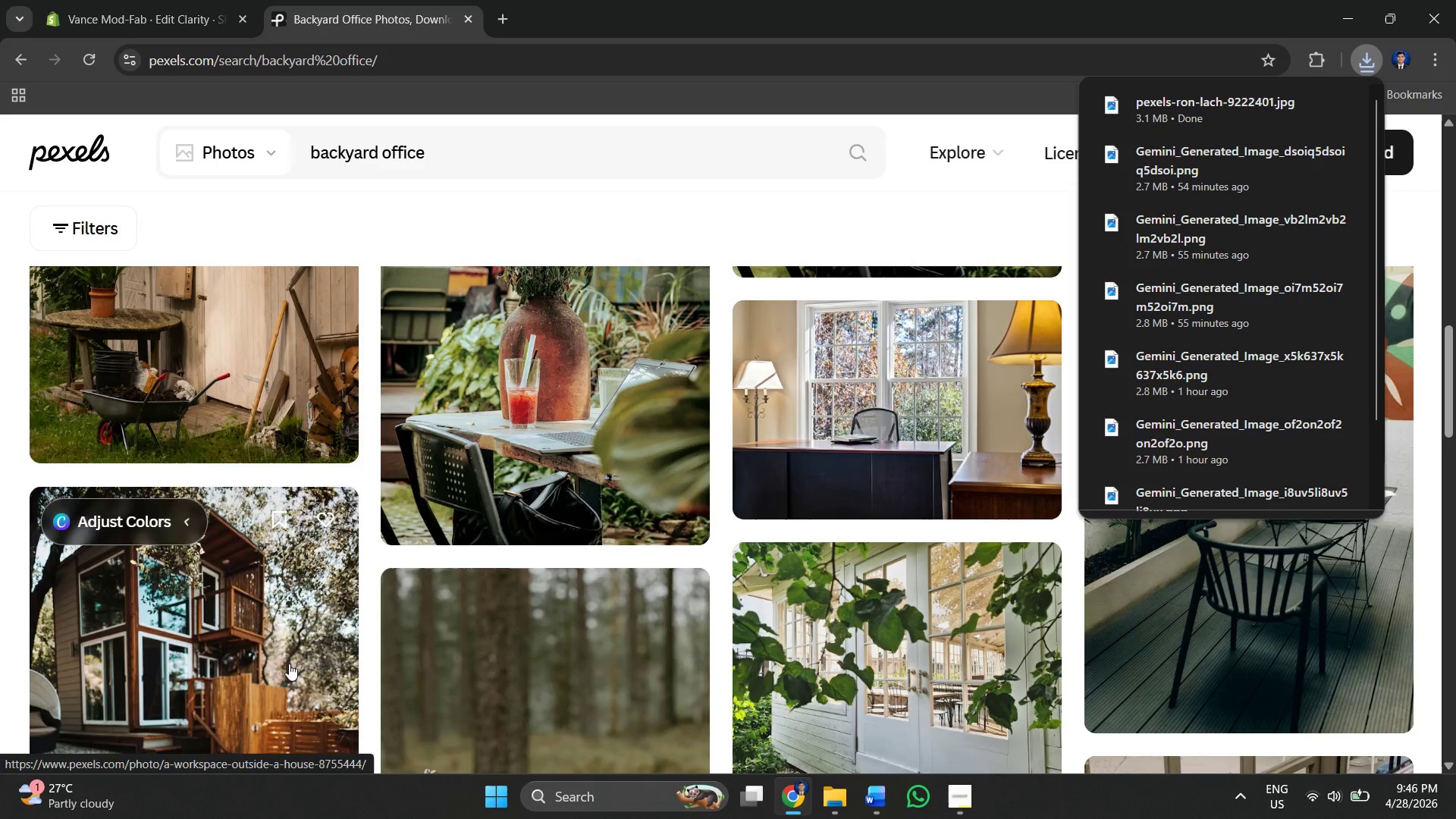 
scroll: coordinate [331, 586], scroll_direction: down, amount: 3.0
 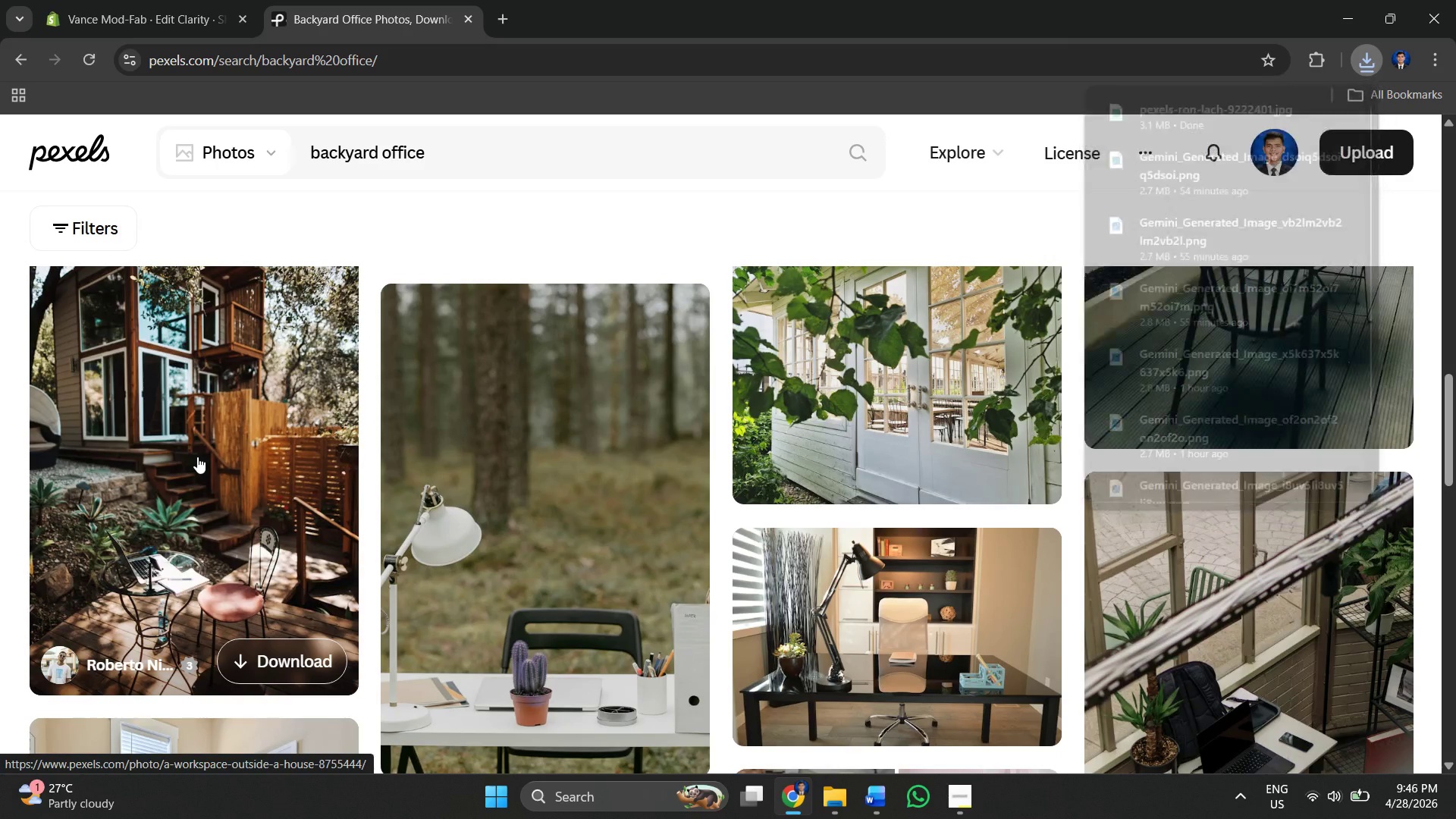 
left_click([197, 457])
 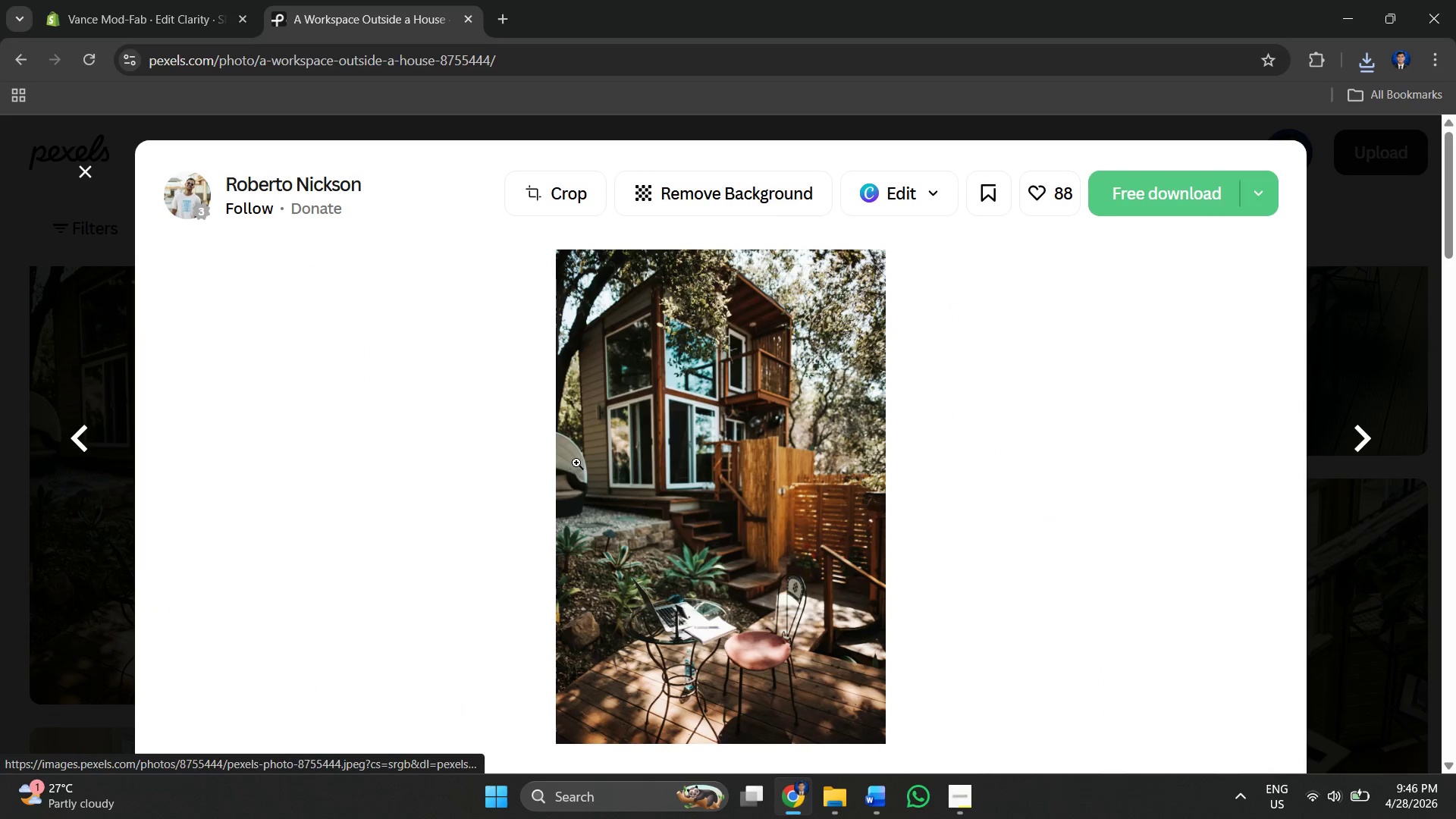 
right_click([698, 456])
 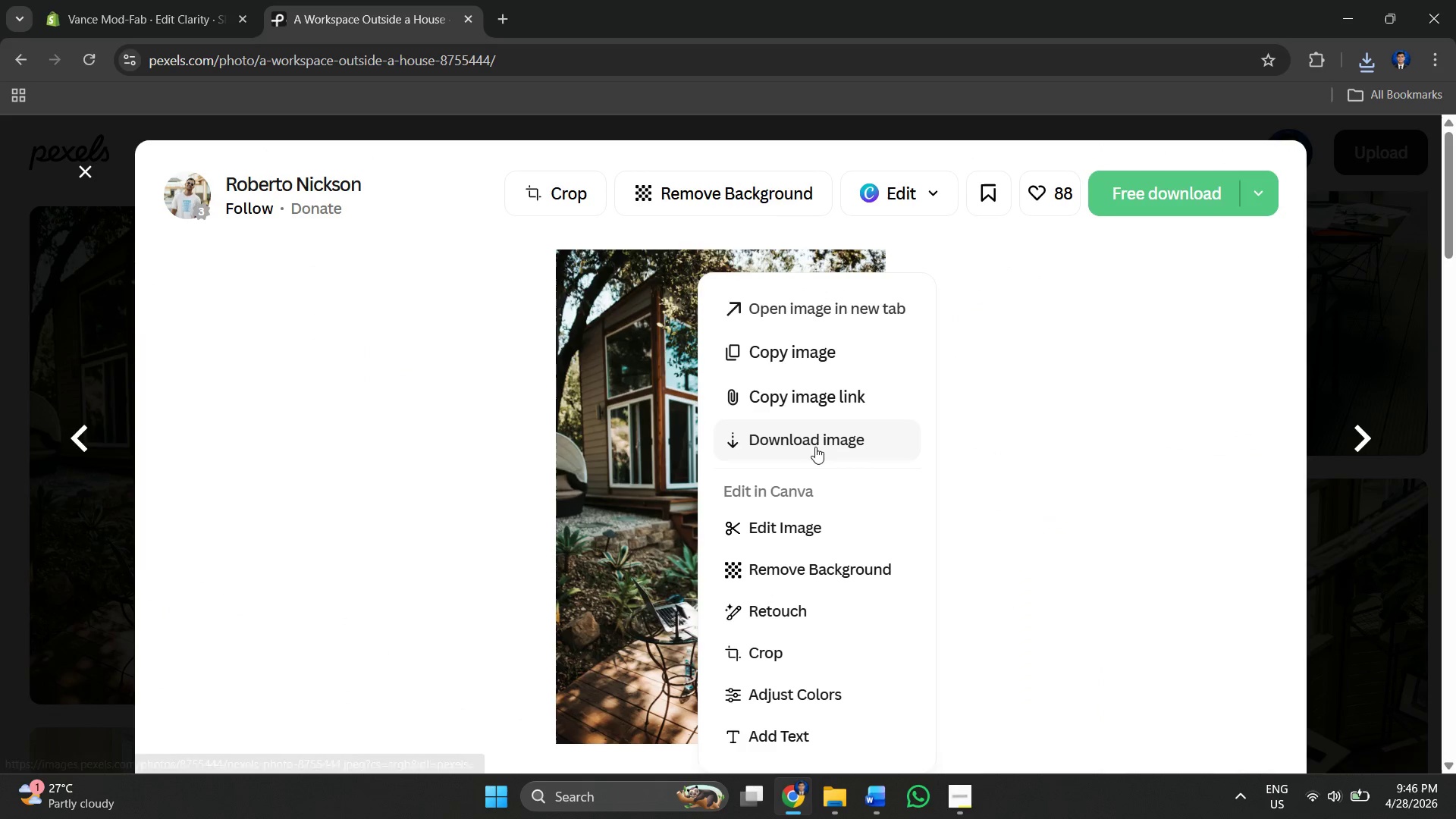 
left_click([814, 434])
 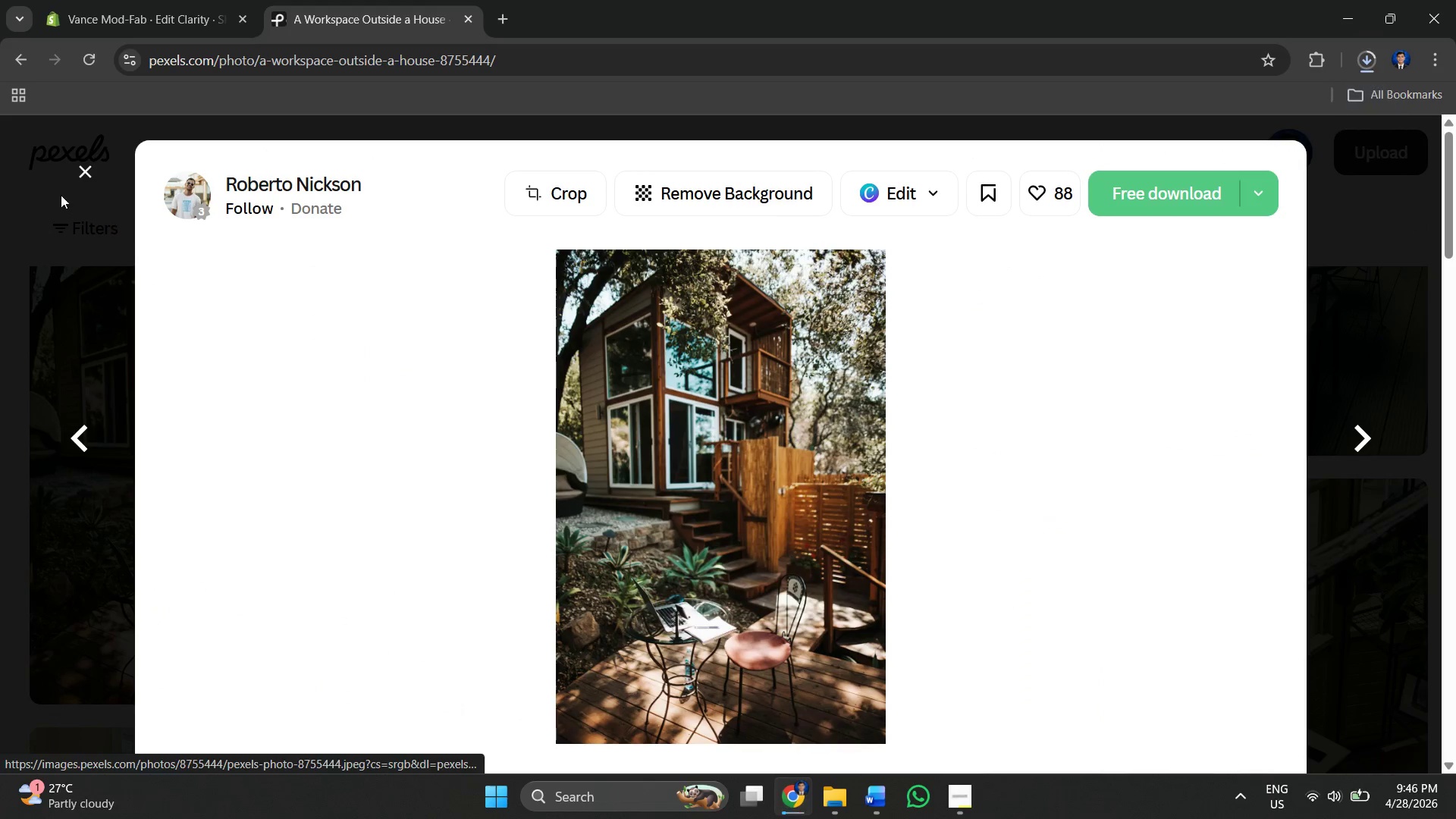 
left_click([74, 177])
 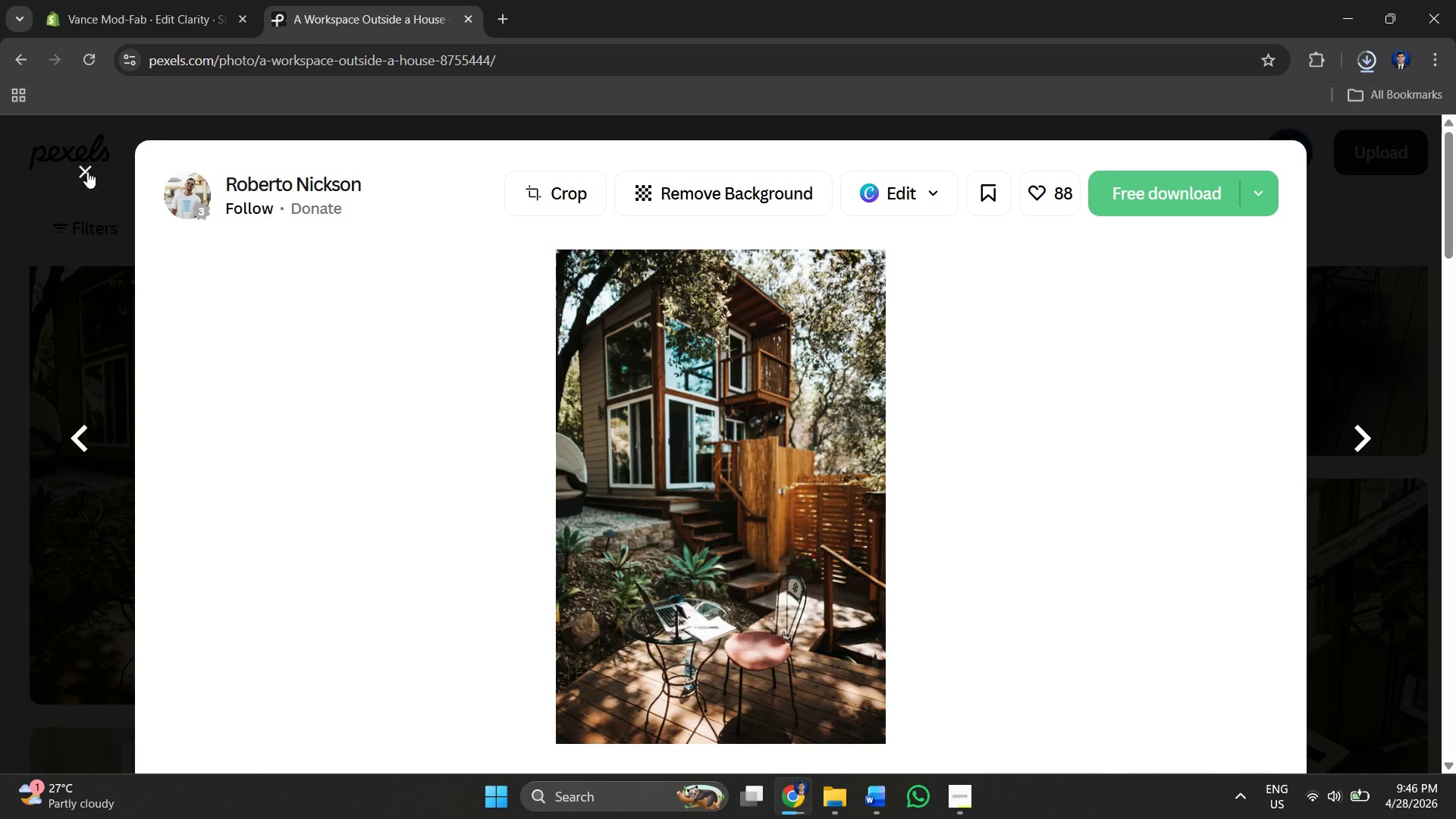 
left_click([73, 169])
 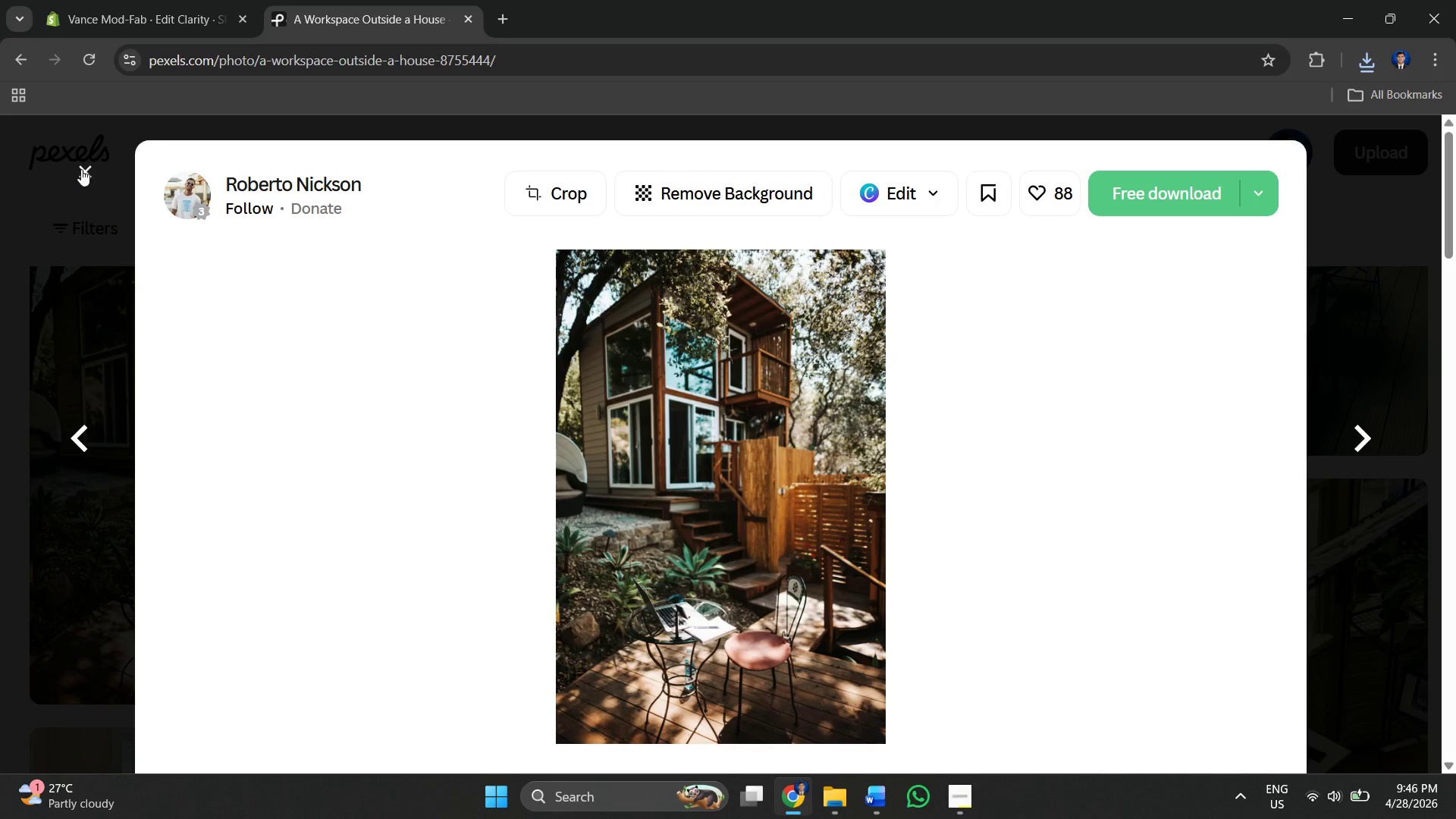 
left_click([82, 169])
 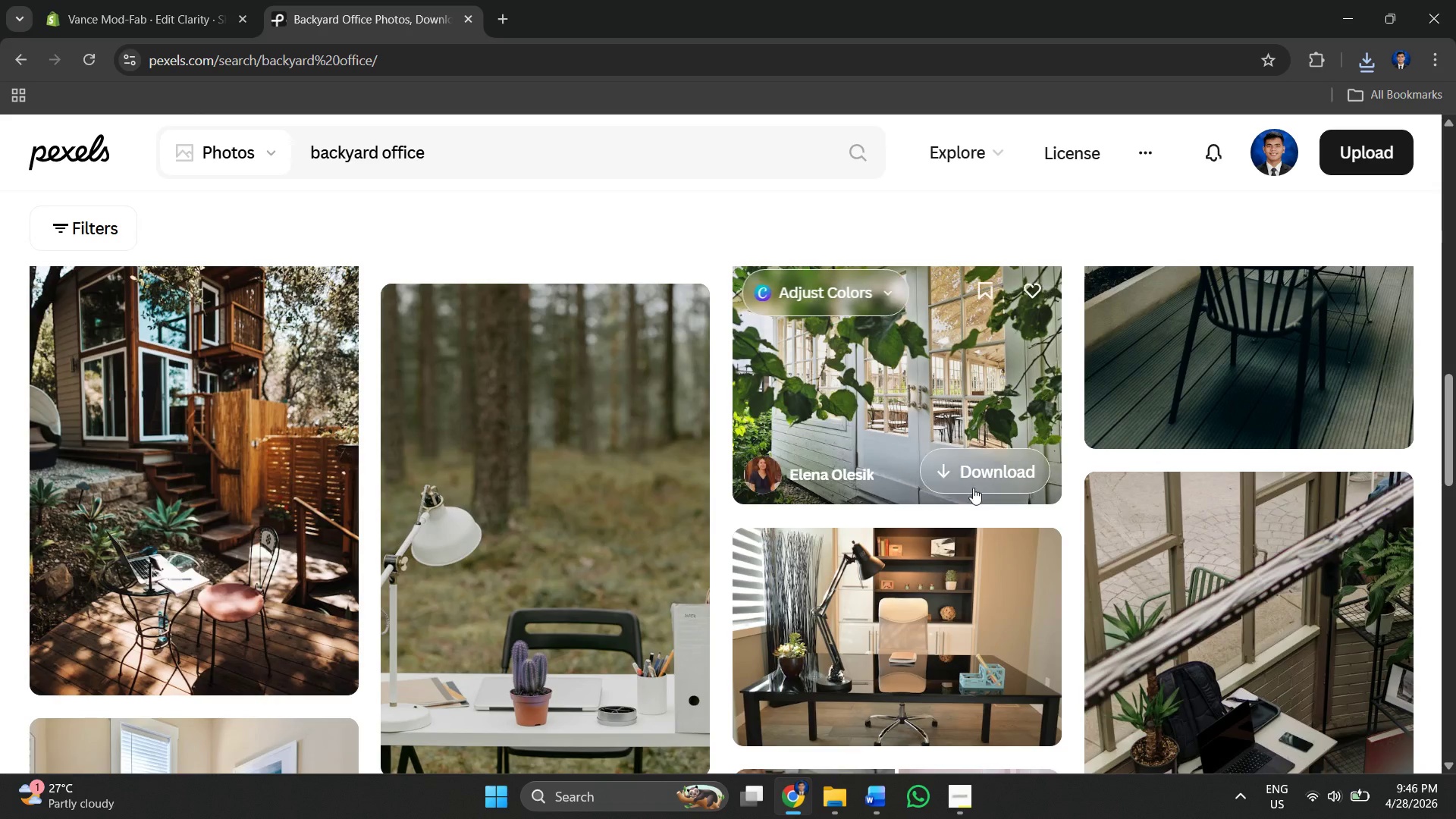 
scroll: coordinate [1013, 523], scroll_direction: down, amount: 4.0
 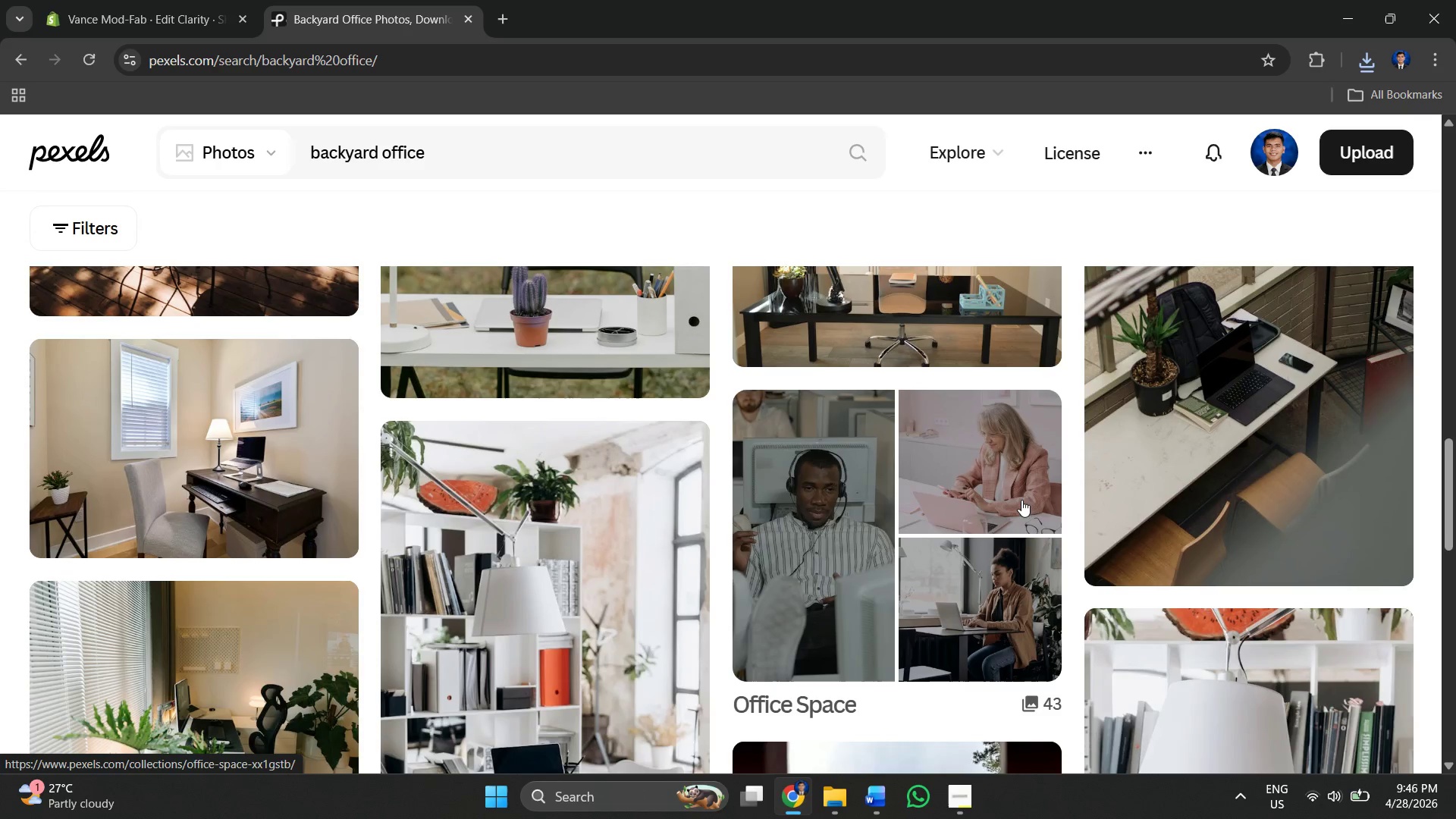 
scroll: coordinate [846, 480], scroll_direction: up, amount: 4.0
 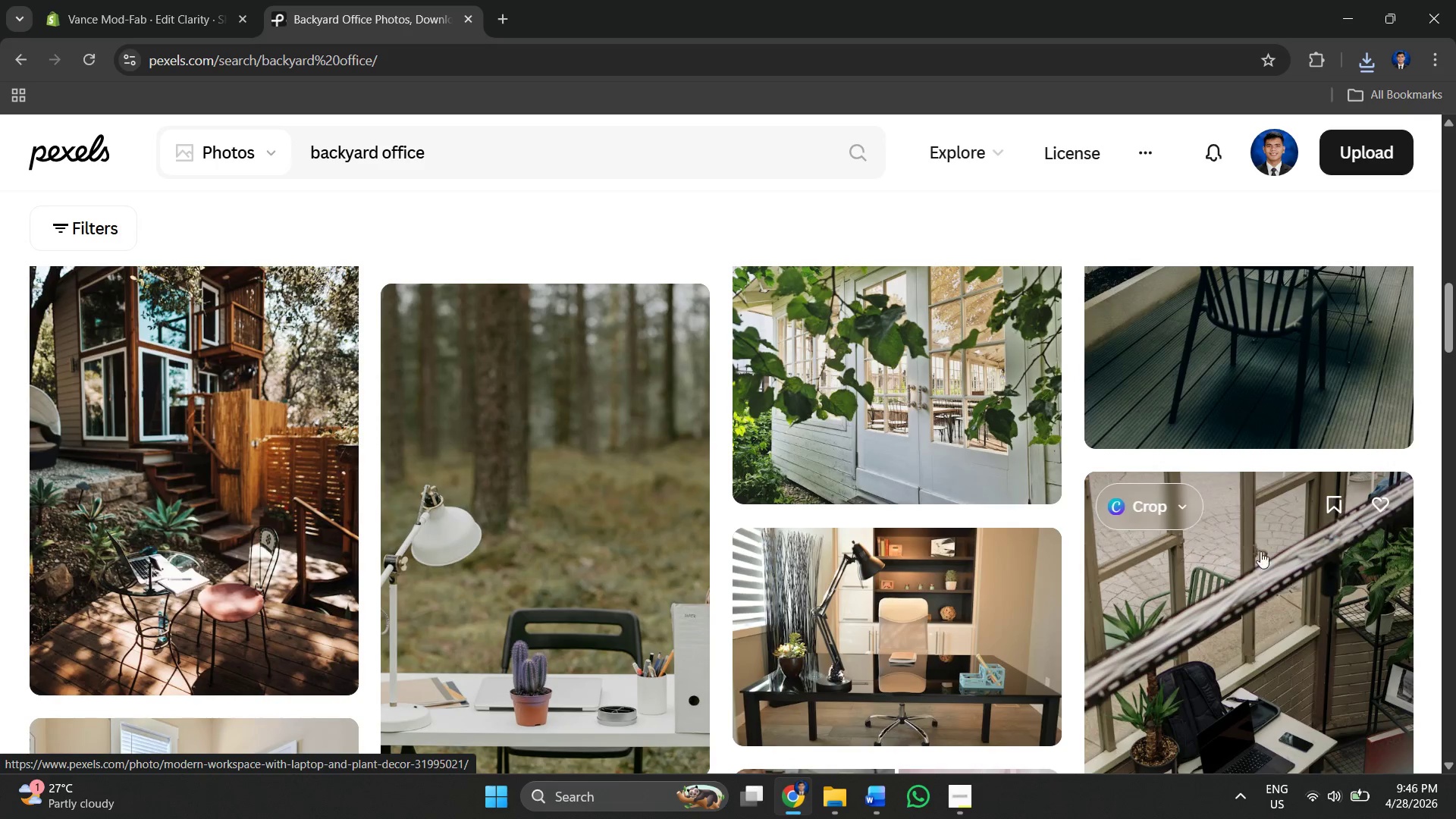 
left_click([1254, 587])
 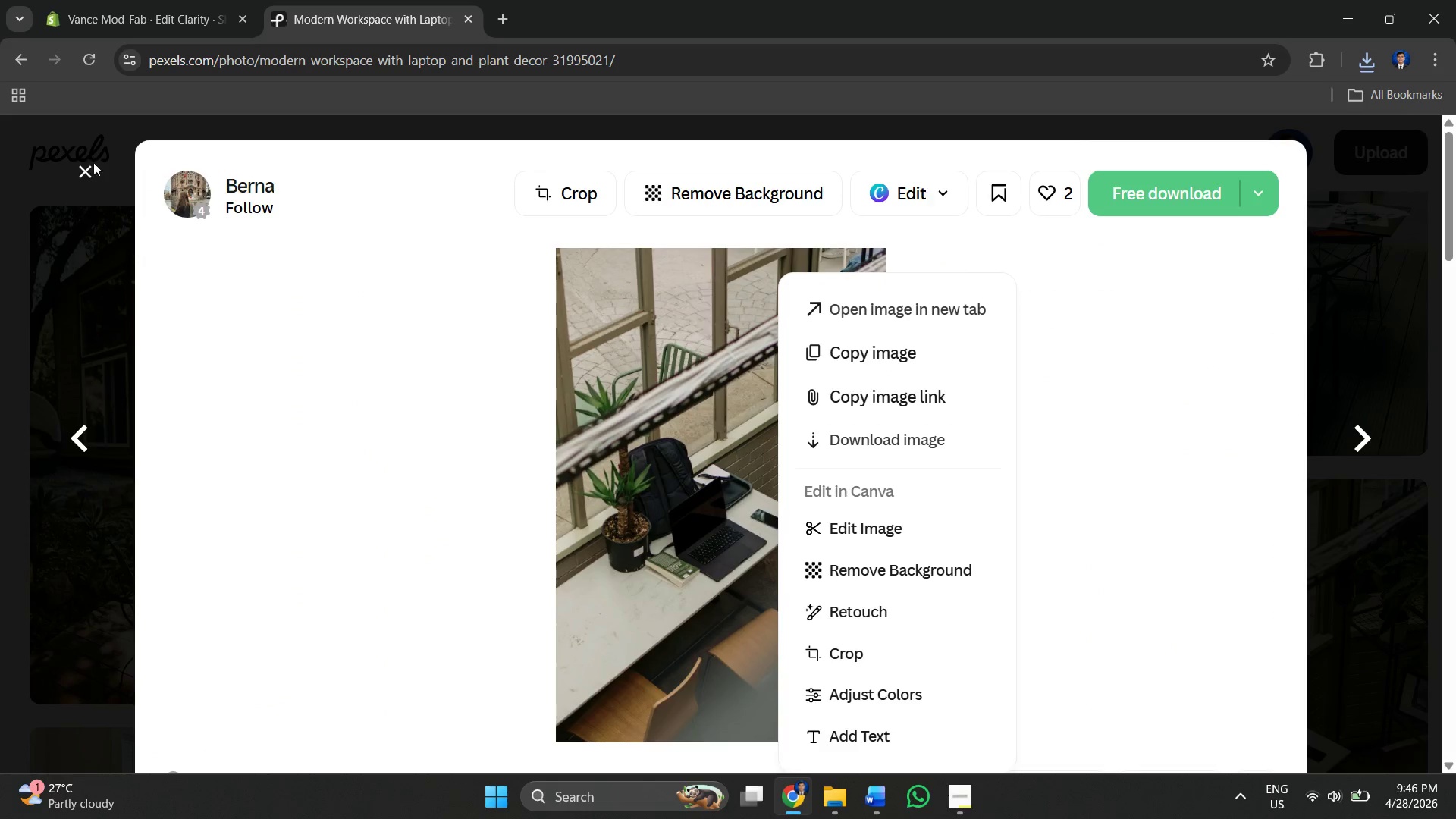 
left_click([77, 175])
 